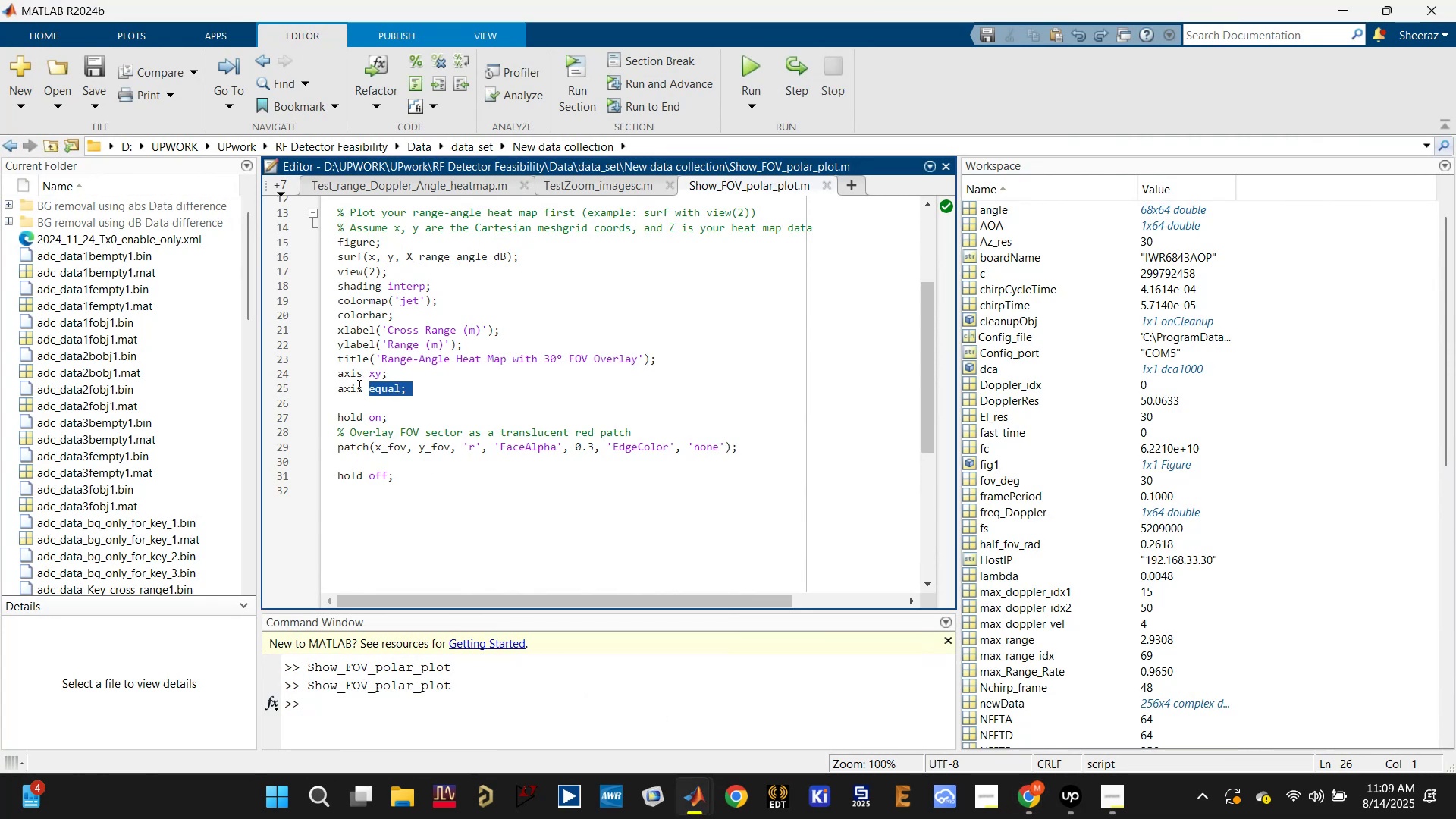 
key(Control+C)
 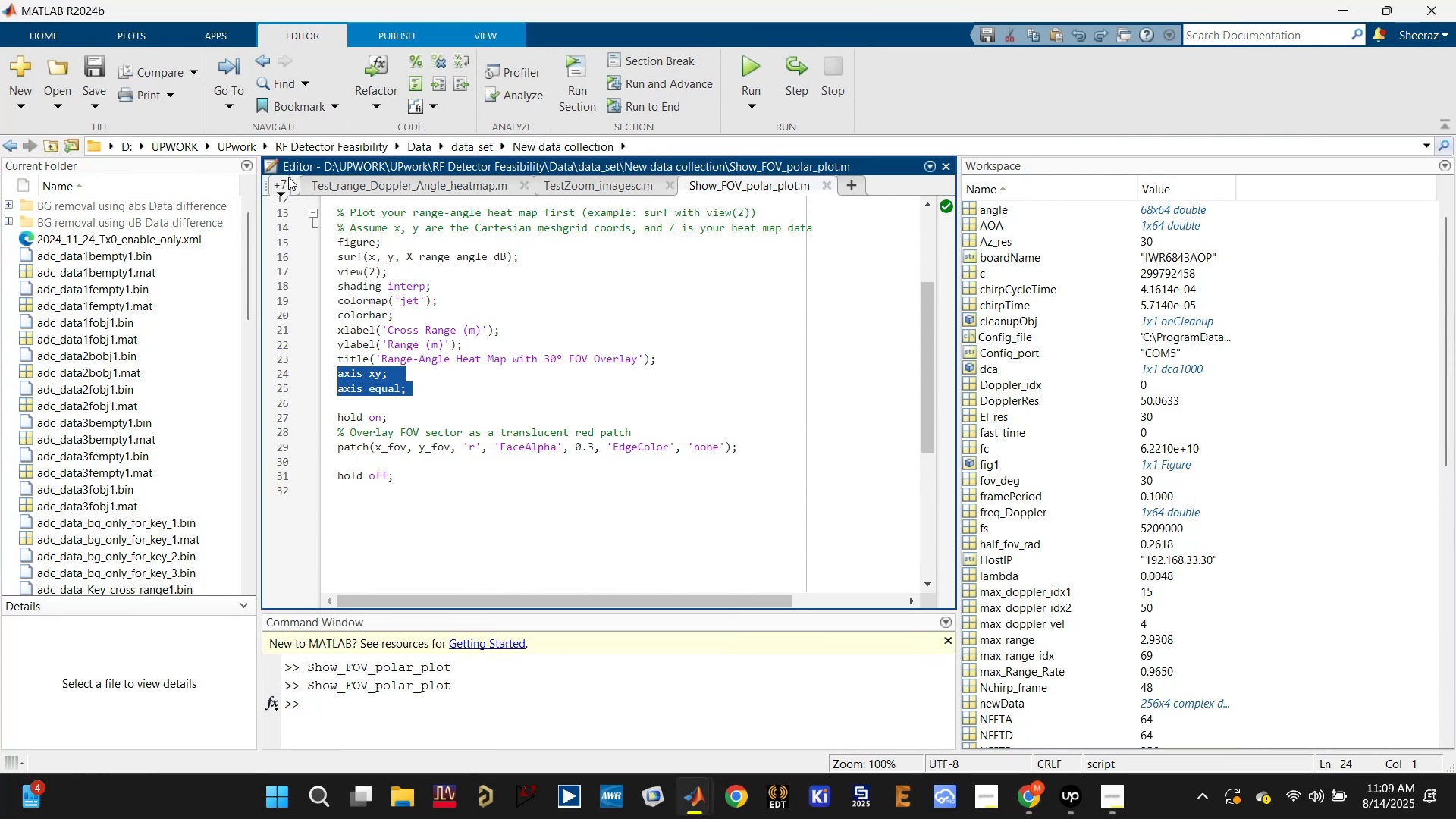 
left_click([278, 179])
 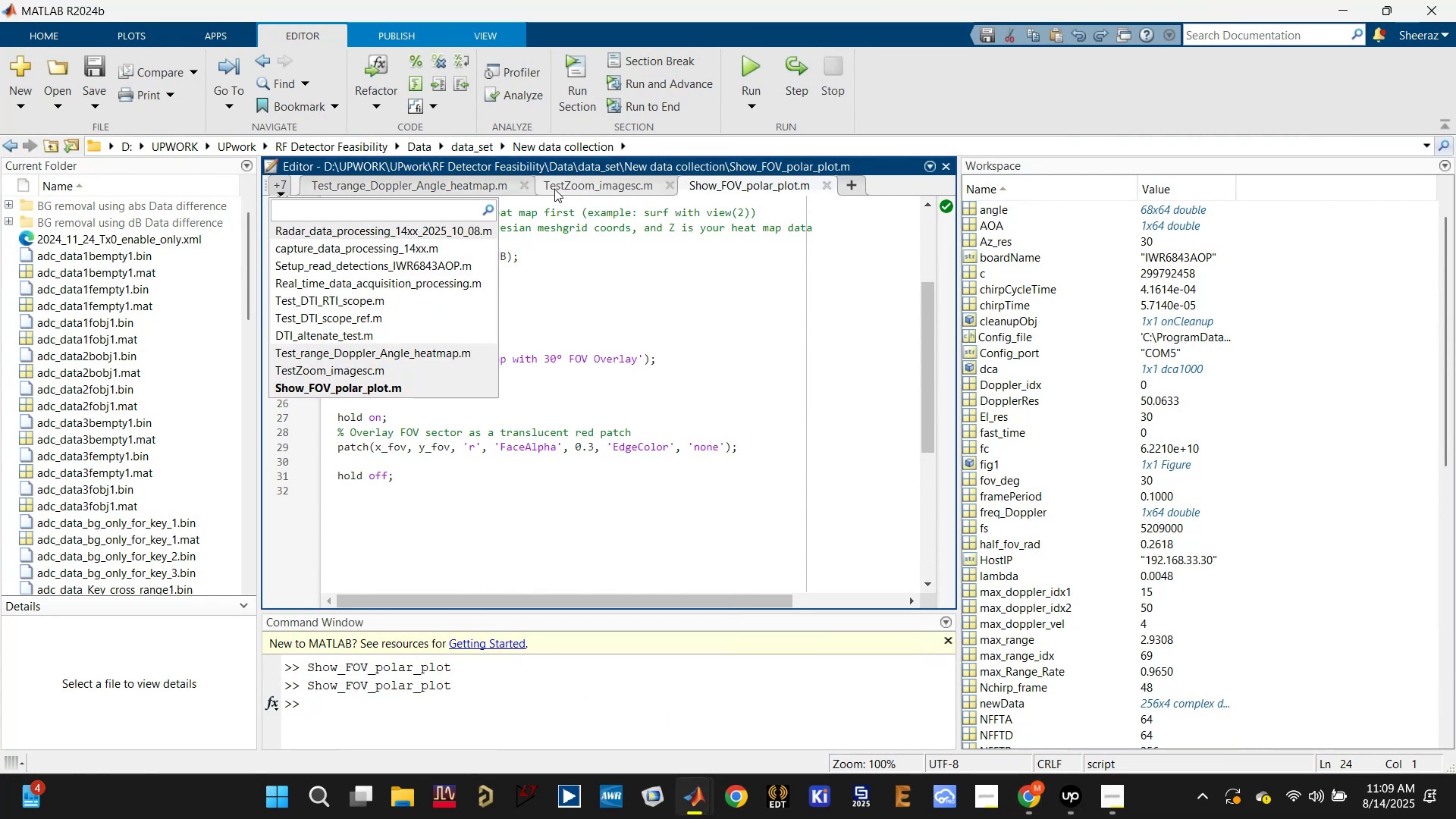 
left_click([460, 179])
 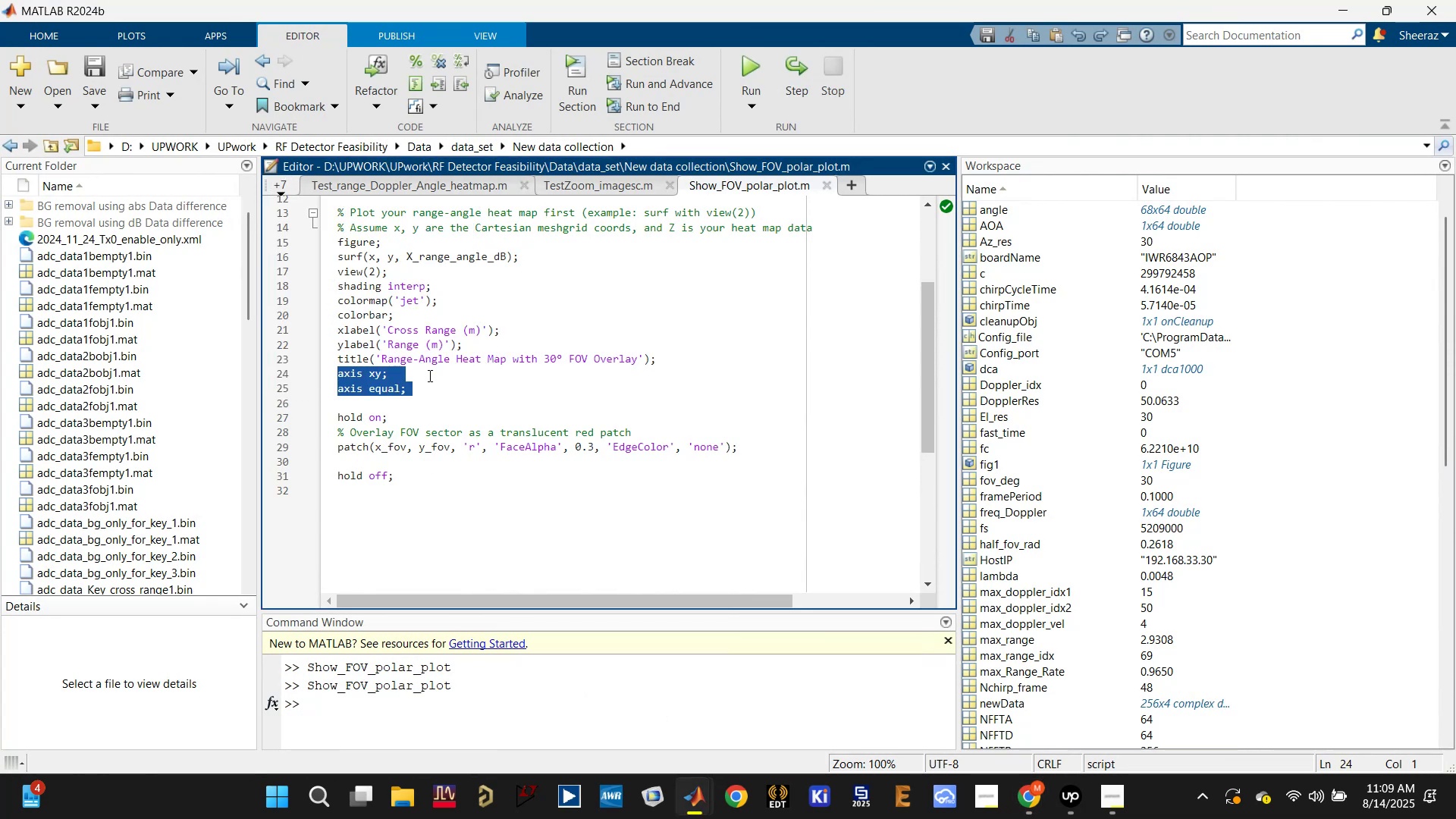 
left_click([423, 392])
 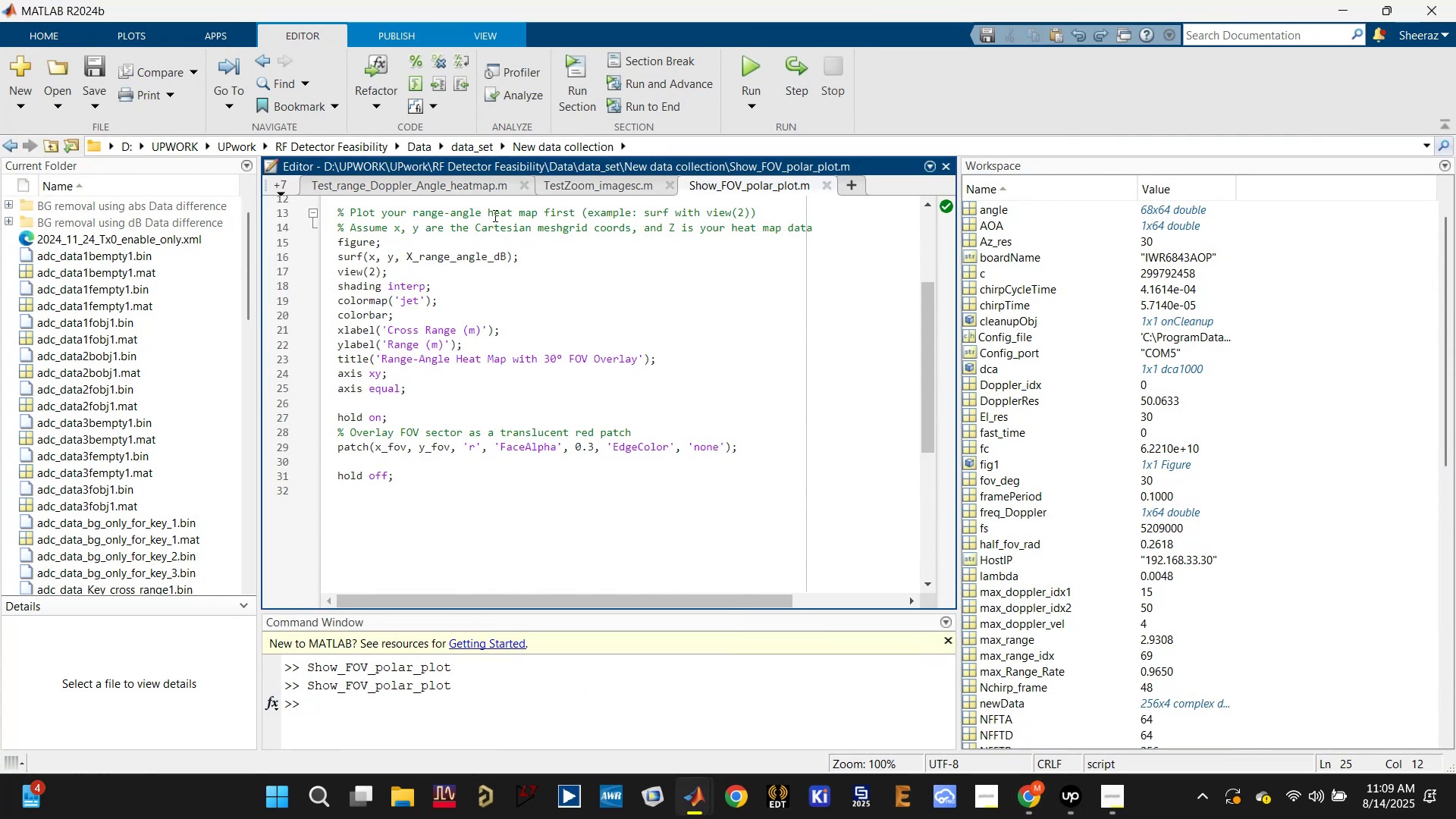 
left_click([482, 177])
 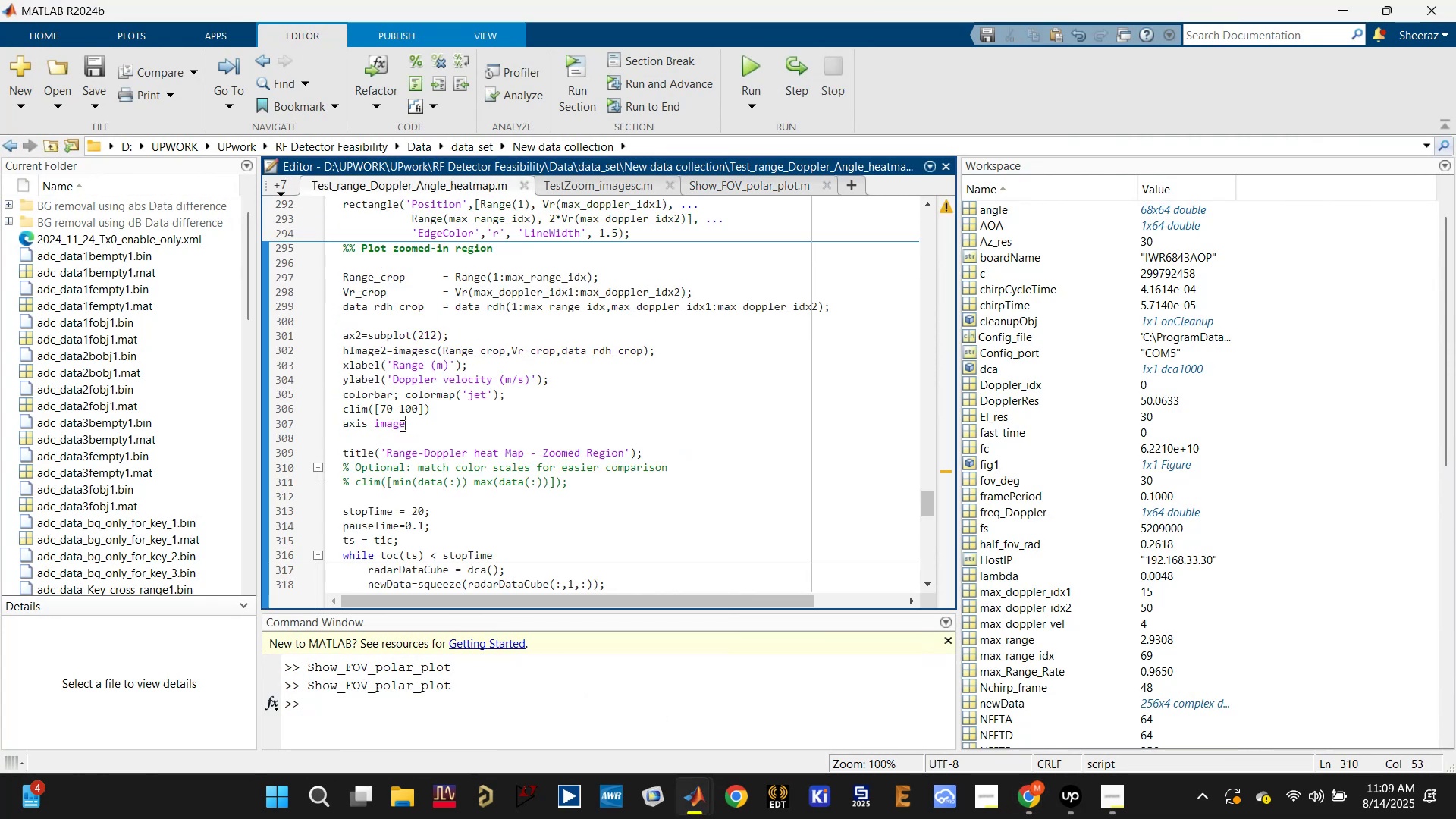 
key(Control+V)
 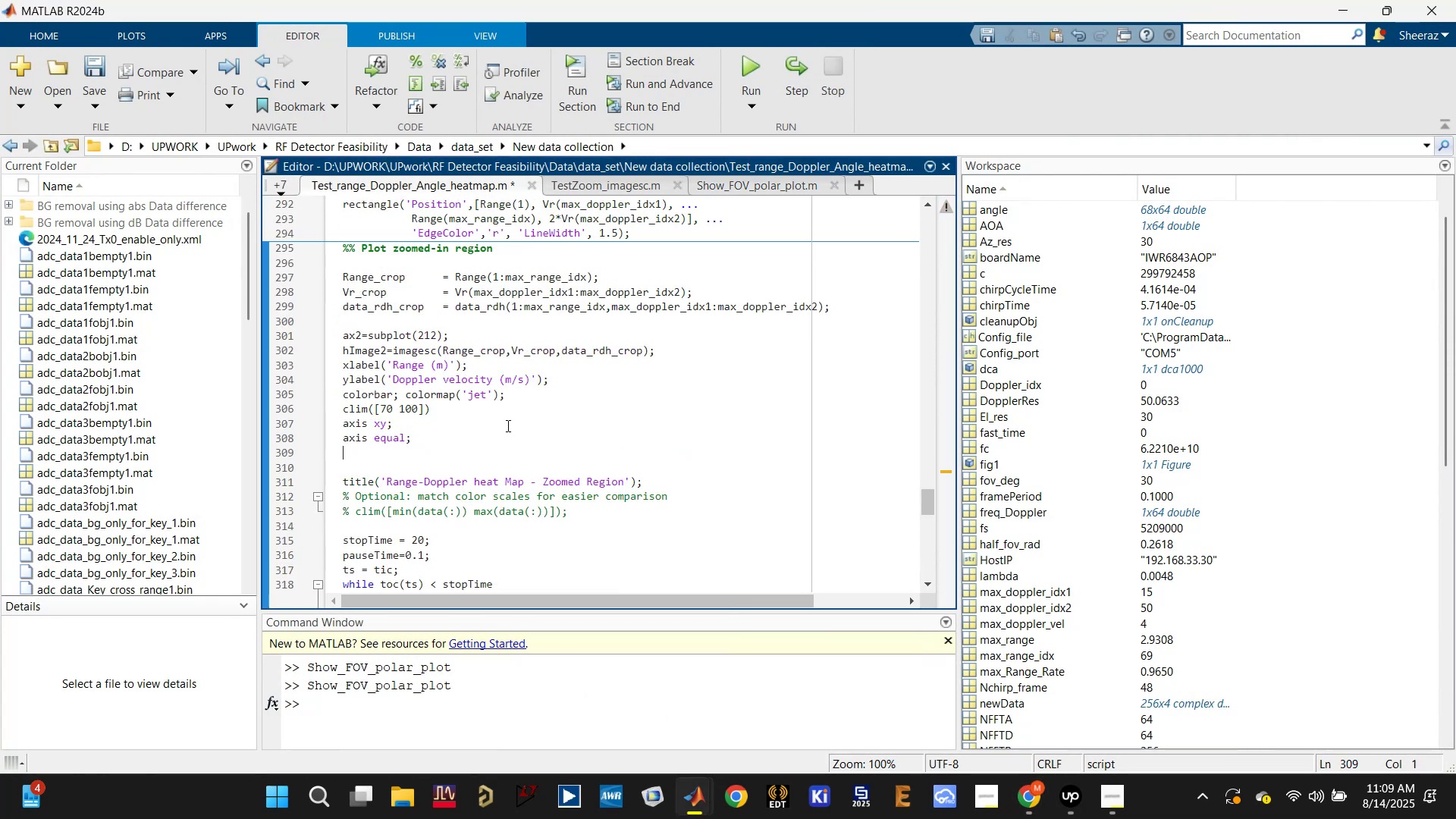 
key(Control+S)
 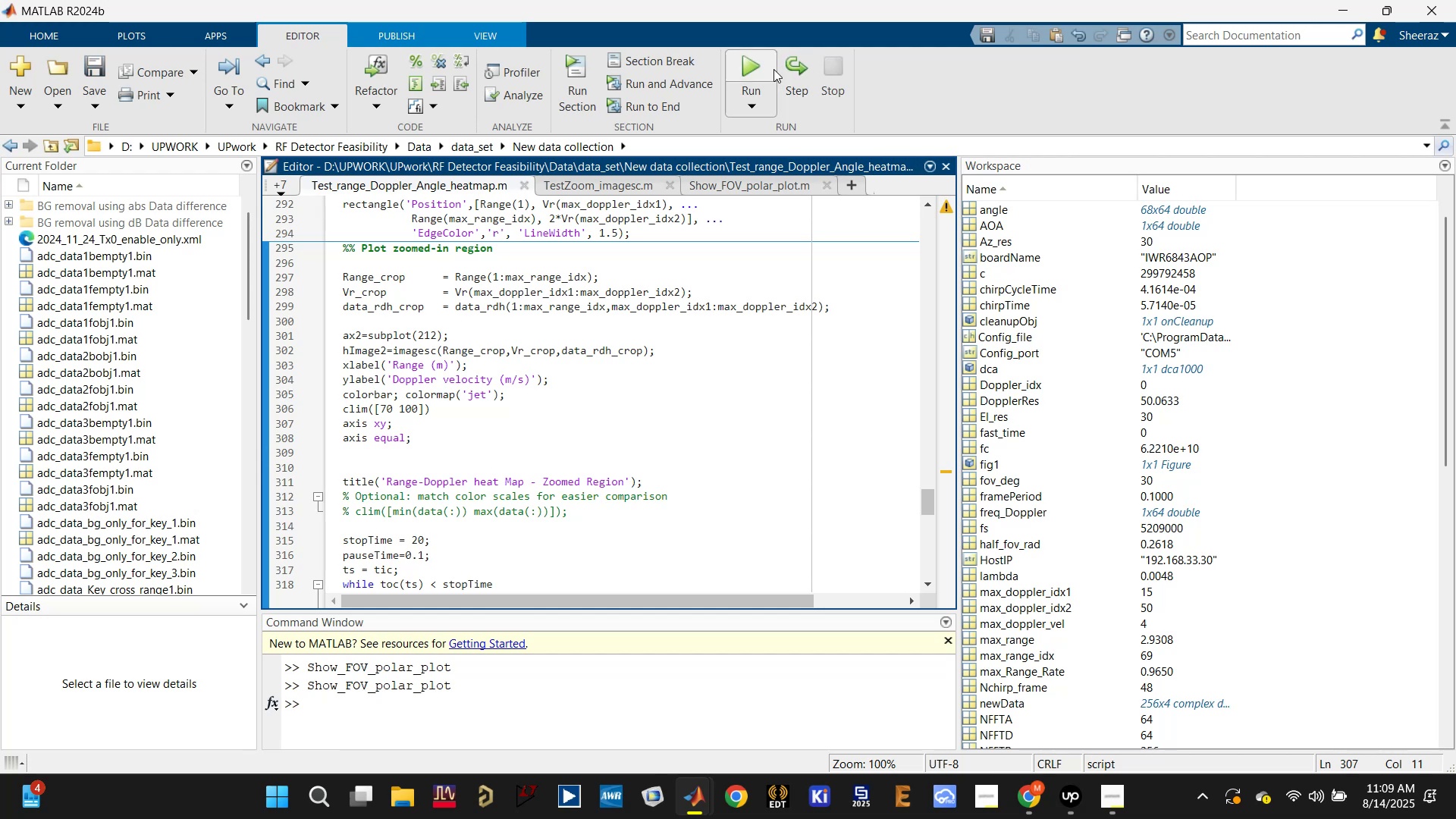 
left_click([758, 61])
 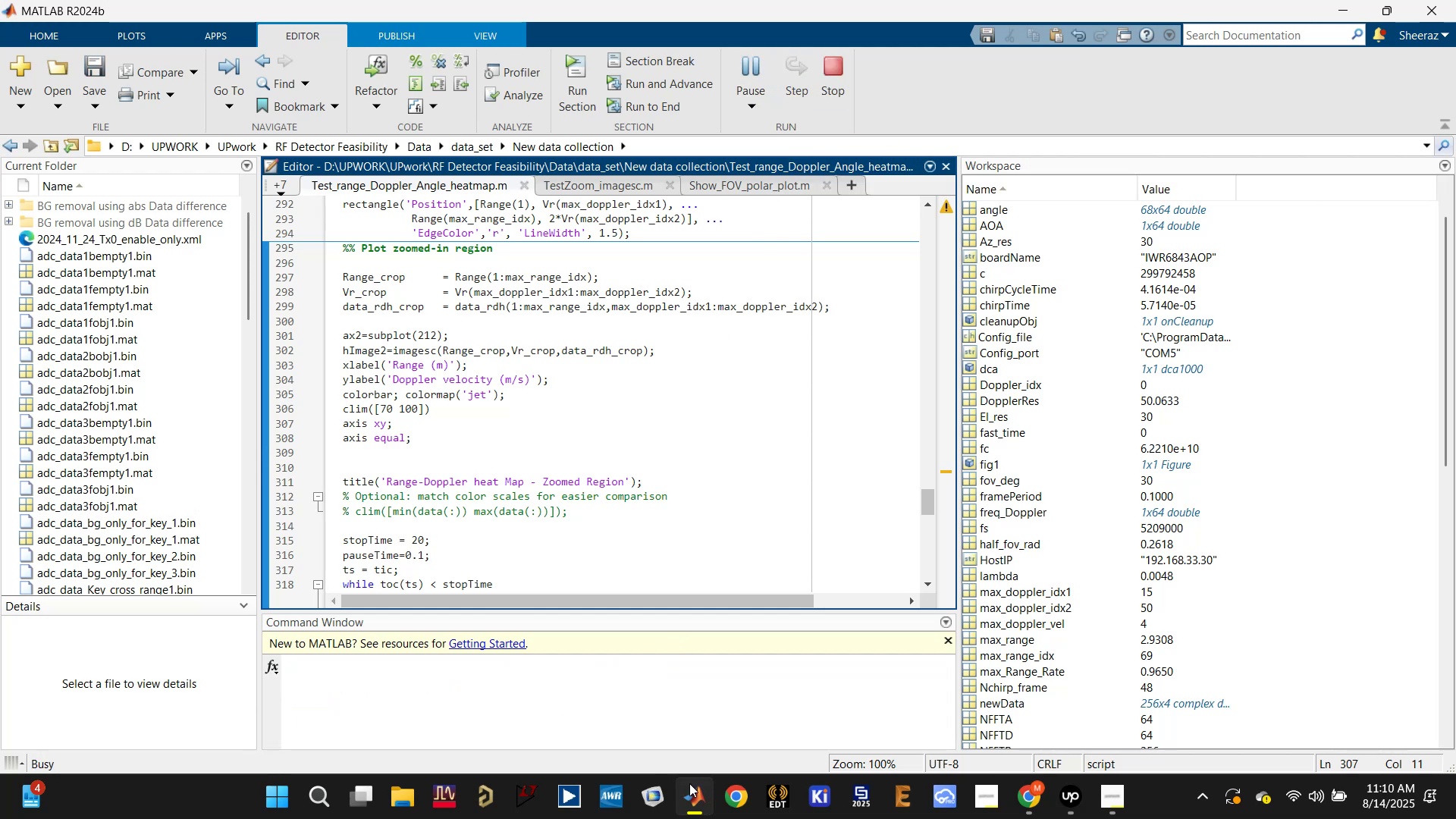 
wait(6.91)
 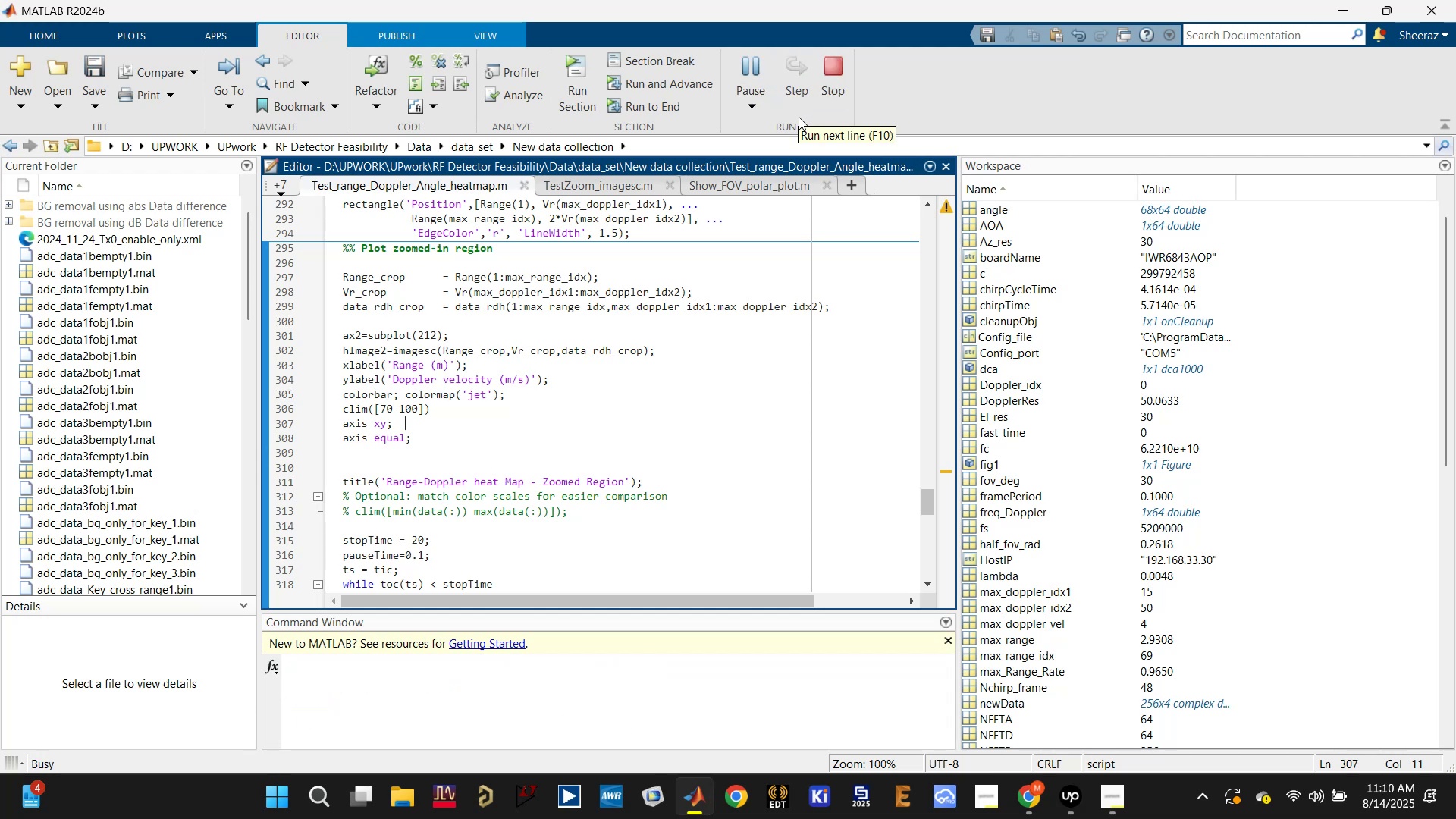 
left_click([930, 699])
 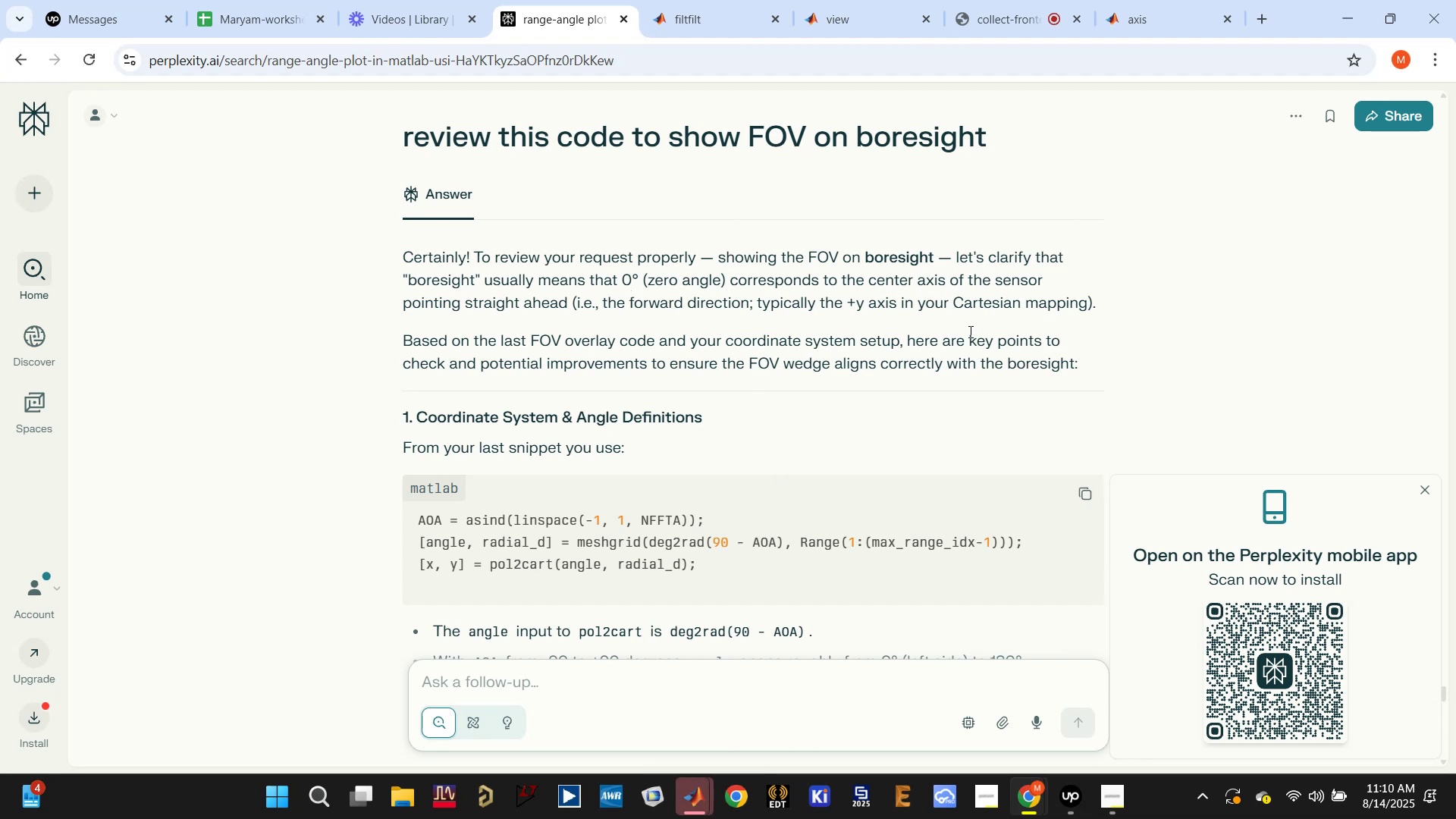 
wait(15.12)
 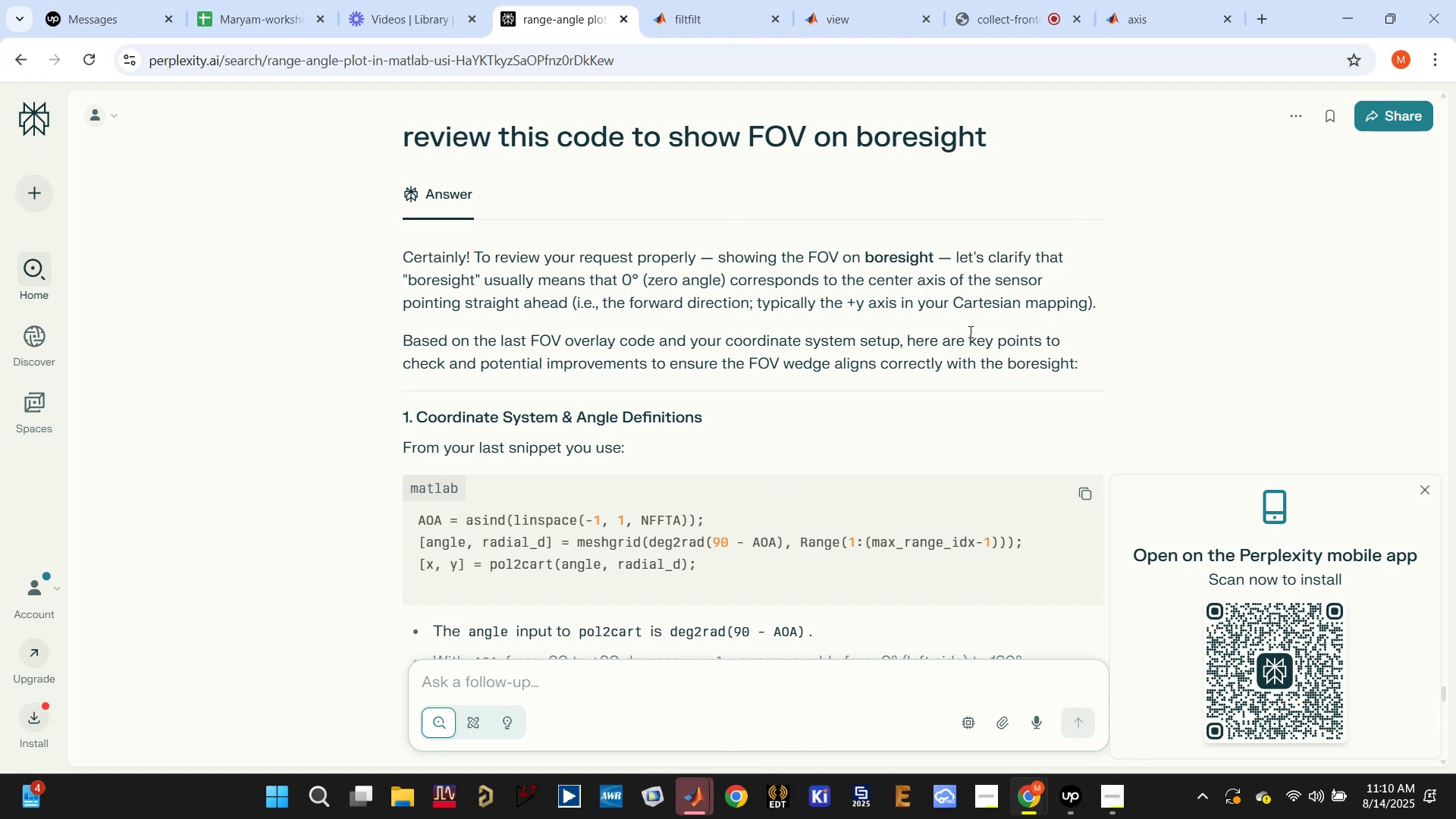 
scroll: coordinate [854, 395], scroll_direction: down, amount: 3.0
 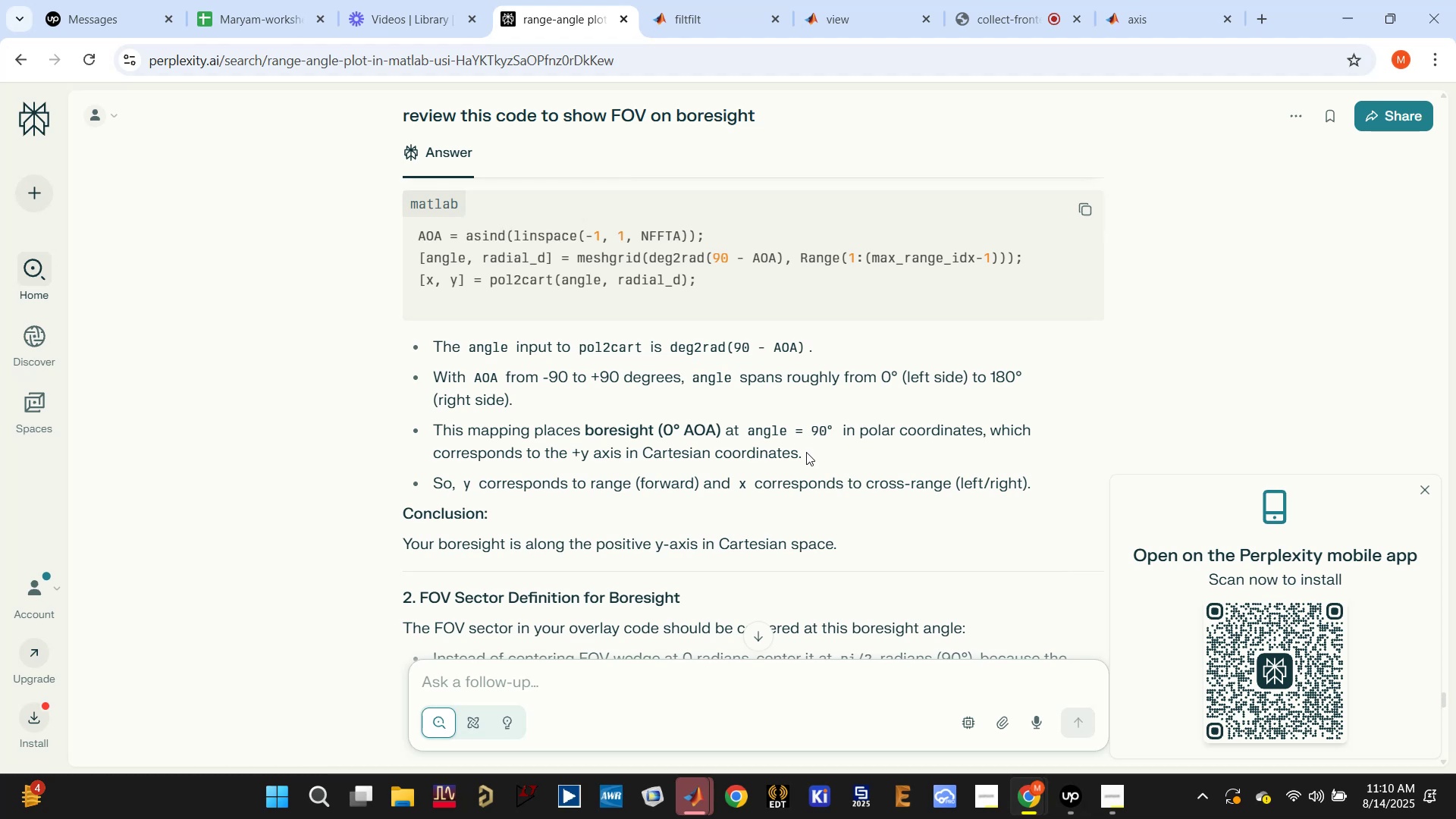 
wait(7.17)
 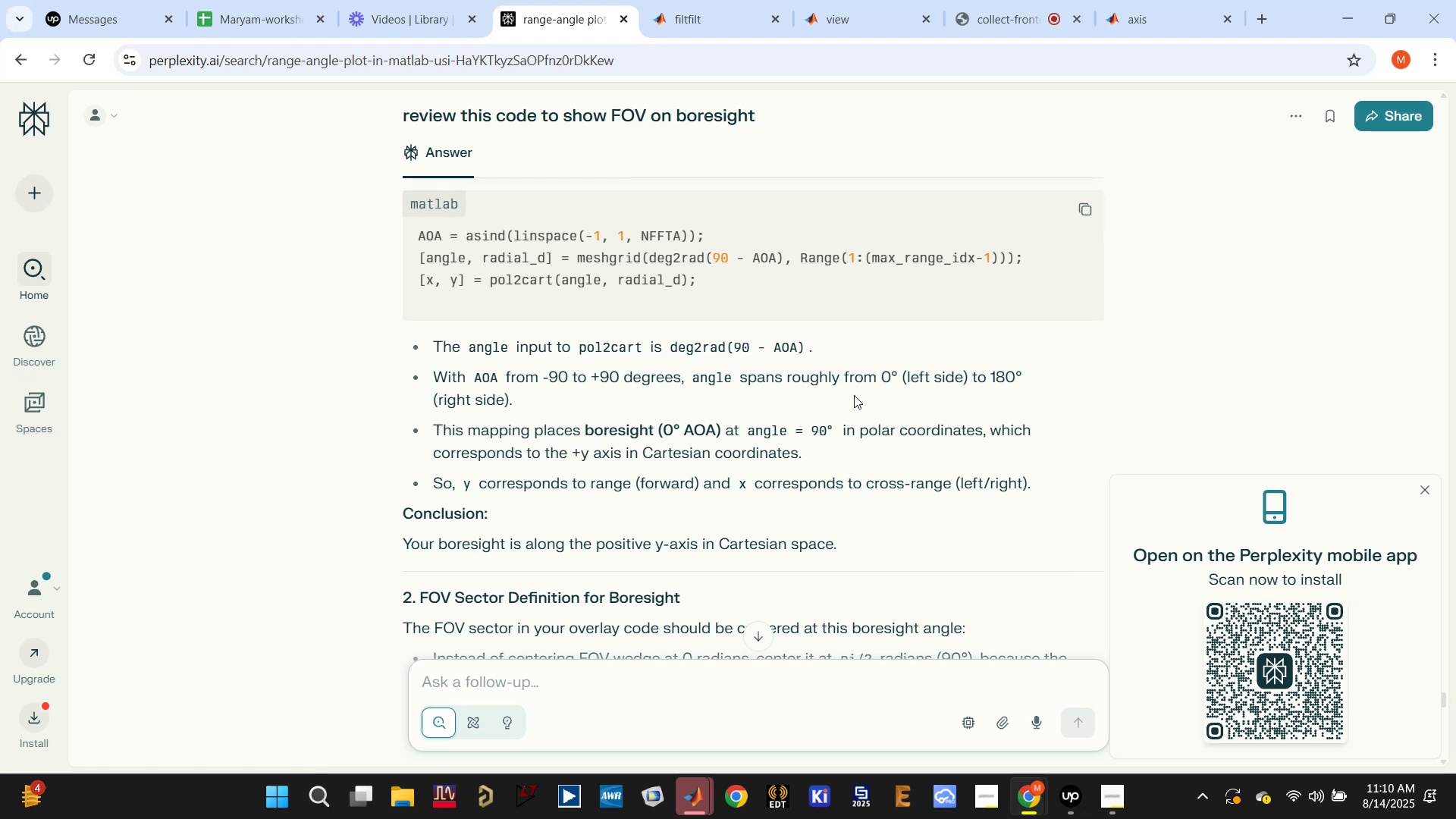 
scroll: coordinate [799, 464], scroll_direction: down, amount: 1.0
 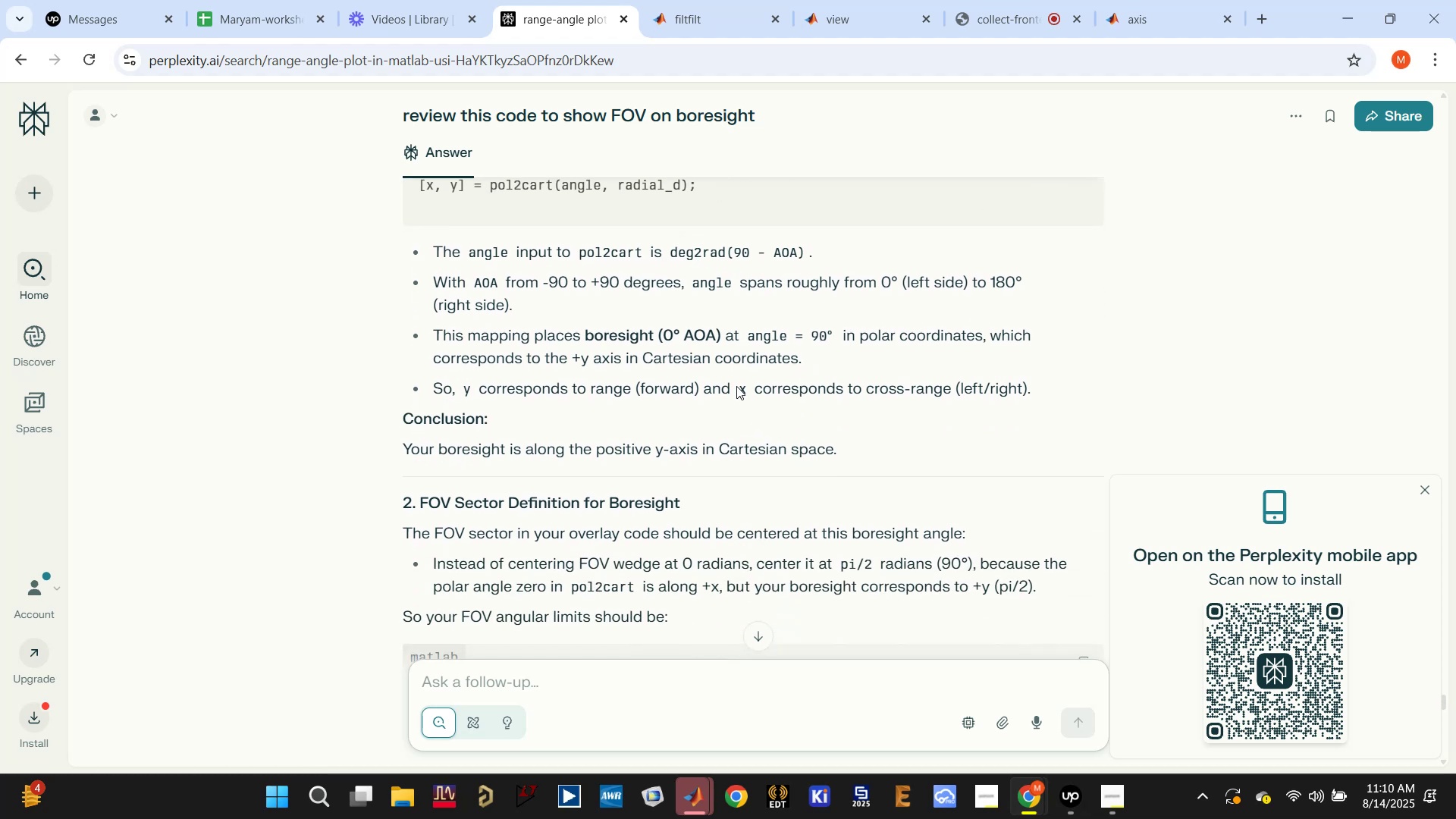 
double_click([739, 388])
 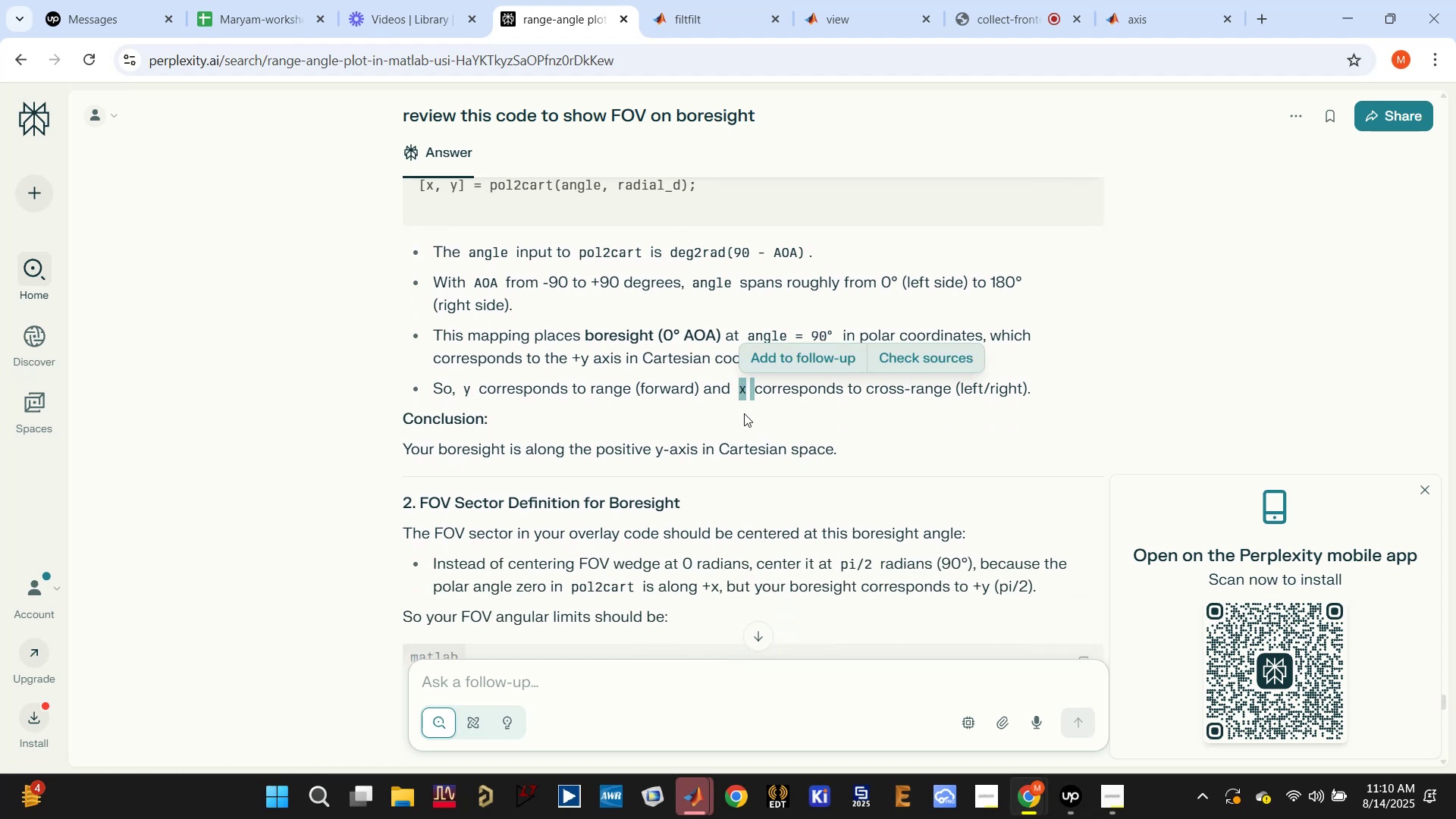 
left_click([745, 397])
 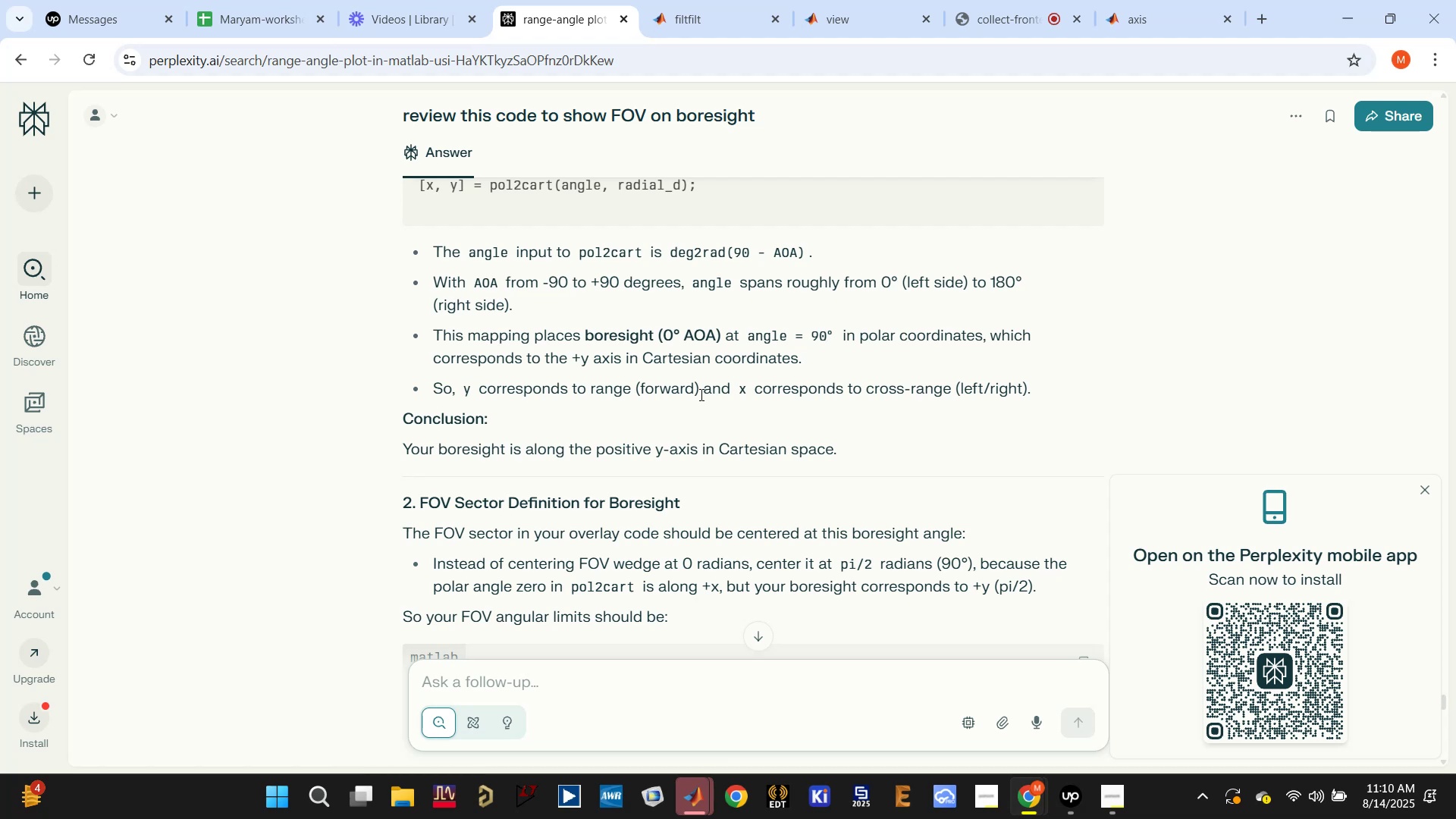 
scroll: coordinate [698, 394], scroll_direction: up, amount: 1.0
 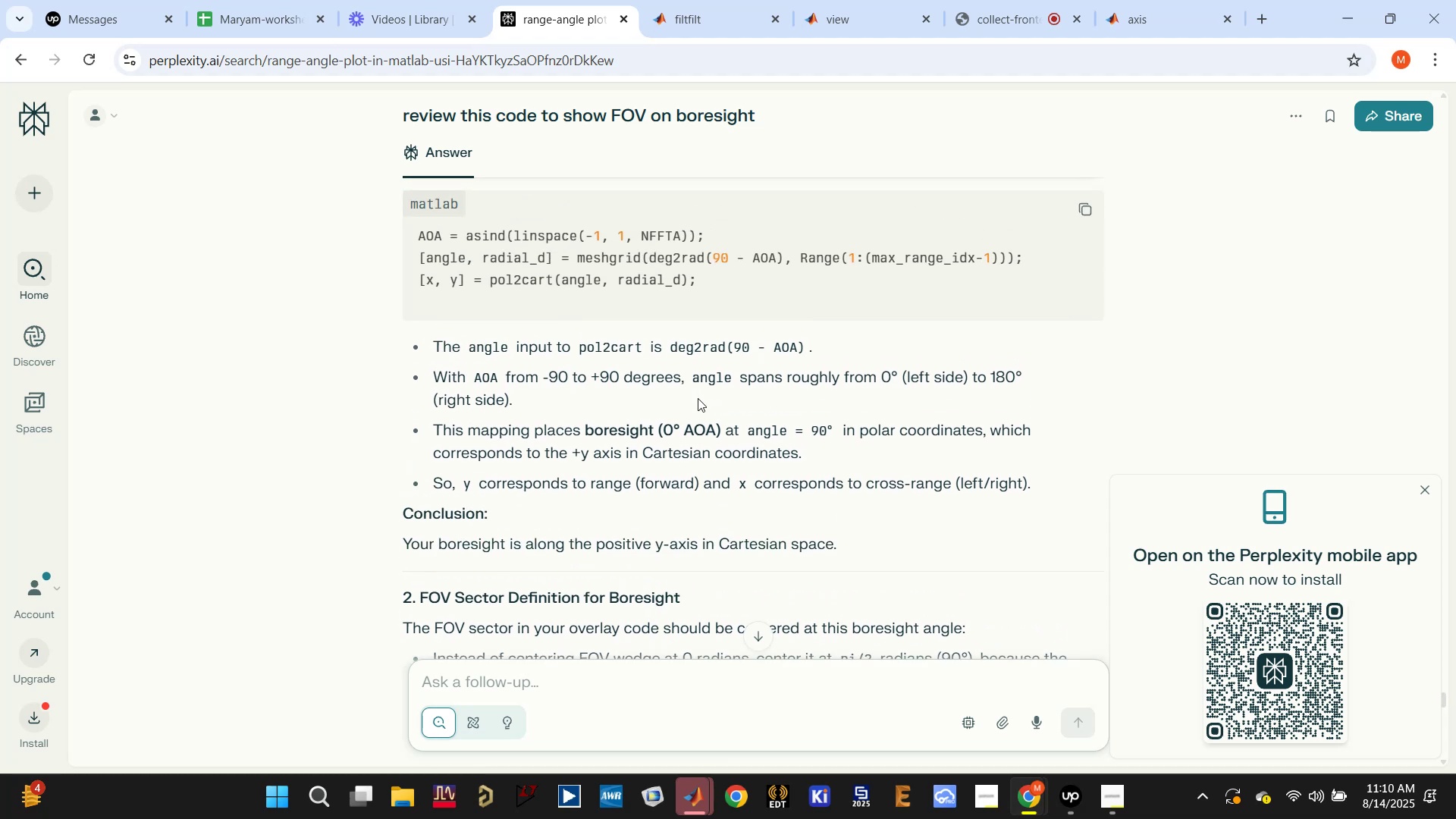 
scroll: coordinate [698, 407], scroll_direction: down, amount: 2.0
 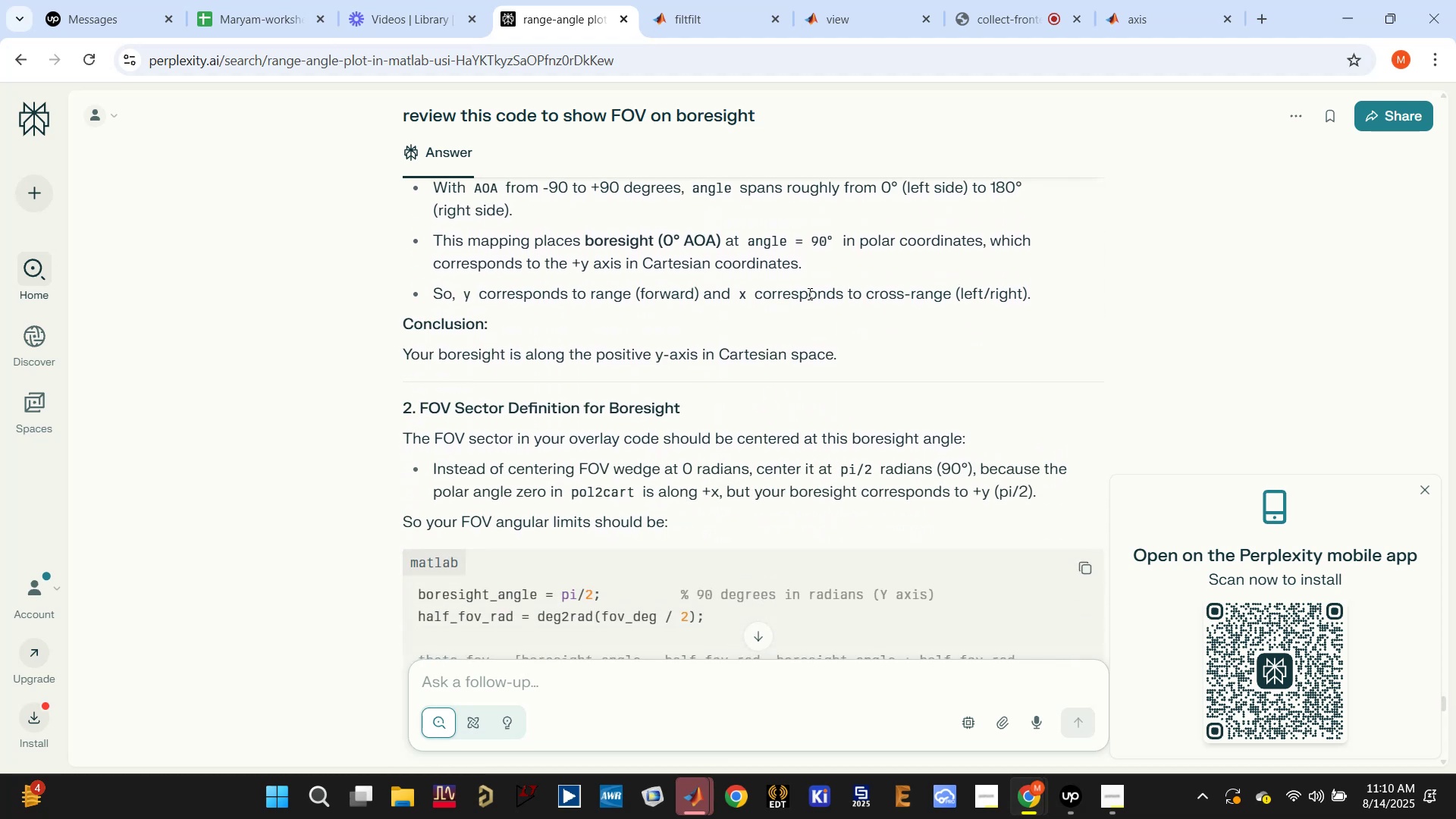 
double_click([803, 284])
 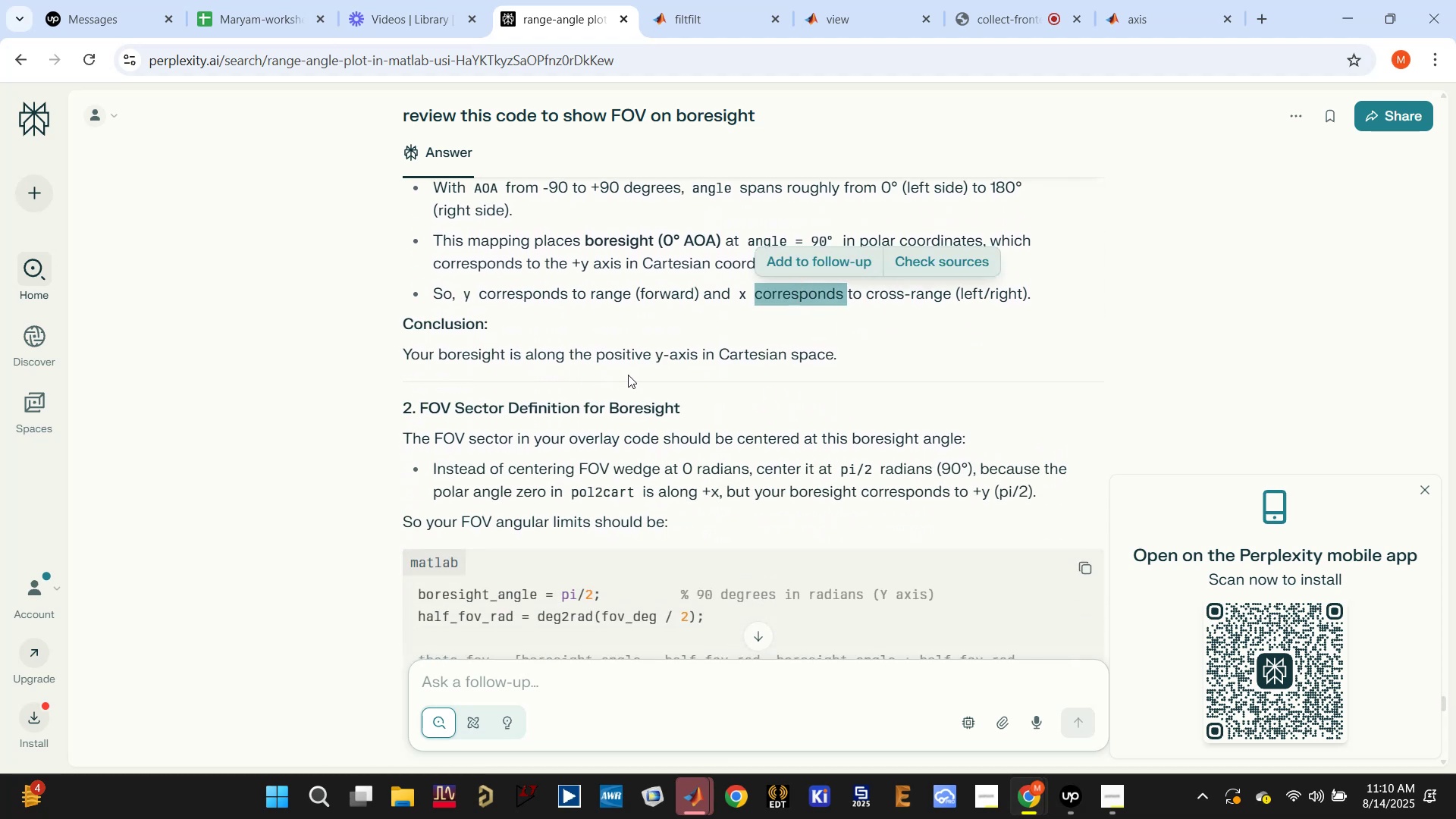 
scroll: coordinate [646, 369], scroll_direction: down, amount: 2.0
 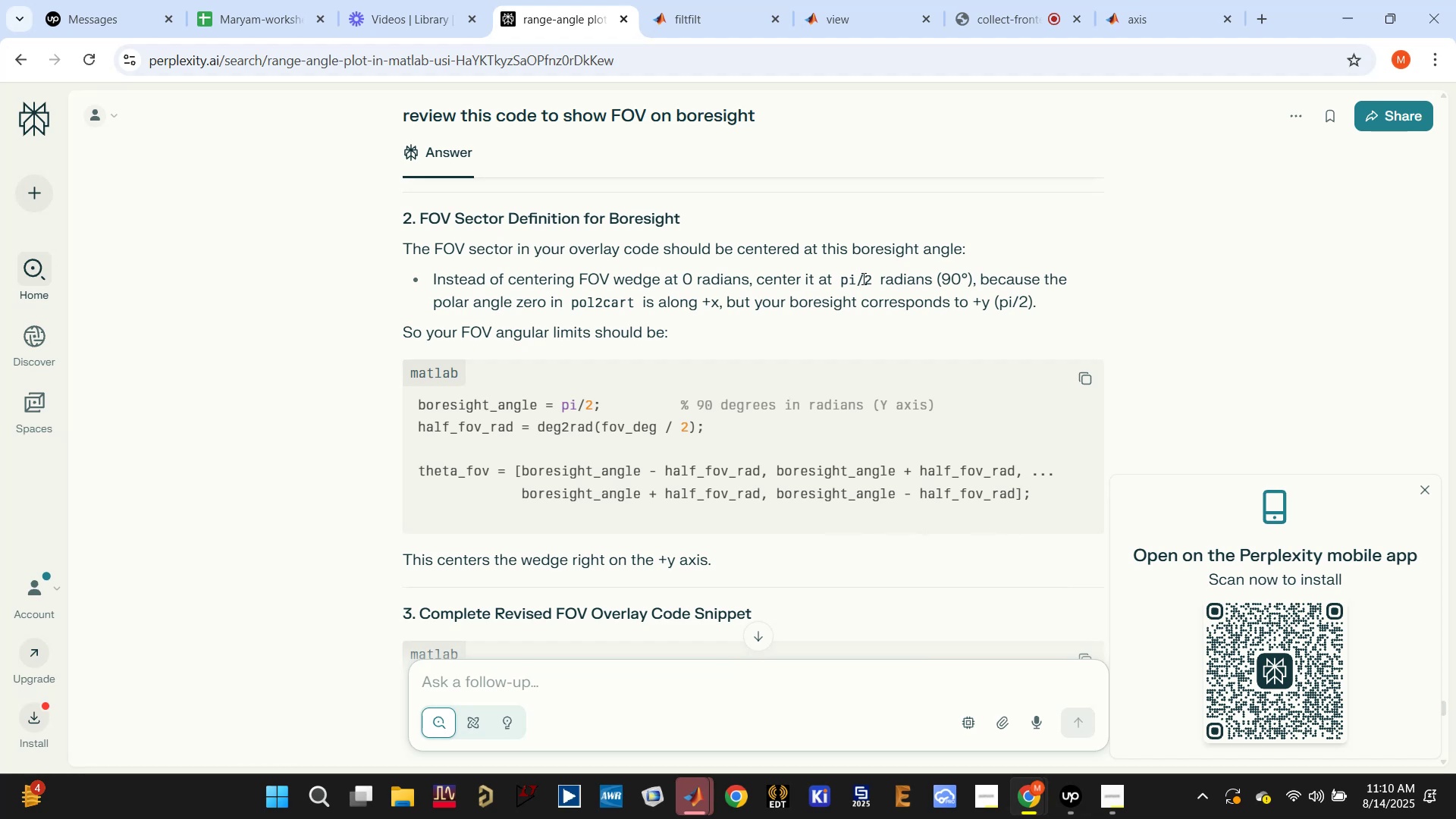 
wait(8.24)
 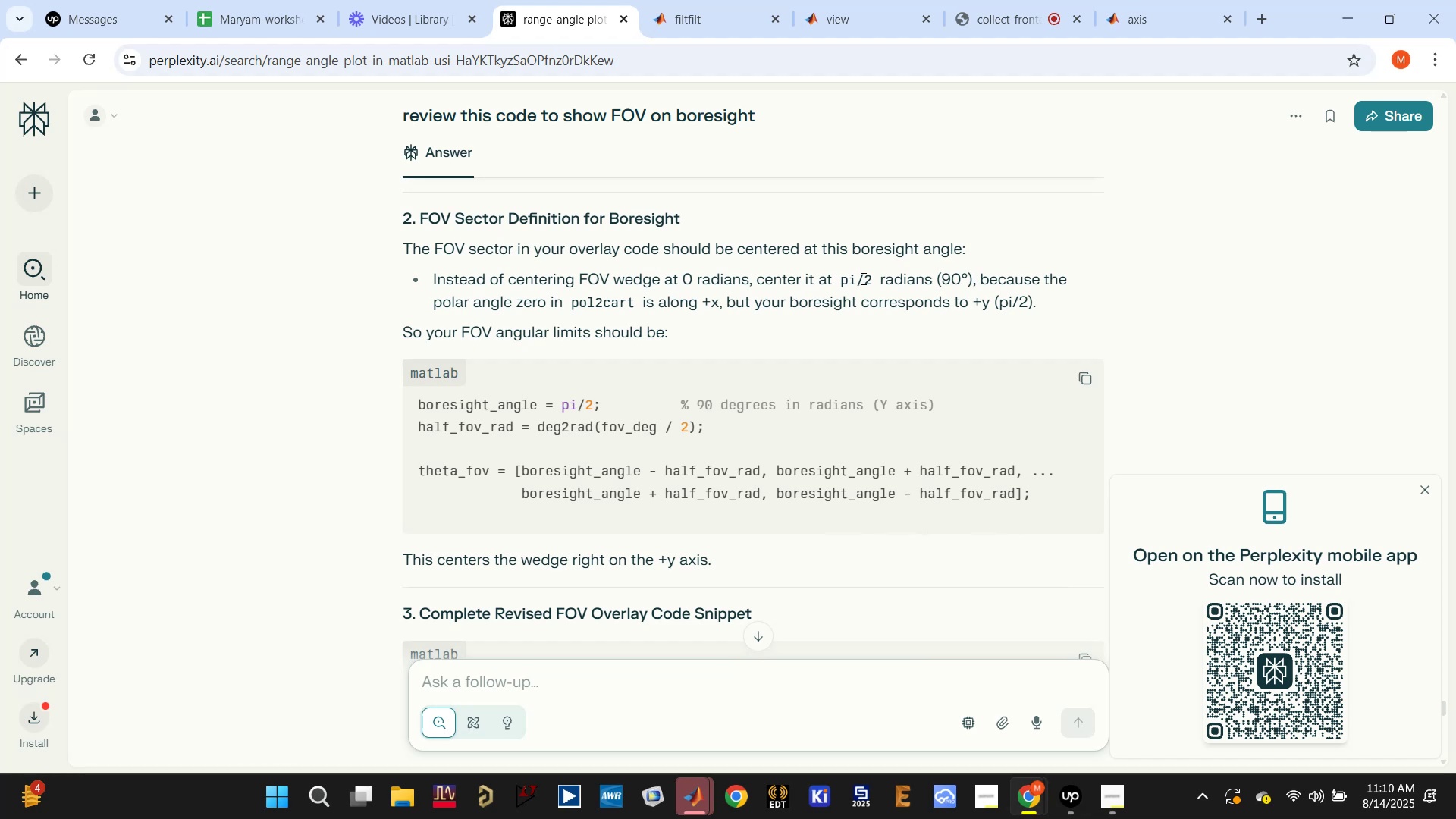 
scroll: coordinate [887, 370], scroll_direction: down, amount: 4.0
 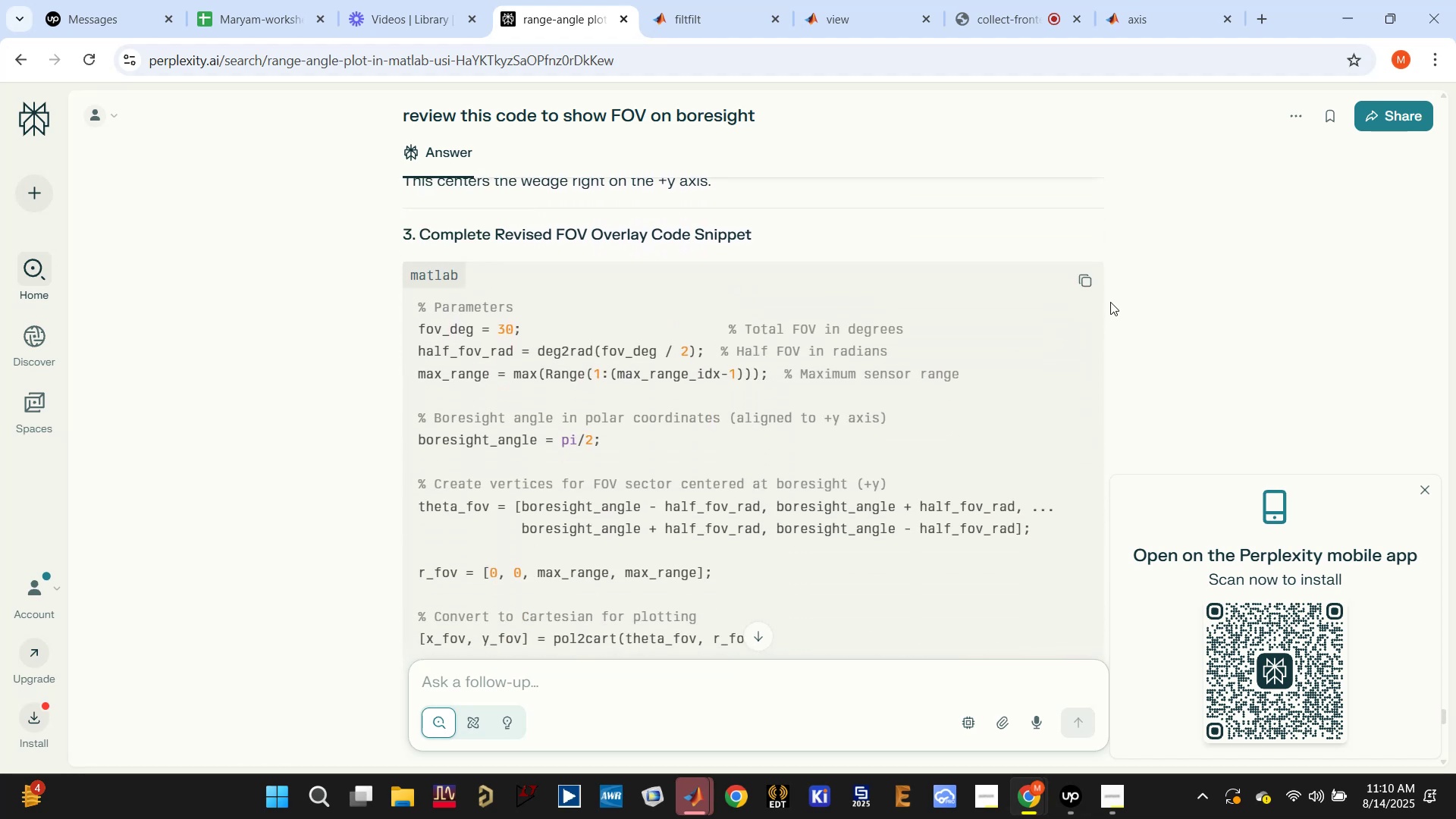 
left_click([1087, 278])
 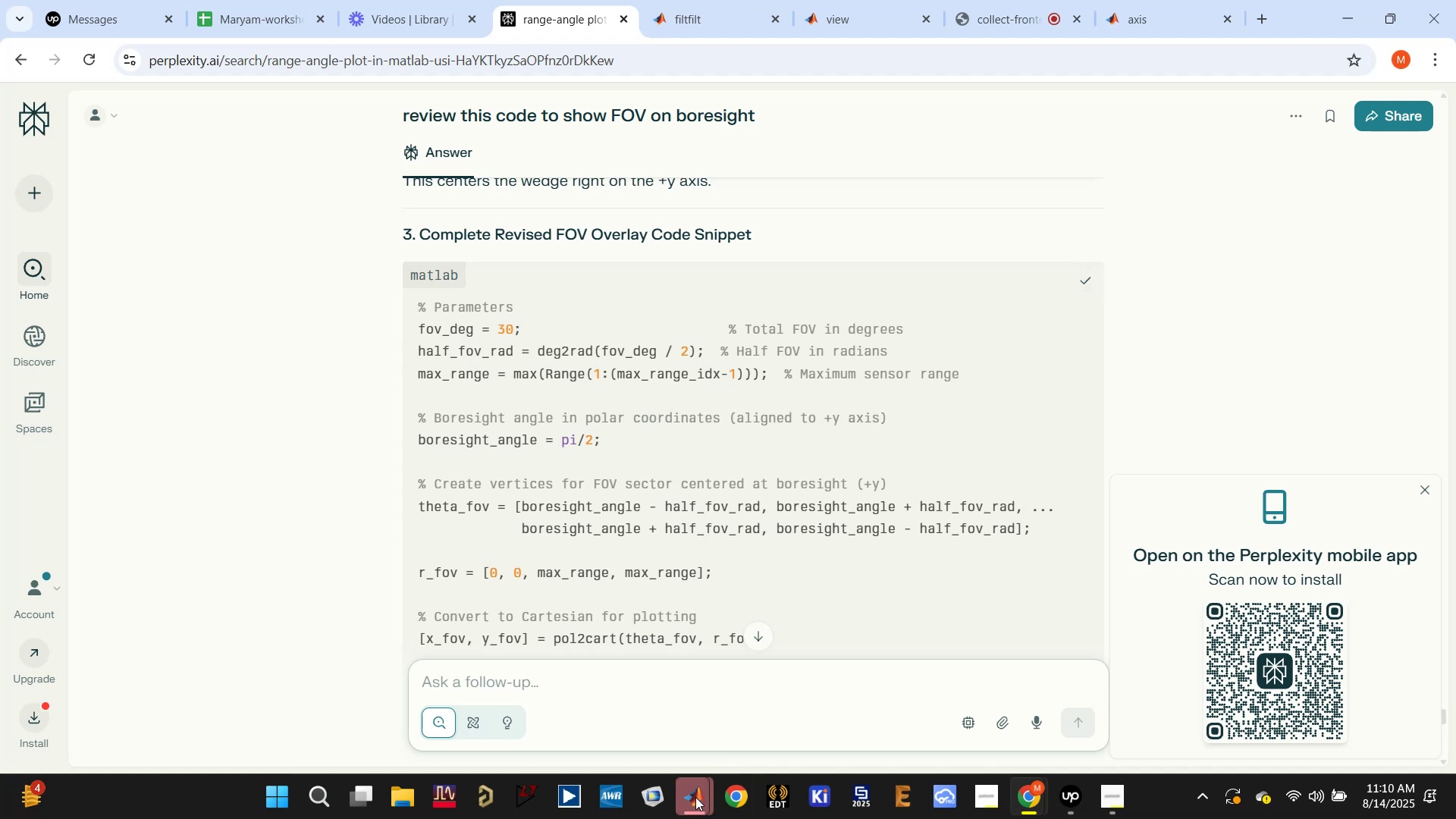 
mouse_move([755, 715])
 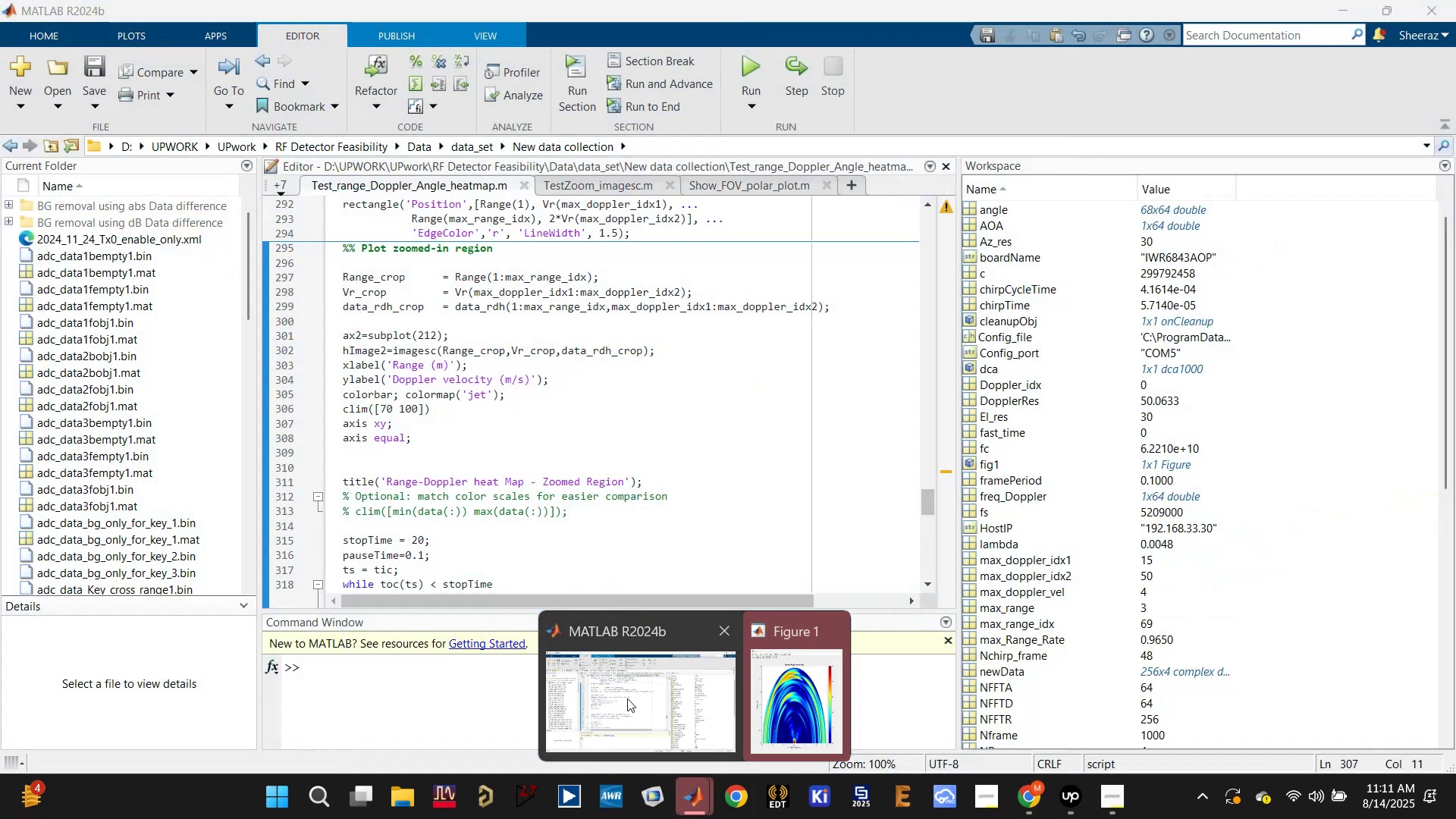 
left_click([627, 698])
 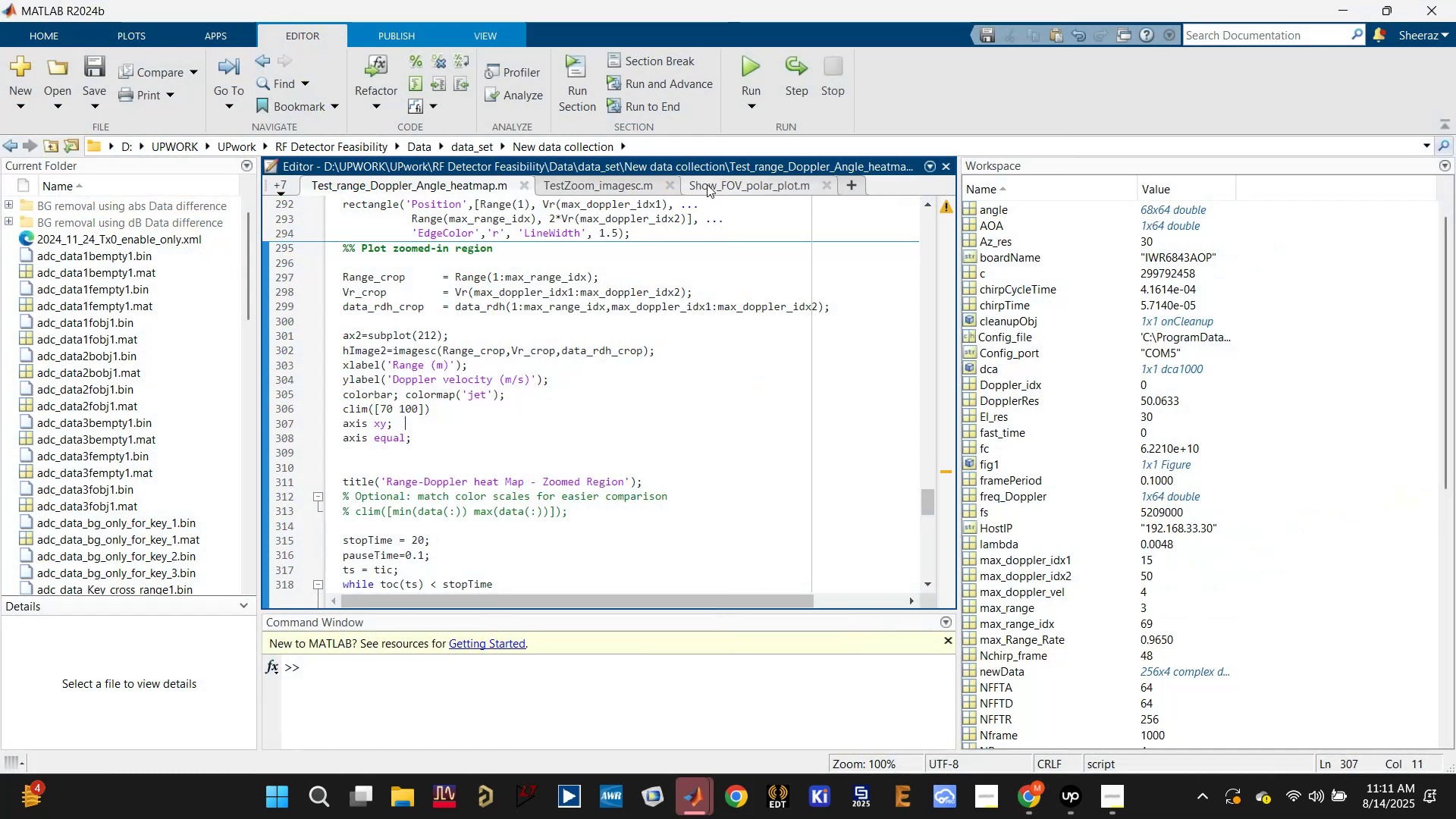 
left_click([739, 184])
 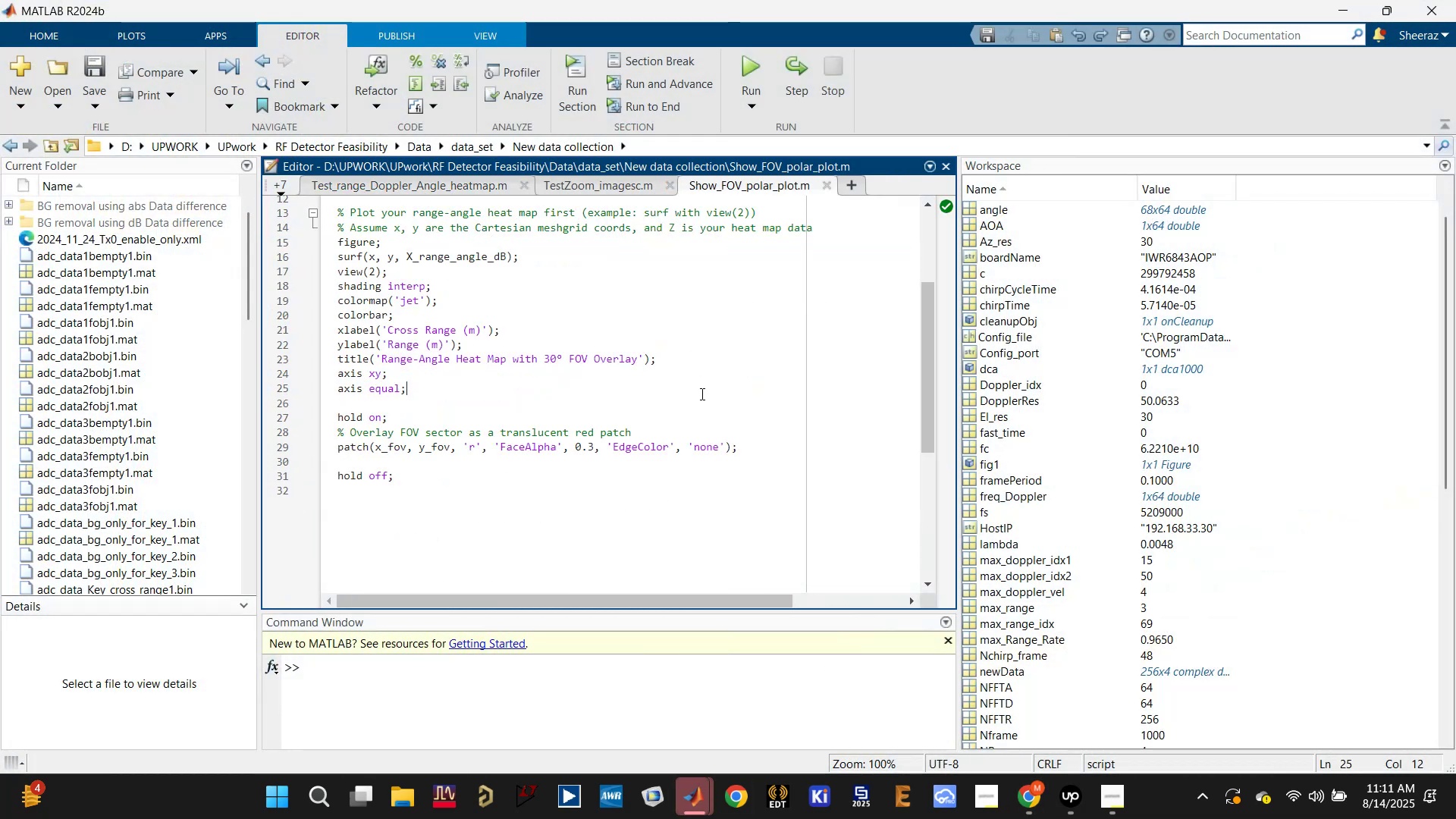 
left_click([701, 398])
 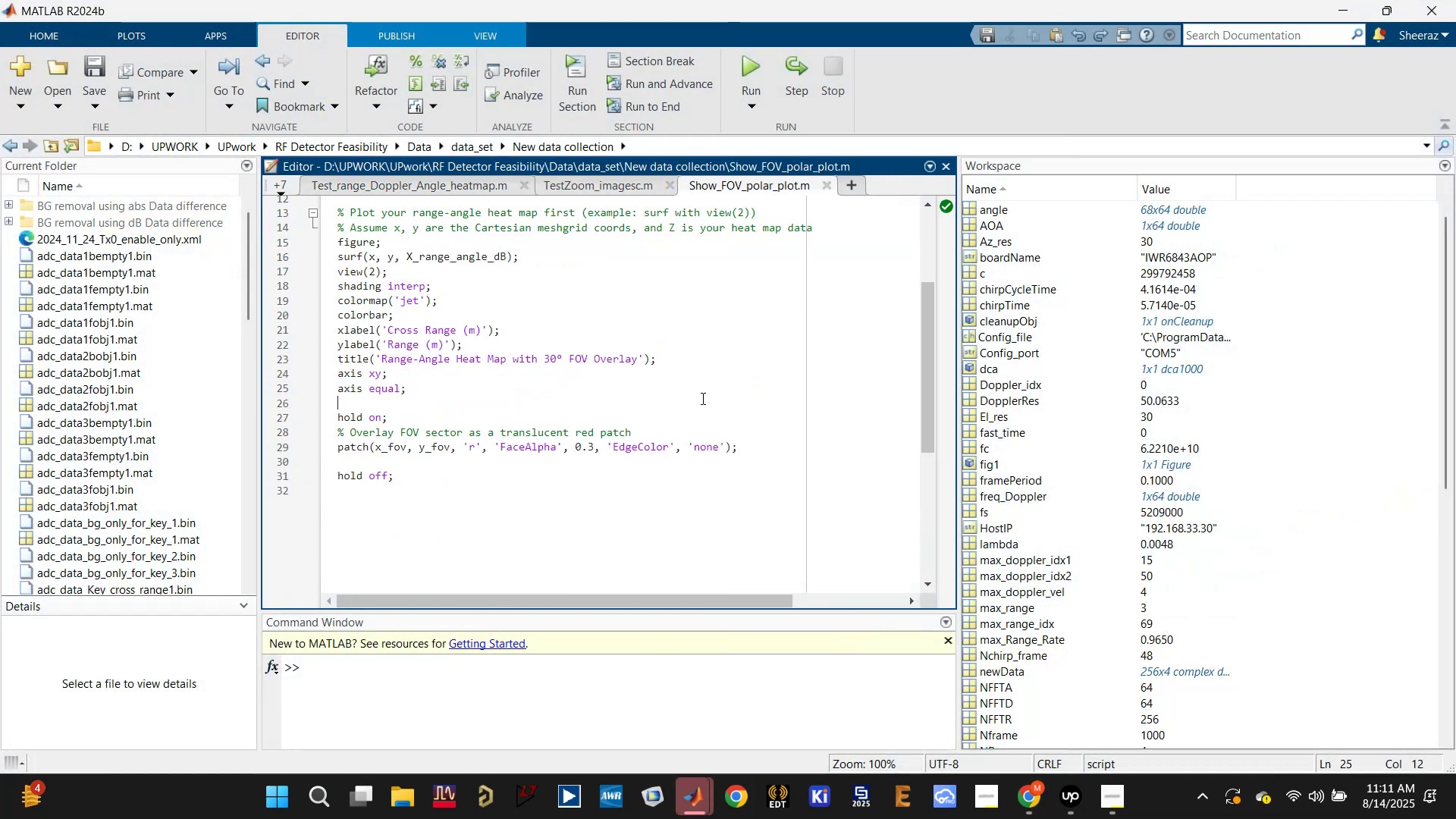 
double_click([701, 398])
 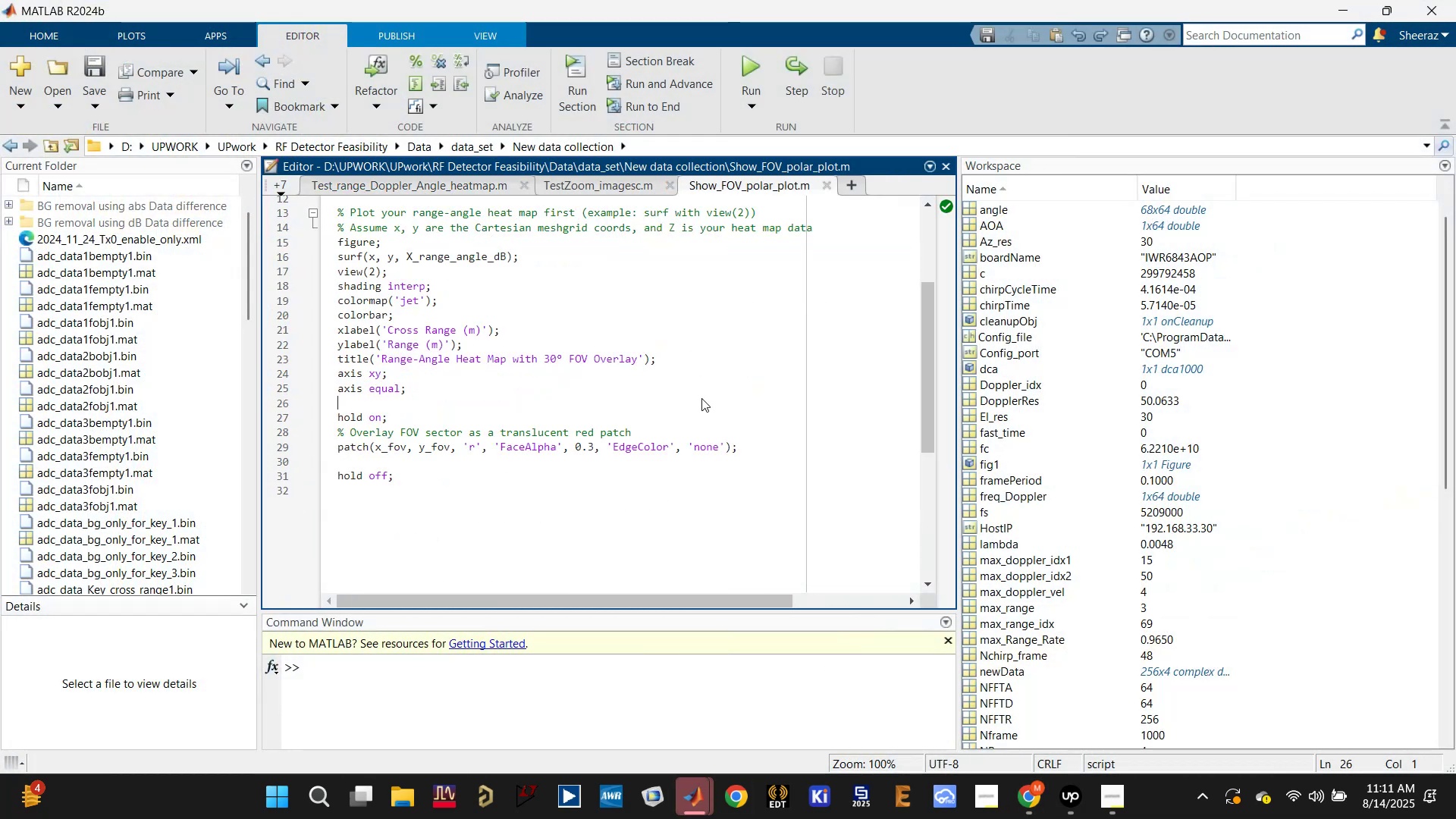 
key(Control+A)
 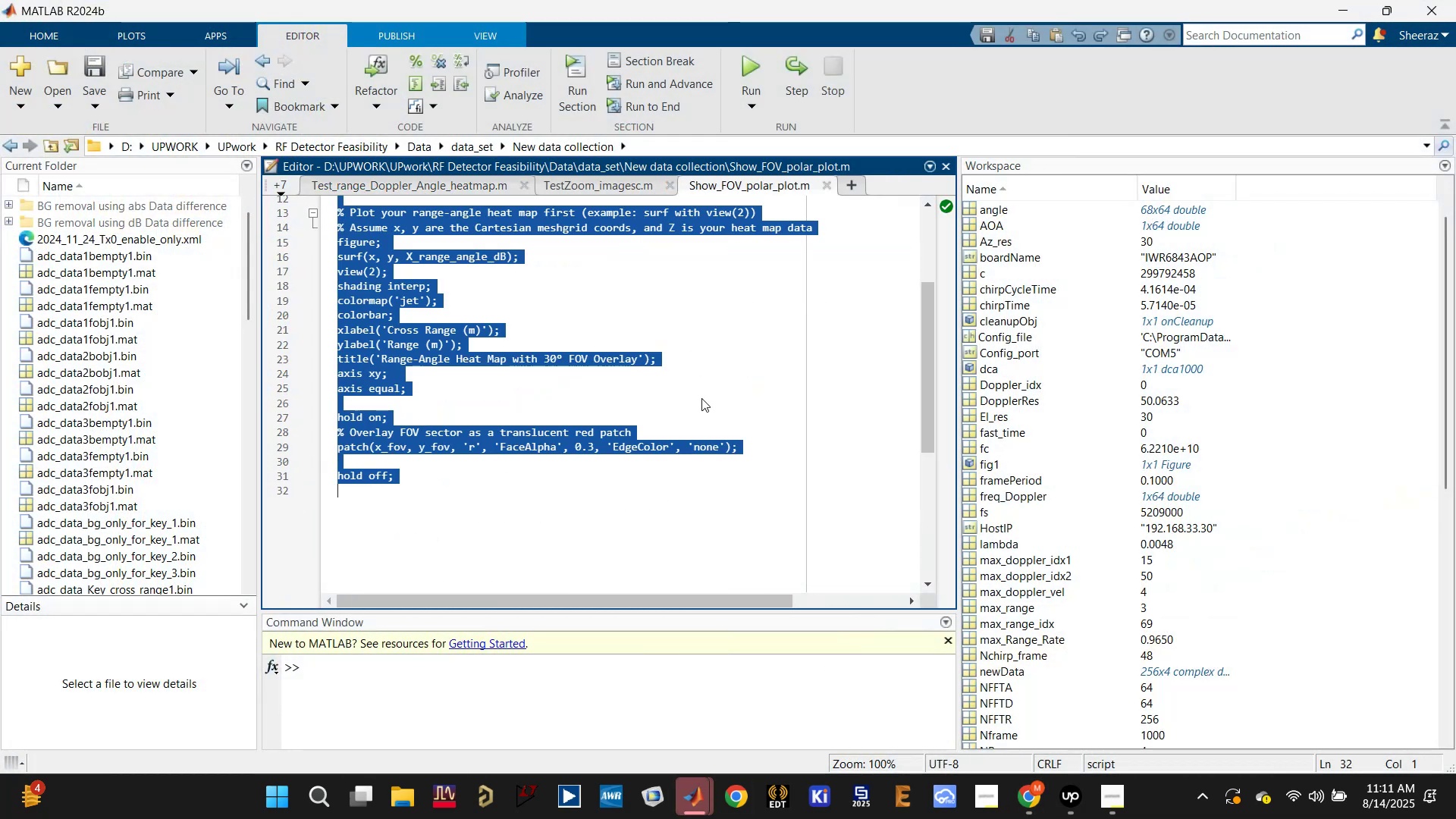 
key(Control+V)
 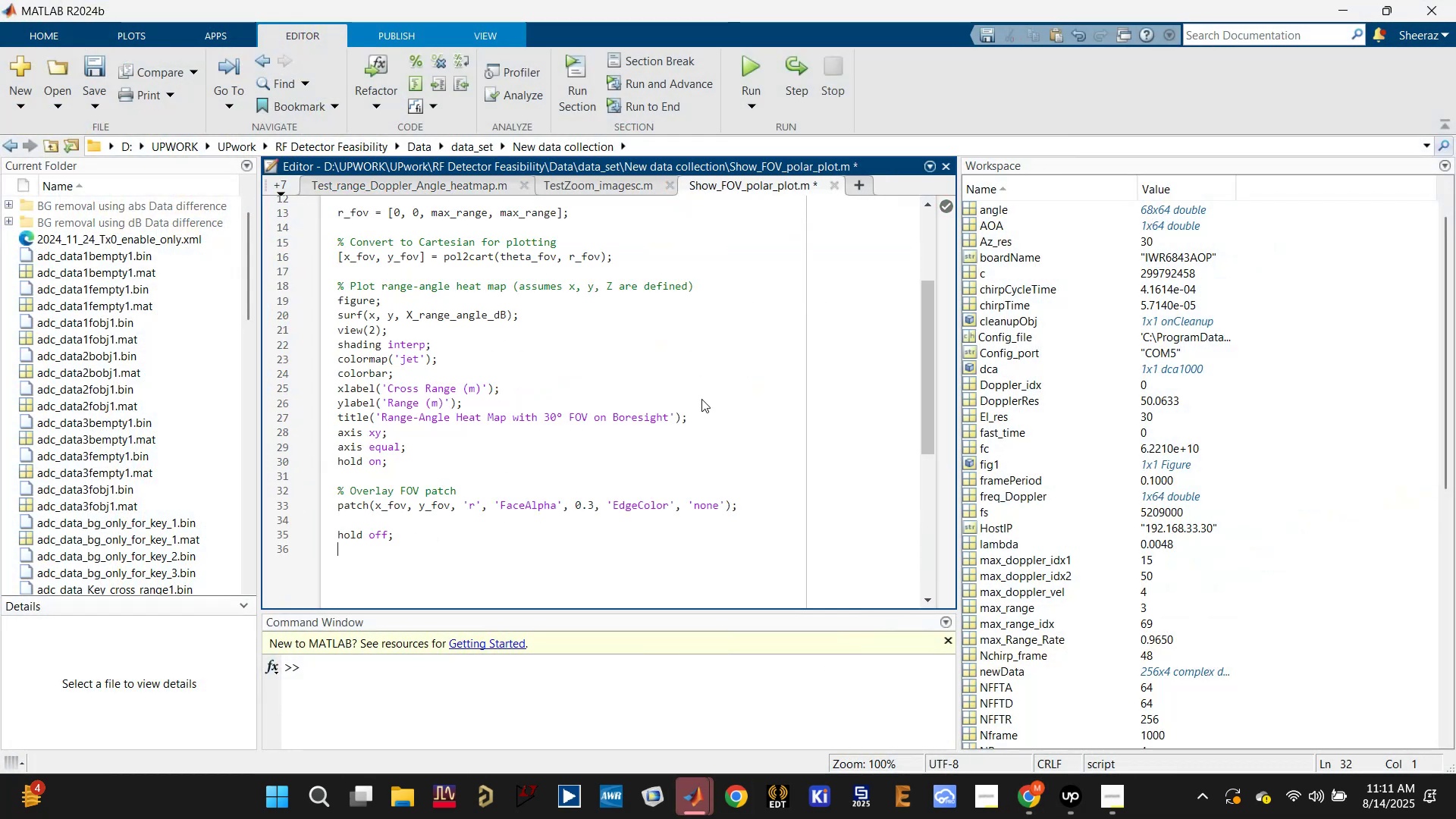 
key(Control+S)
 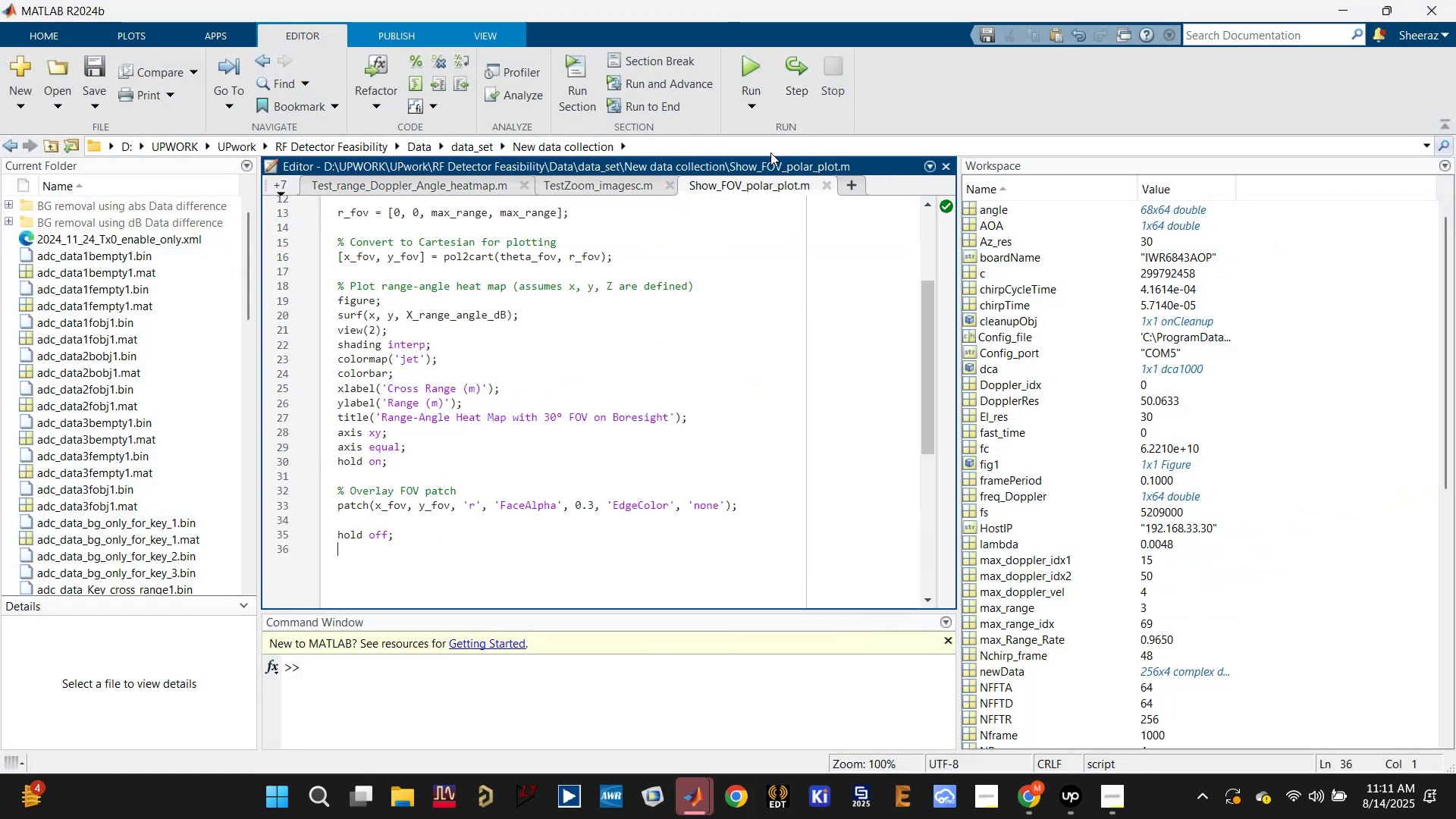 
left_click([751, 59])
 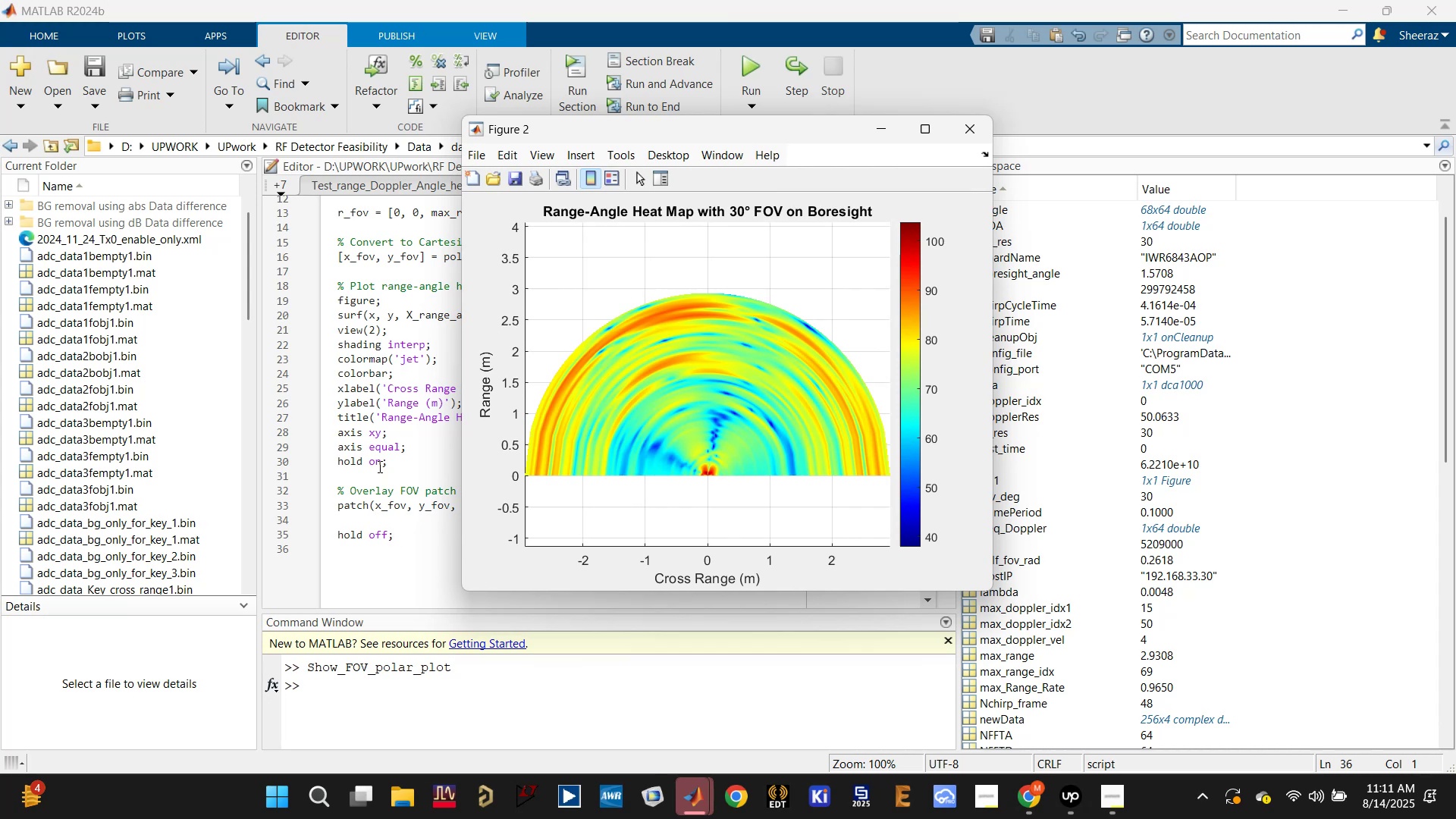 
wait(12.18)
 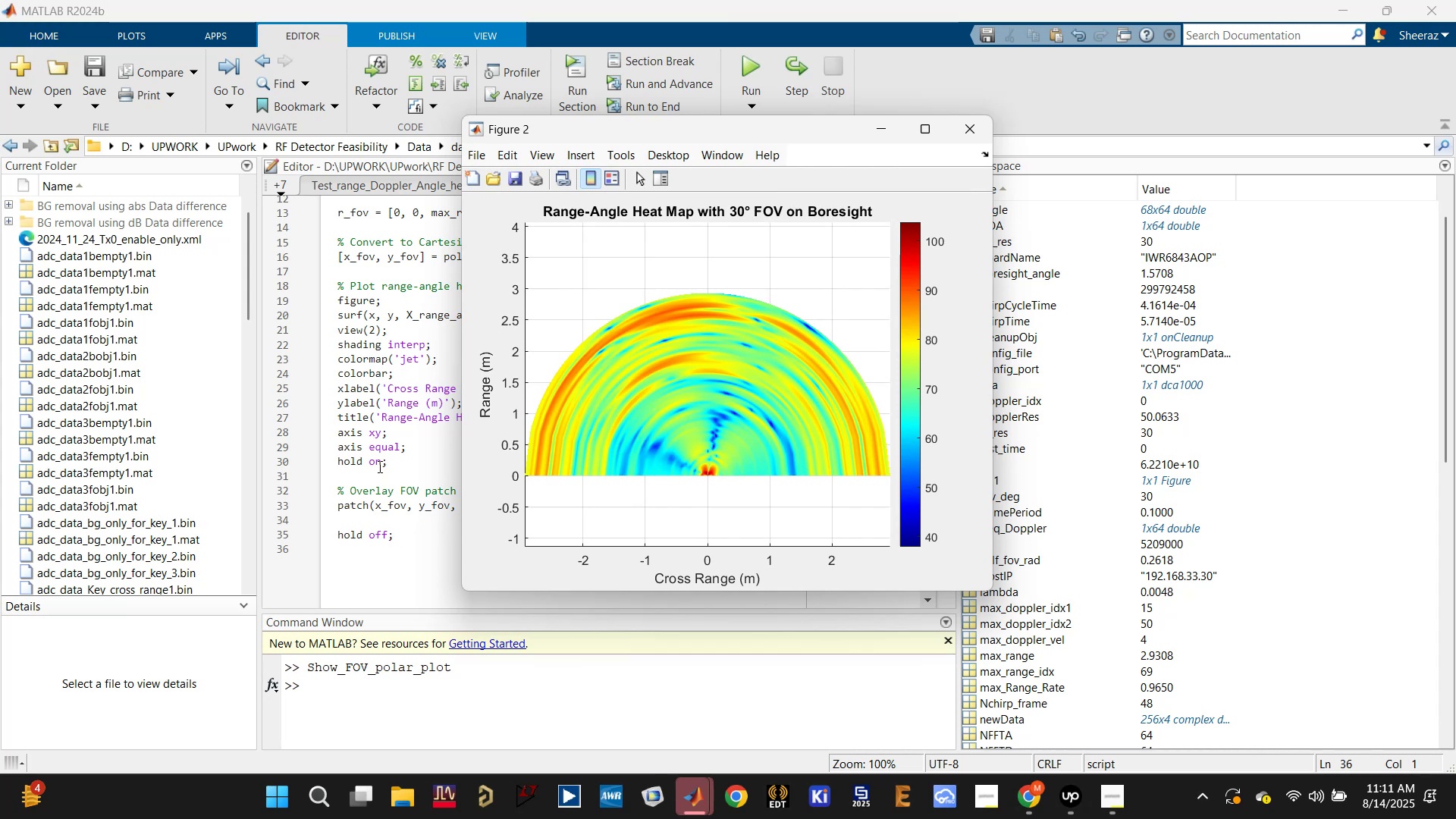 
left_click([375, 479])
 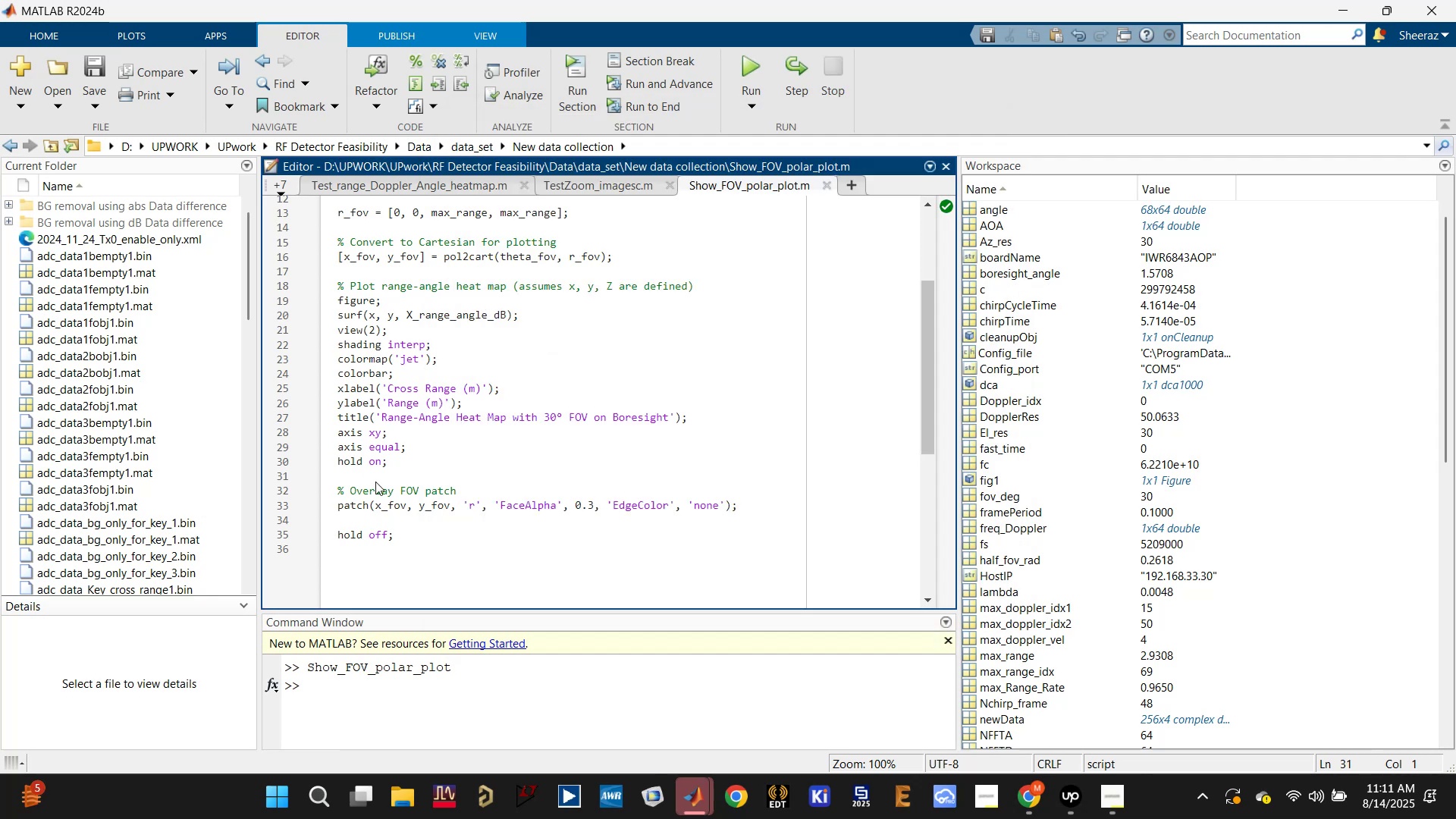 
key(Enter)
 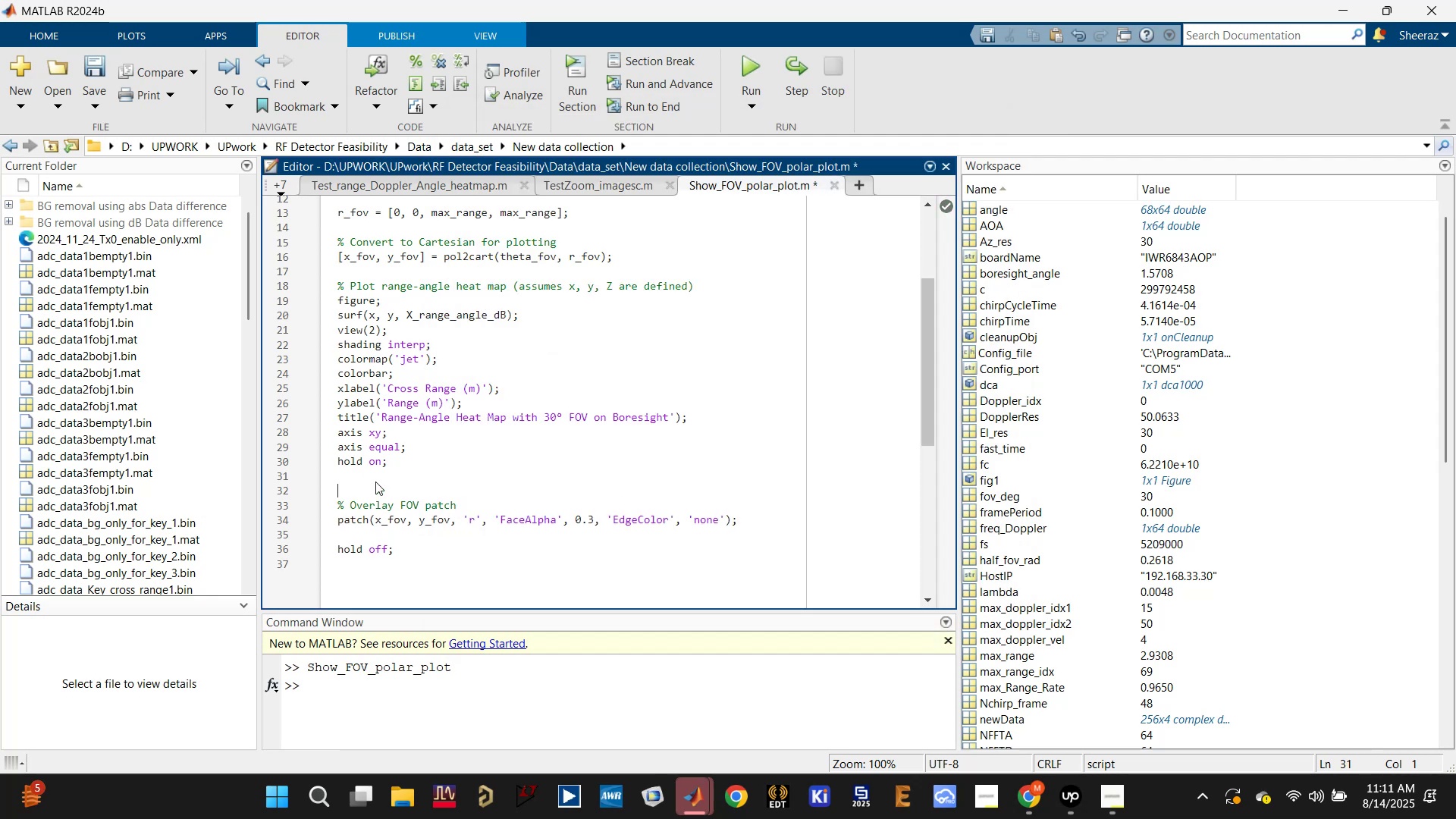 
type(figure;)
 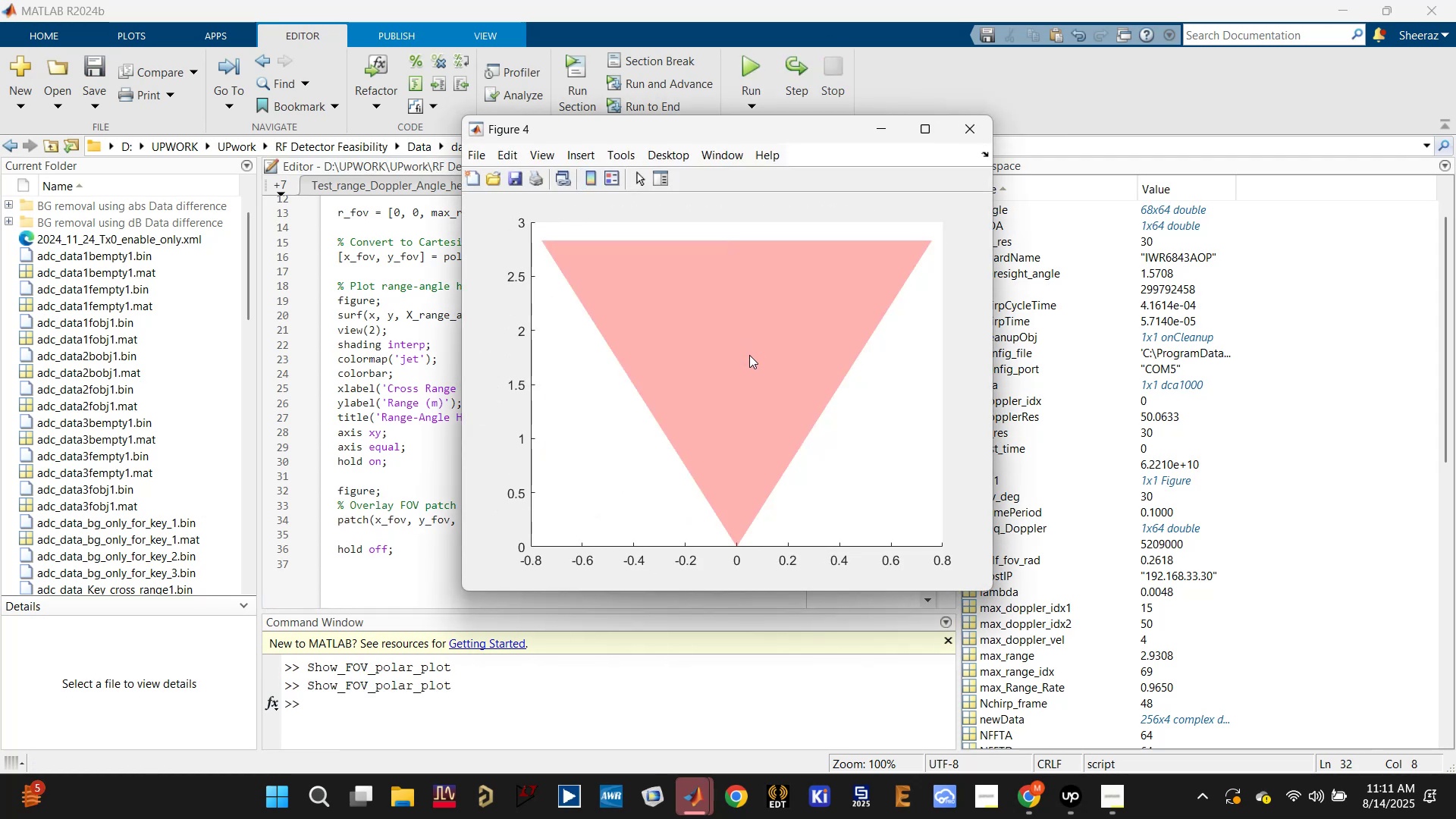 
left_click([977, 133])
 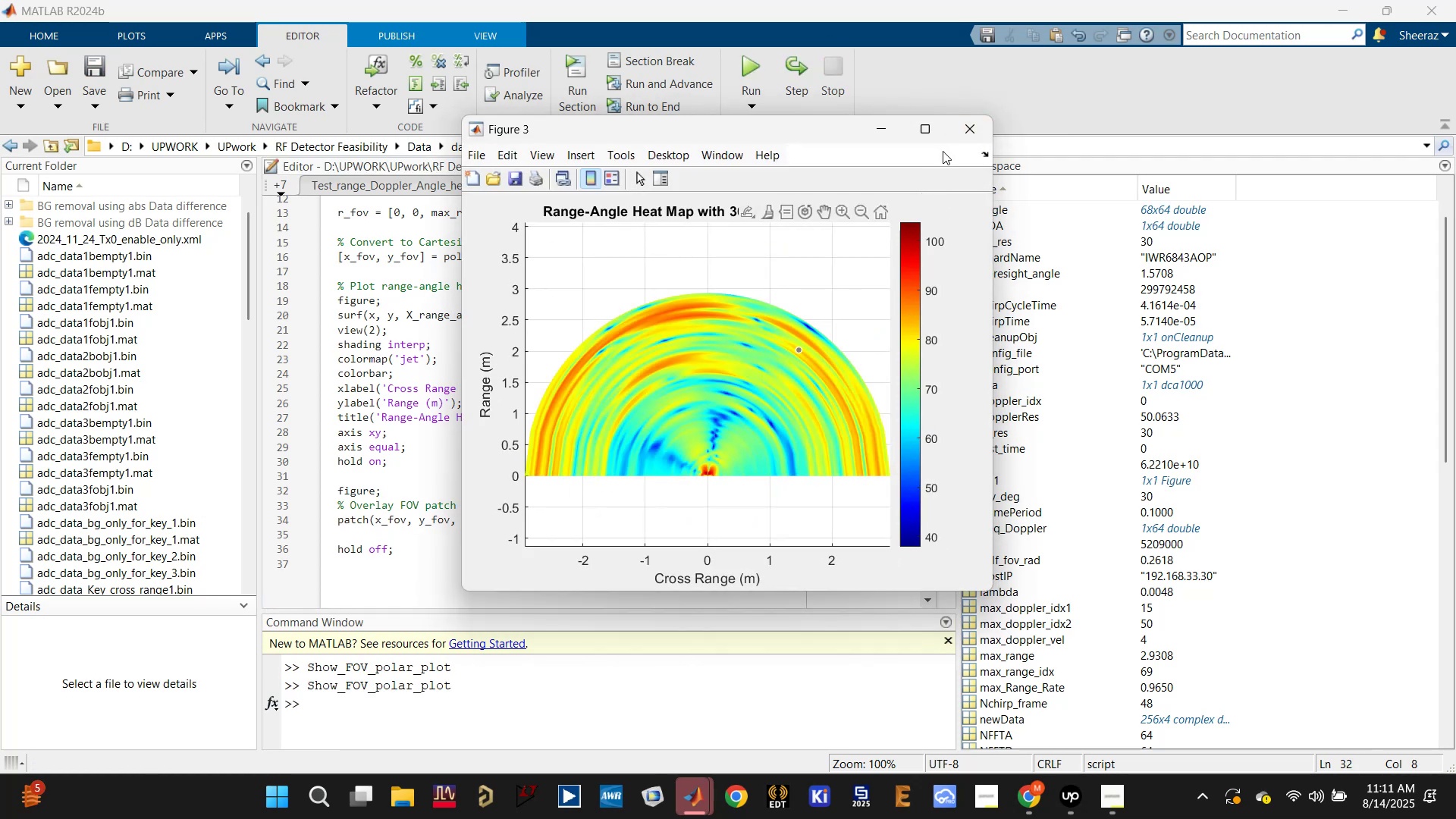 
left_click([958, 132])
 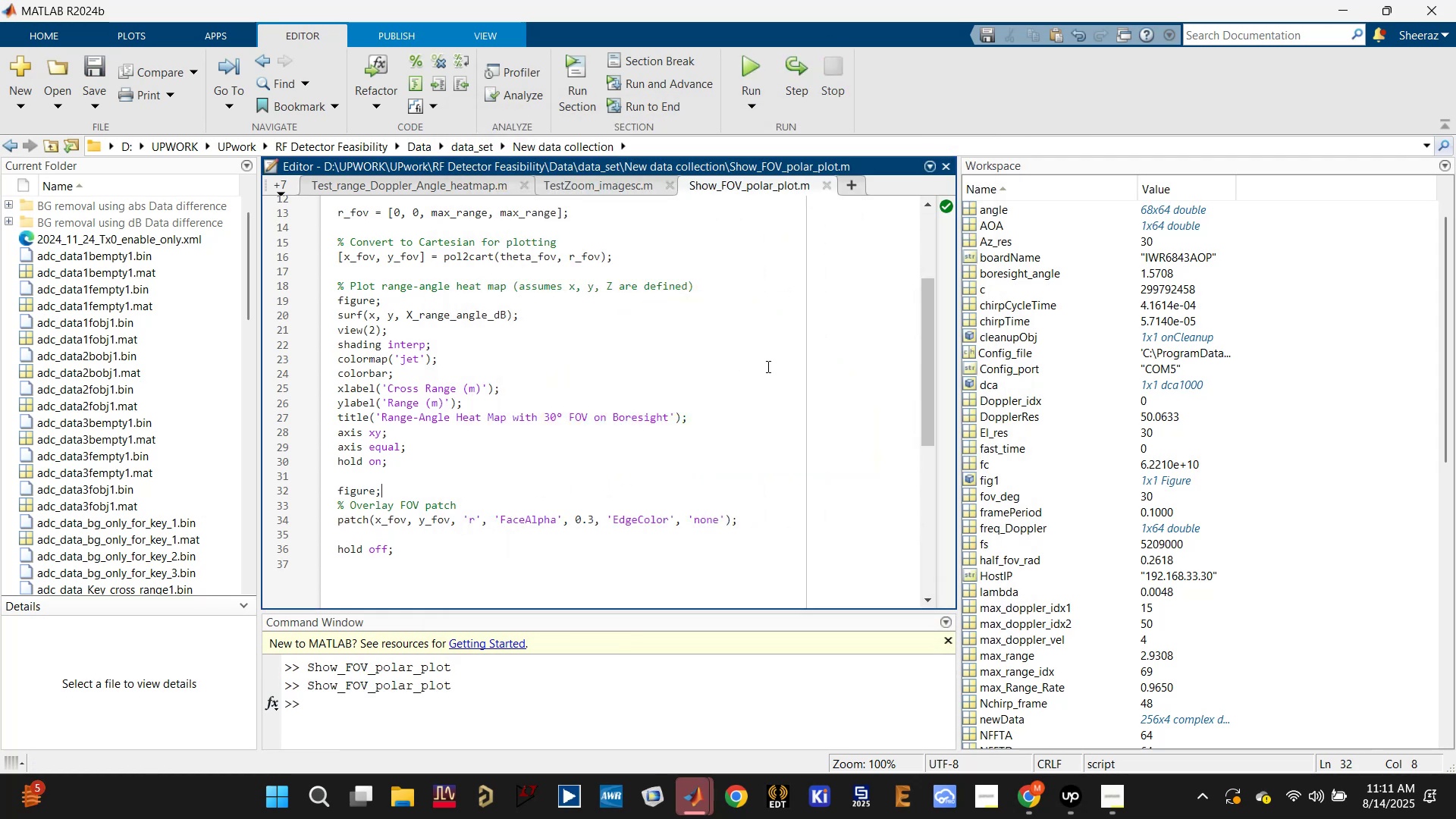 
hold_key(key=ControlLeft, duration=0.6)
 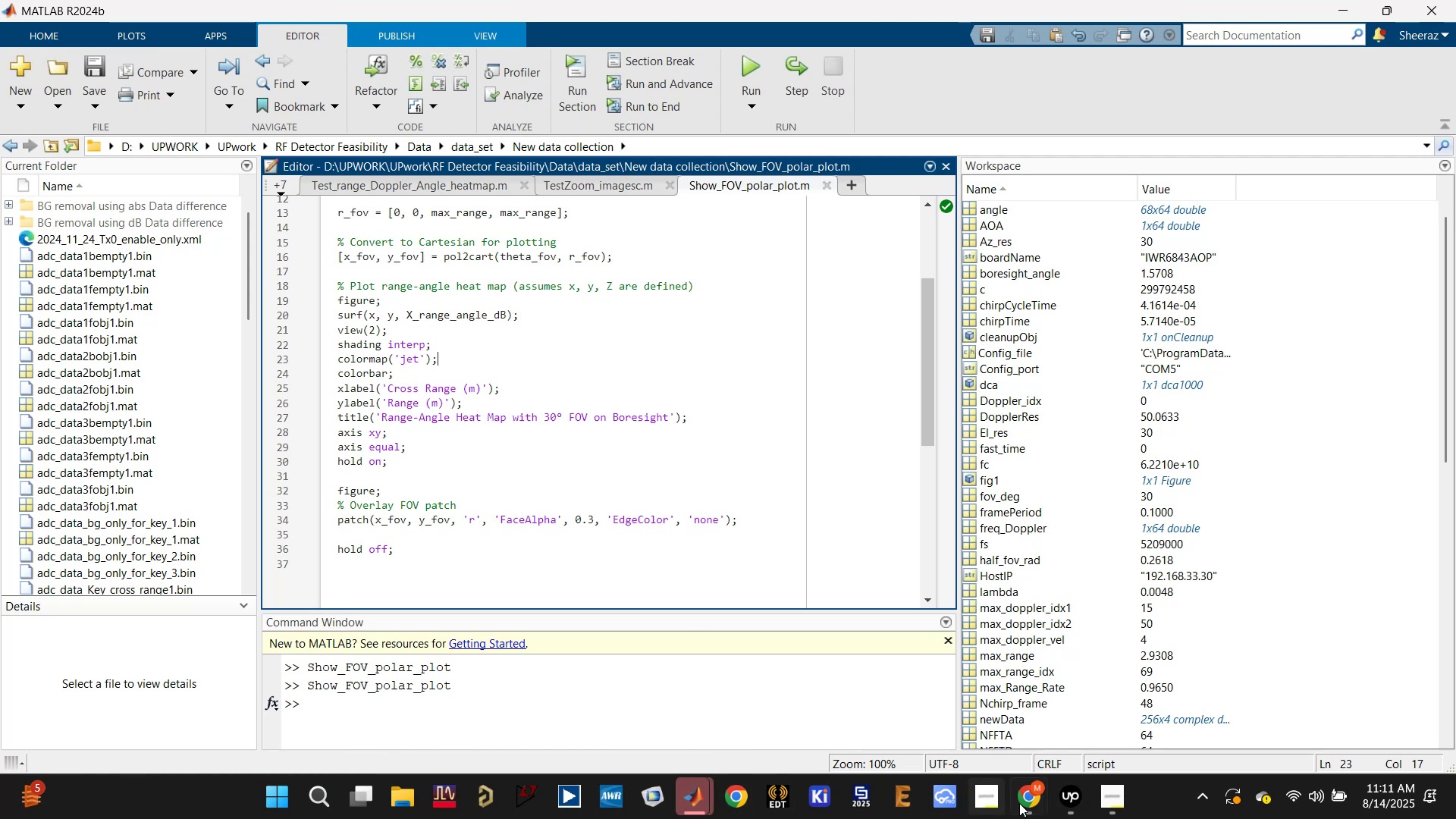 
double_click([912, 698])
 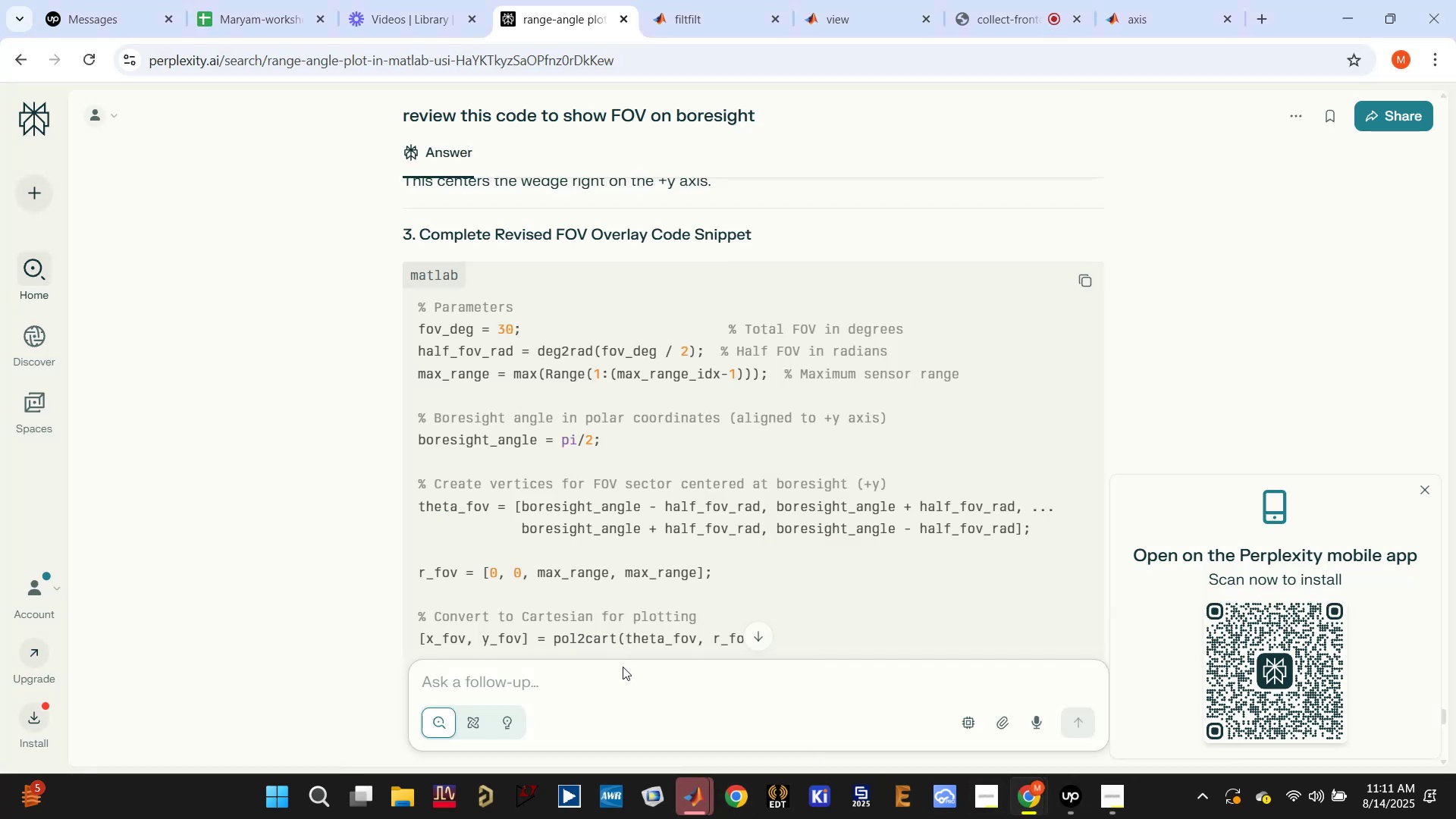 
left_click([613, 672])
 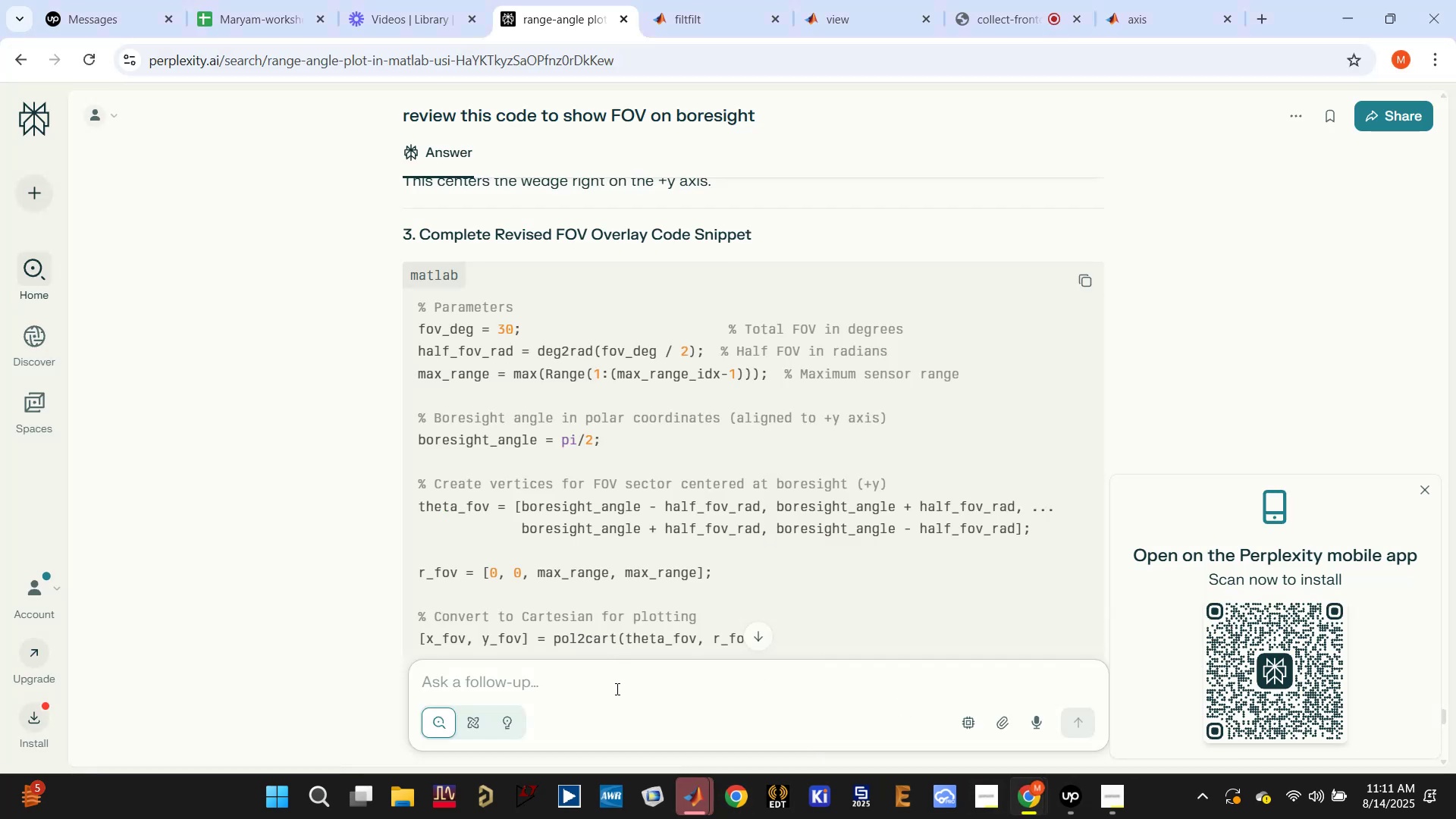 
type(make the )
key(Backspace)
type(now the FOV looks good, but show on f)
key(Backspace)
type(top of surf plot )
 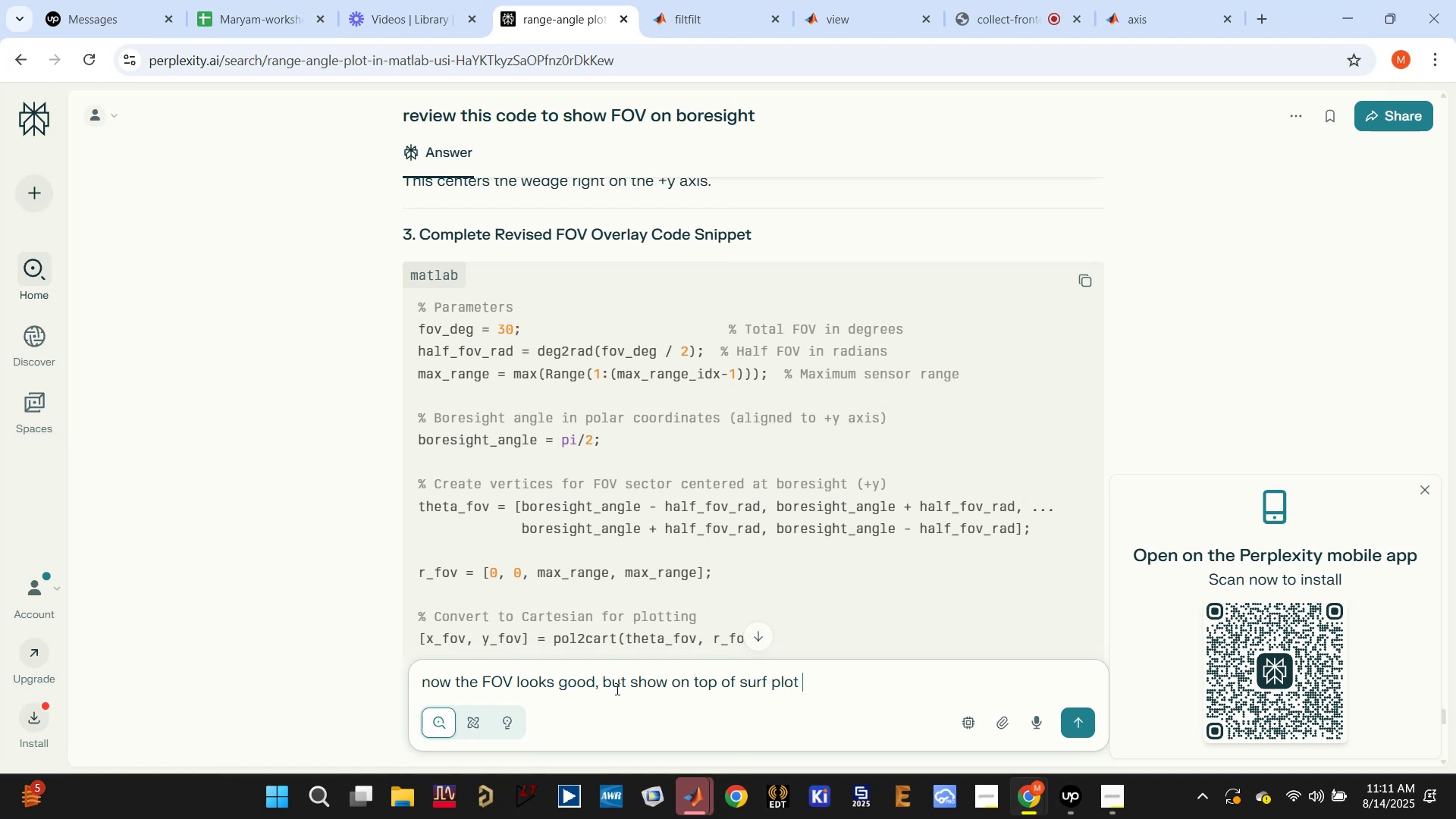 
 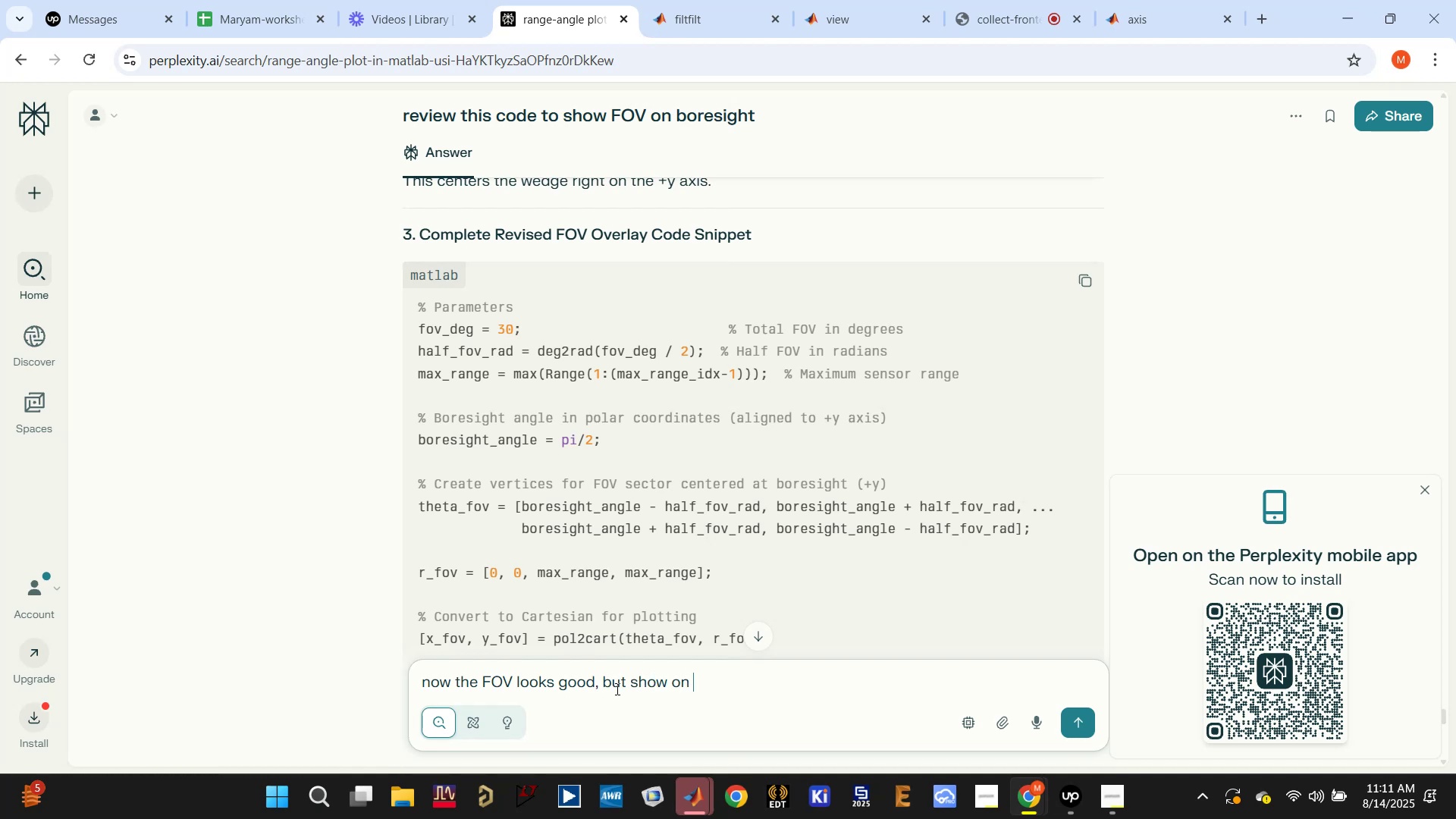 
key(Enter)
 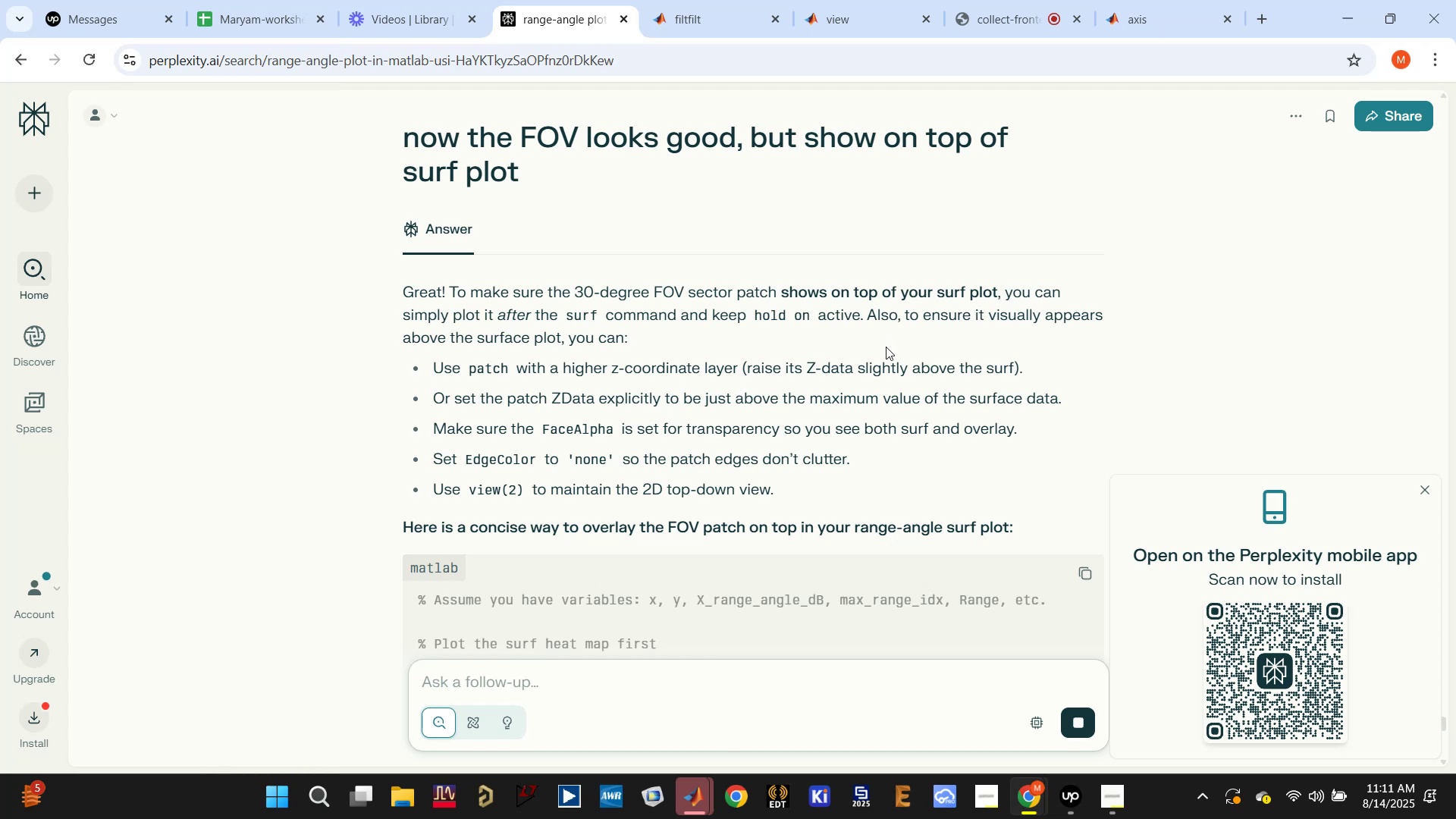 
wait(15.14)
 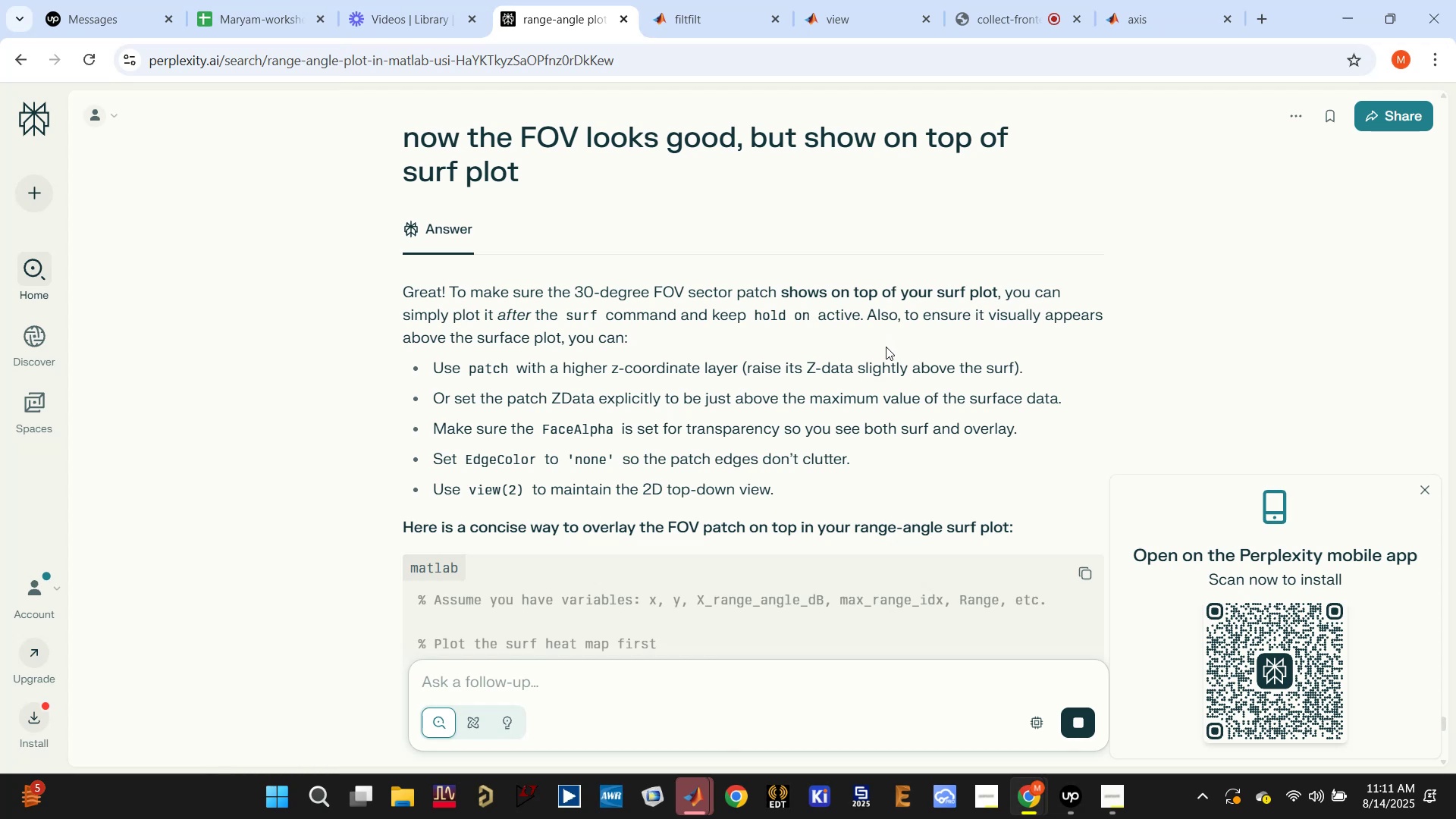 
scroll: coordinate [802, 380], scroll_direction: down, amount: 11.0
 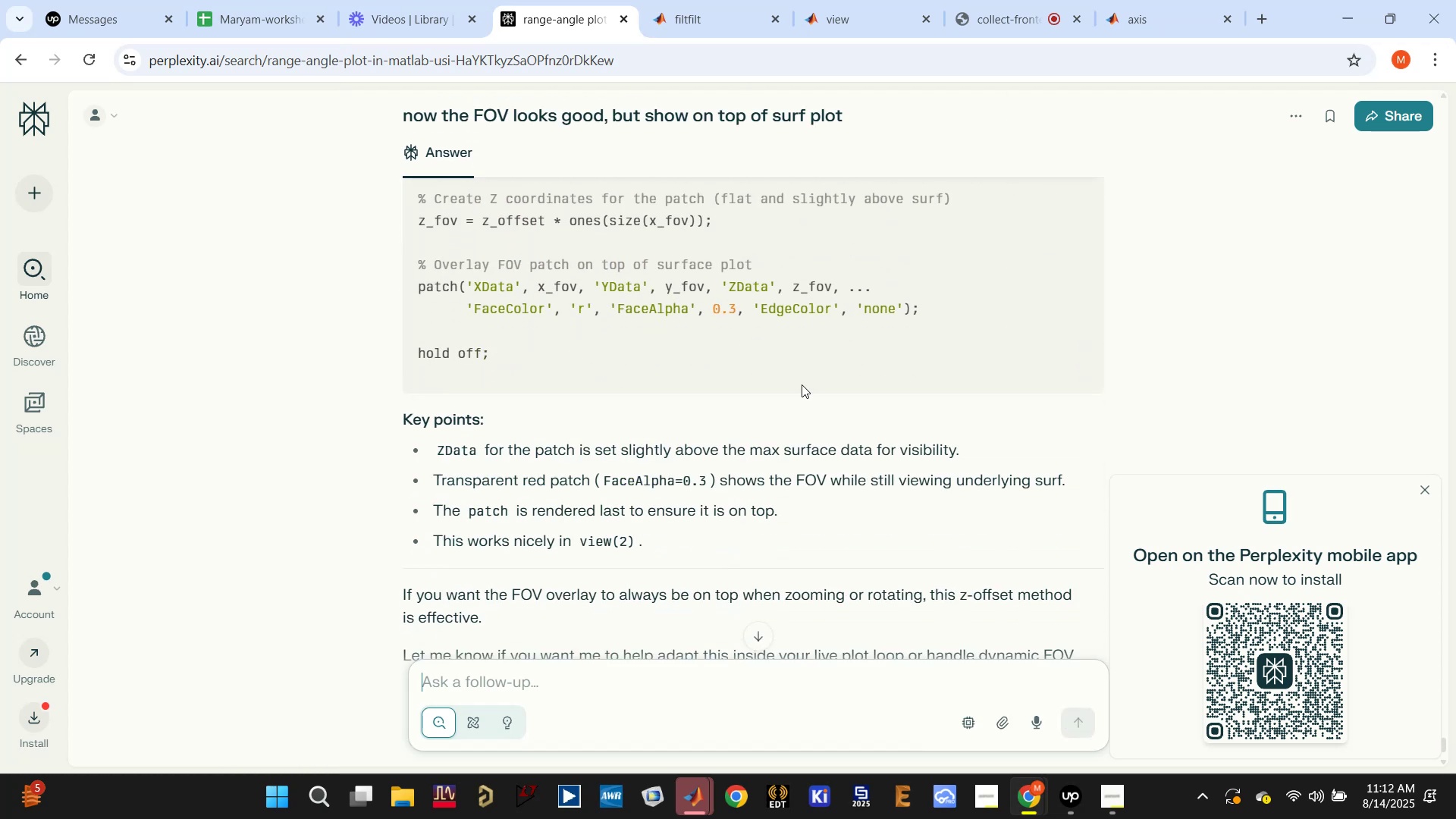 
scroll: coordinate [839, 412], scroll_direction: up, amount: 10.0
 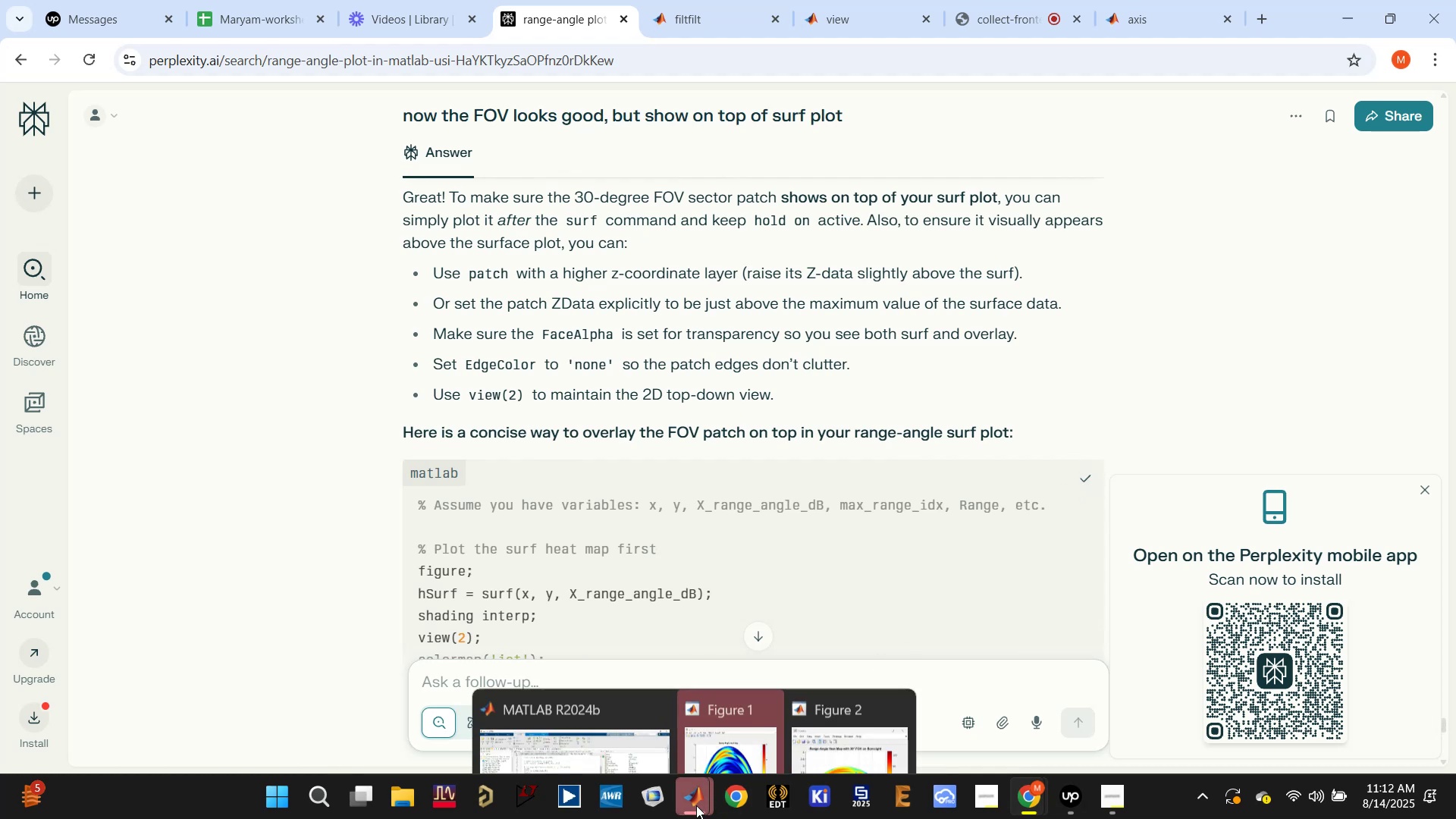 
left_click([615, 703])
 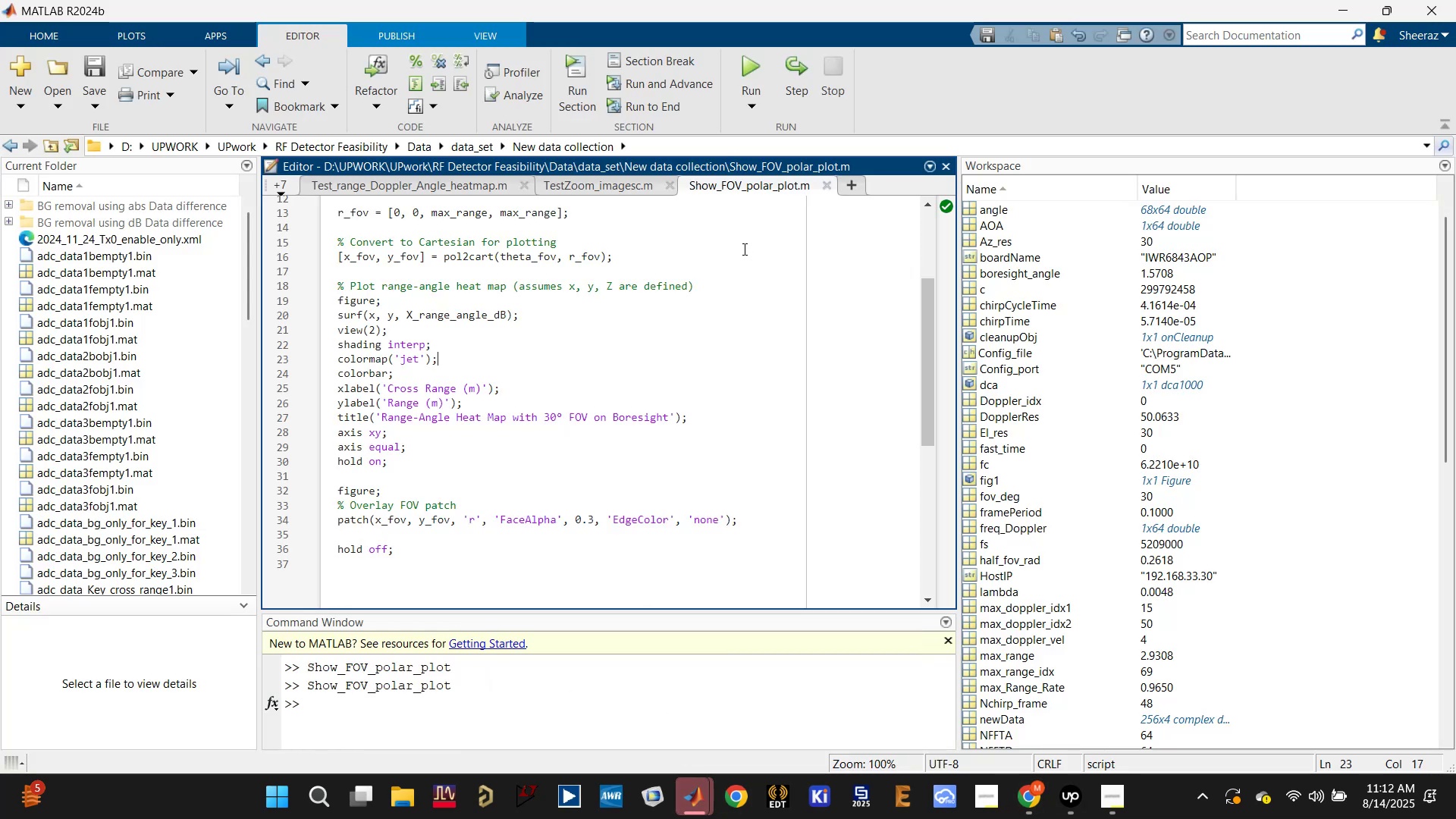 
left_click([692, 284])
 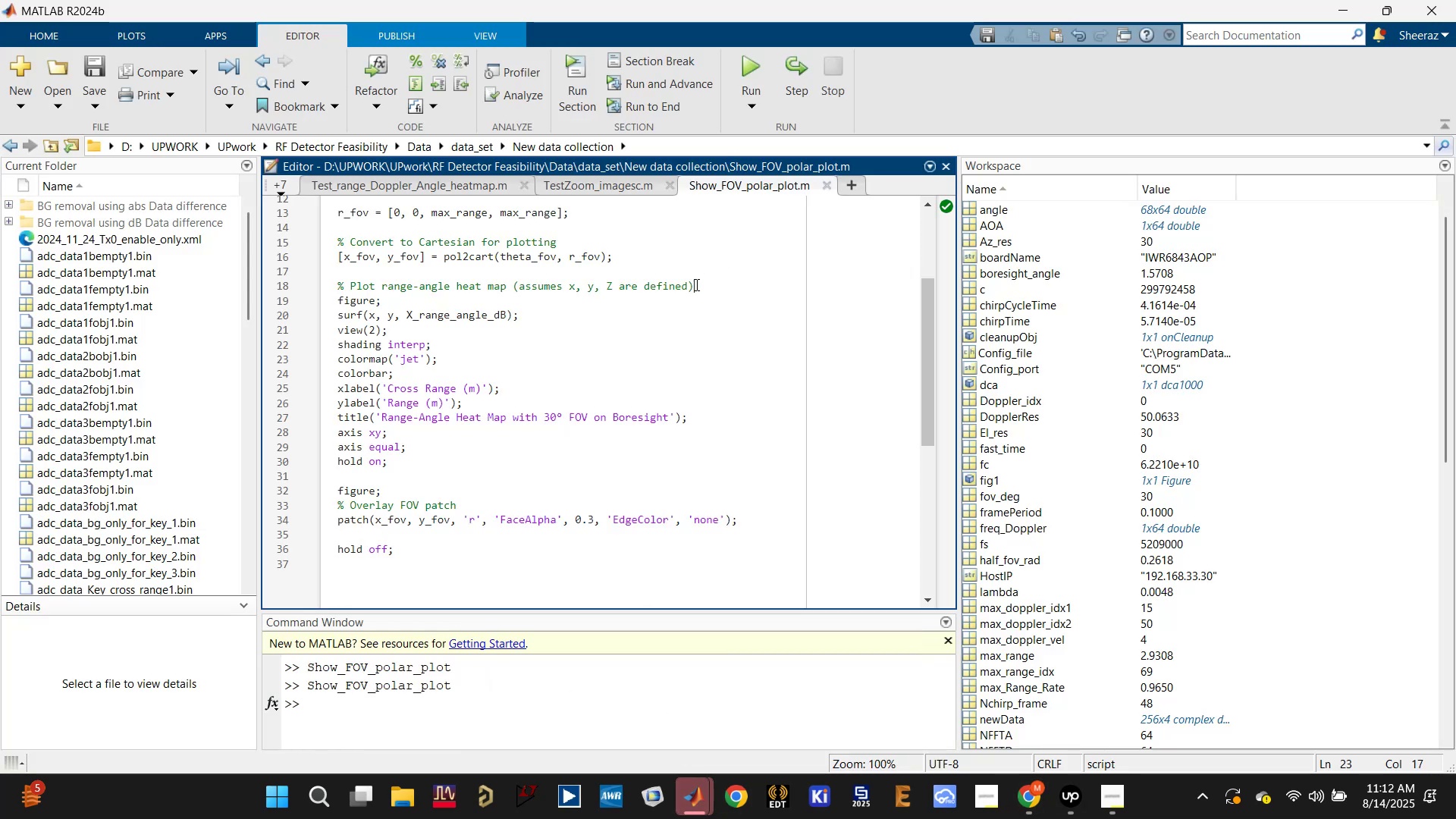 
key(Control+A)
 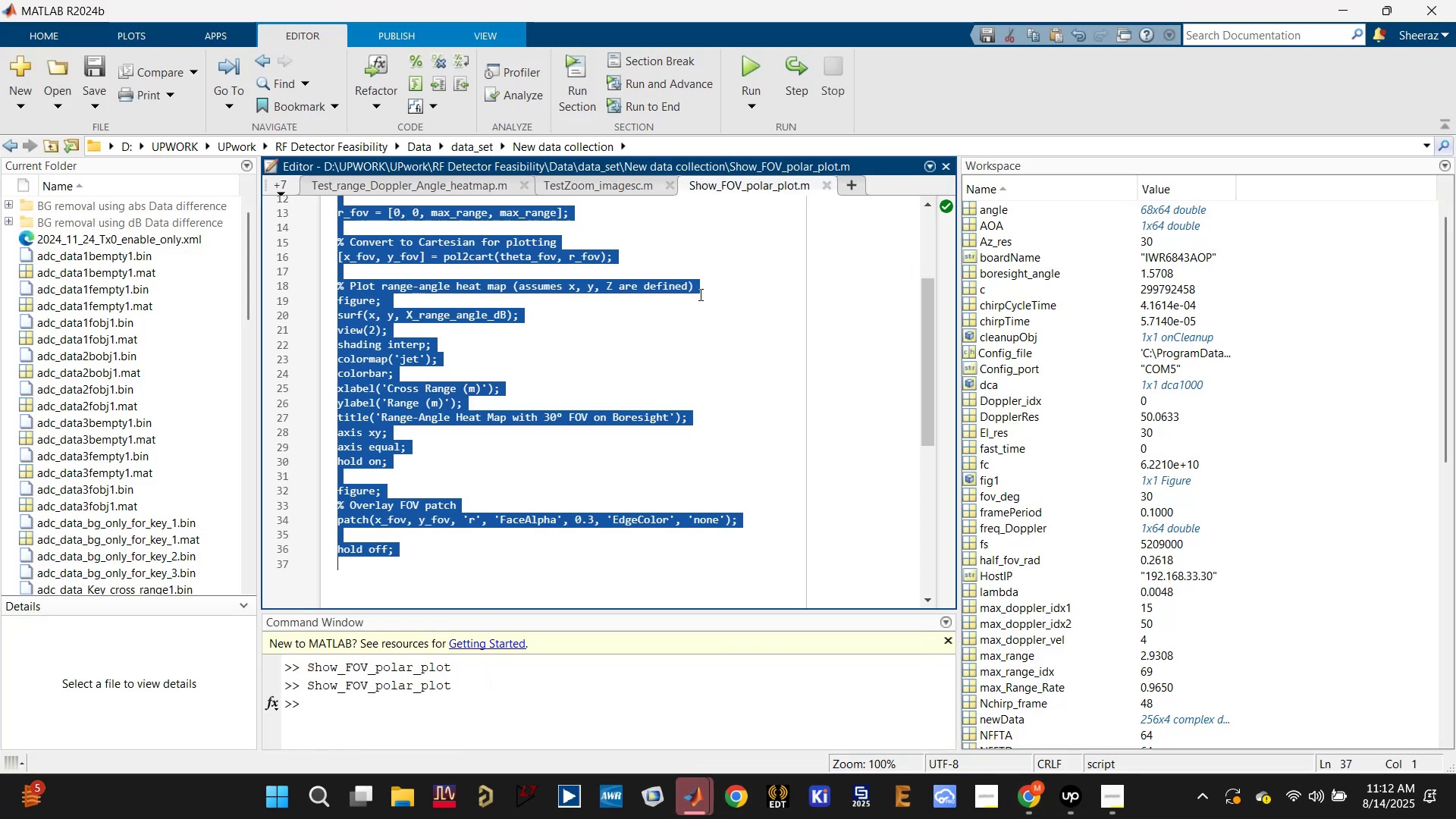 
key(Control+V)
 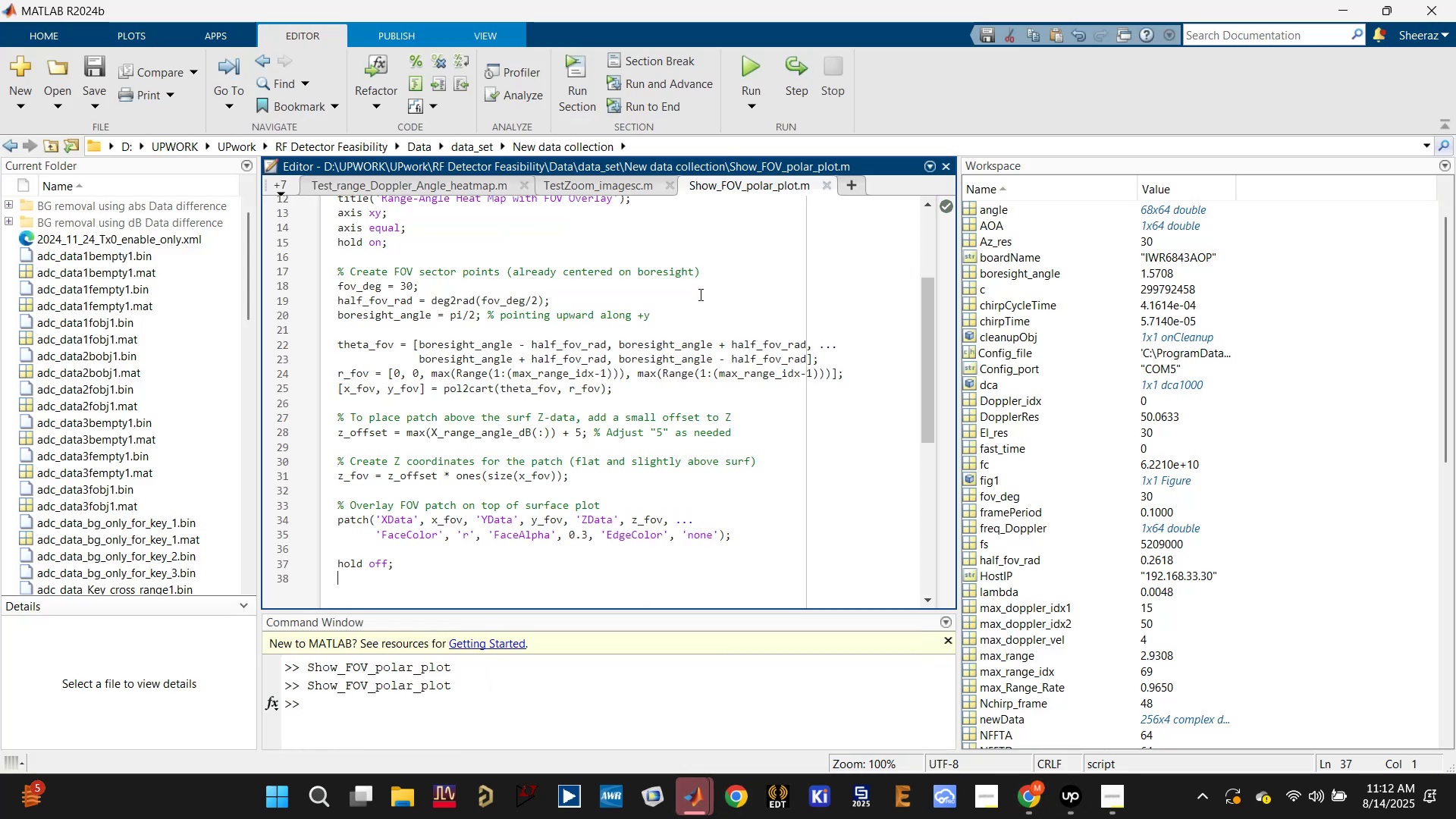 
key(Control+S)
 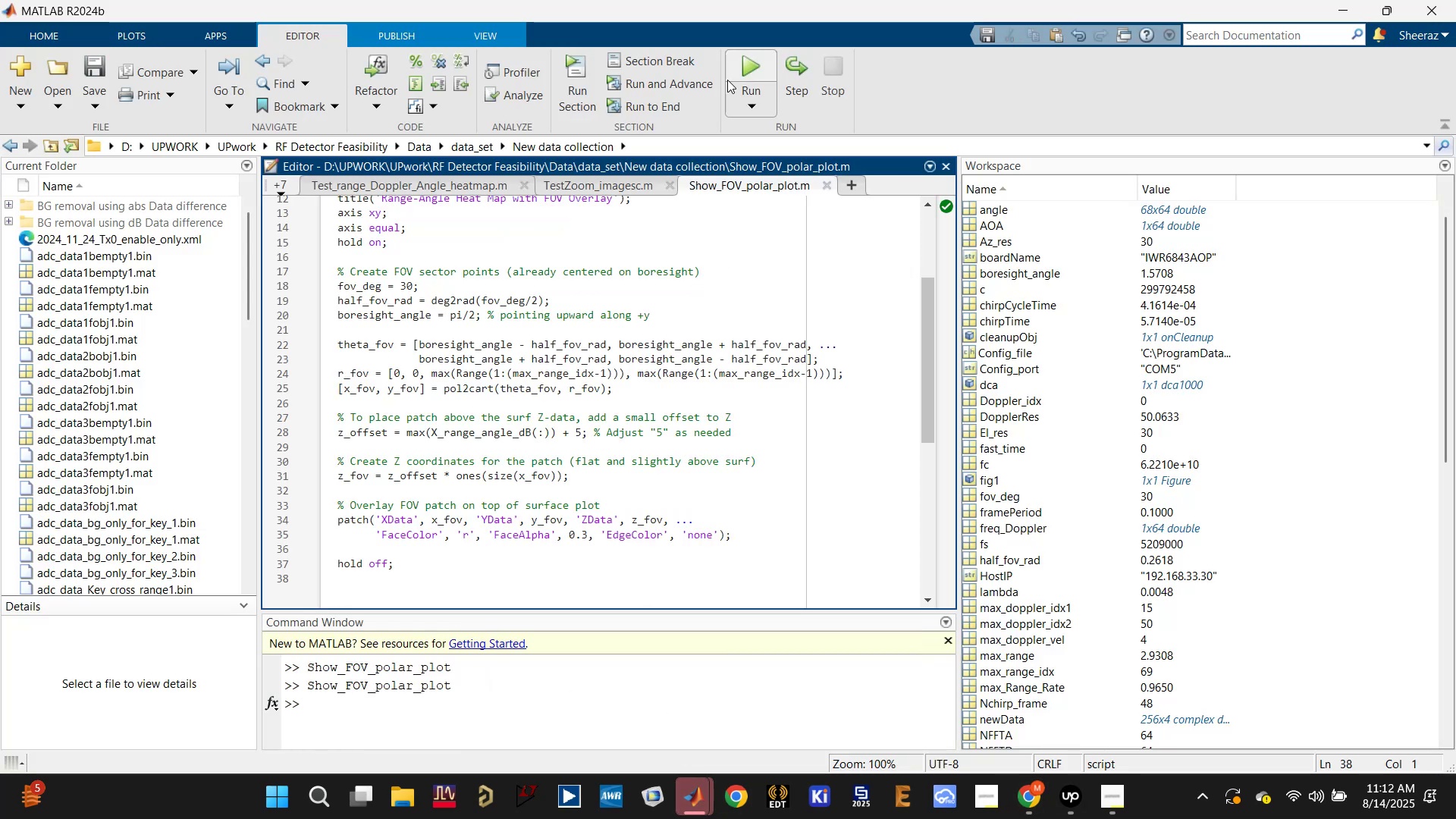 
left_click([746, 64])
 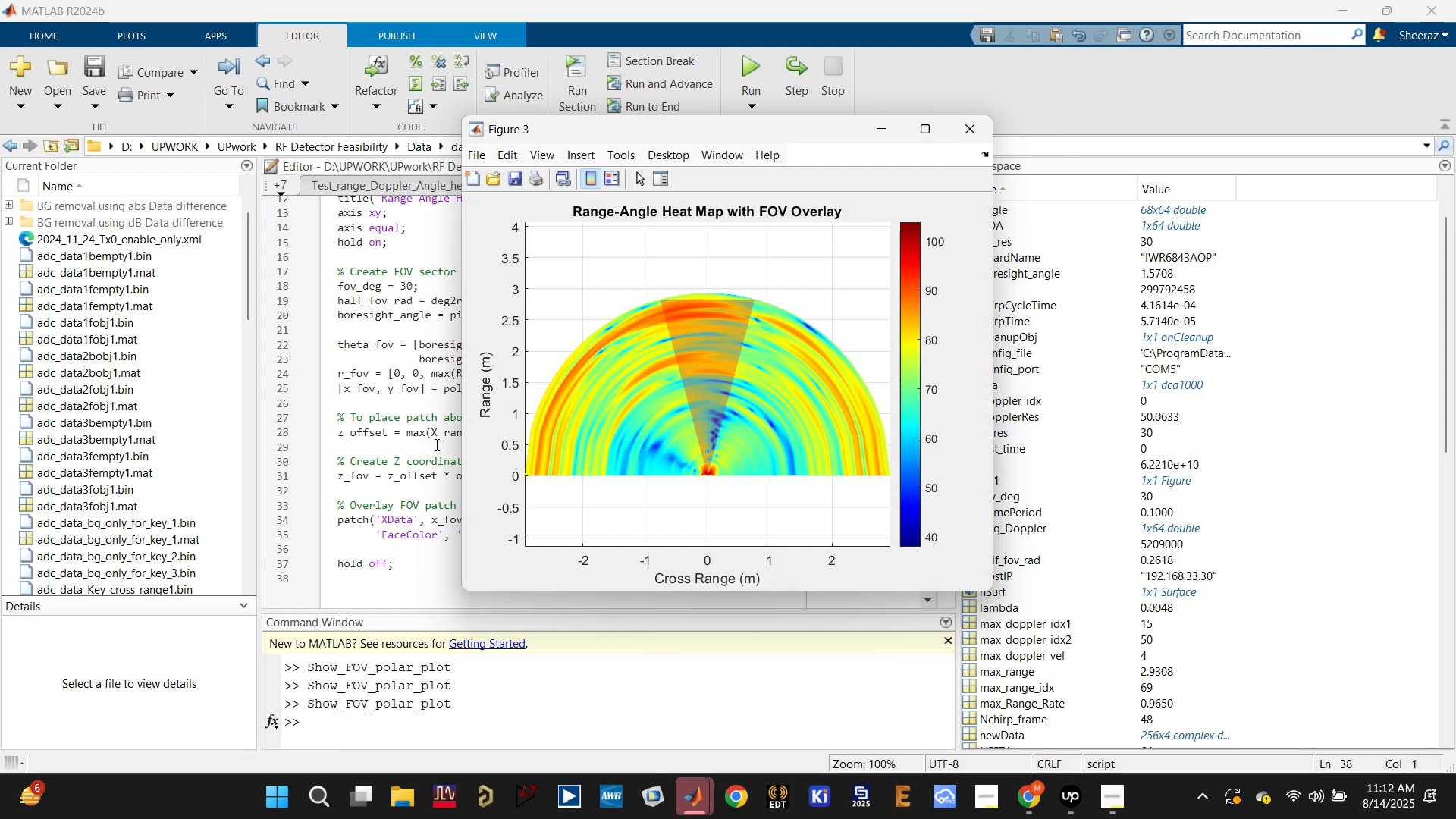 
wait(10.03)
 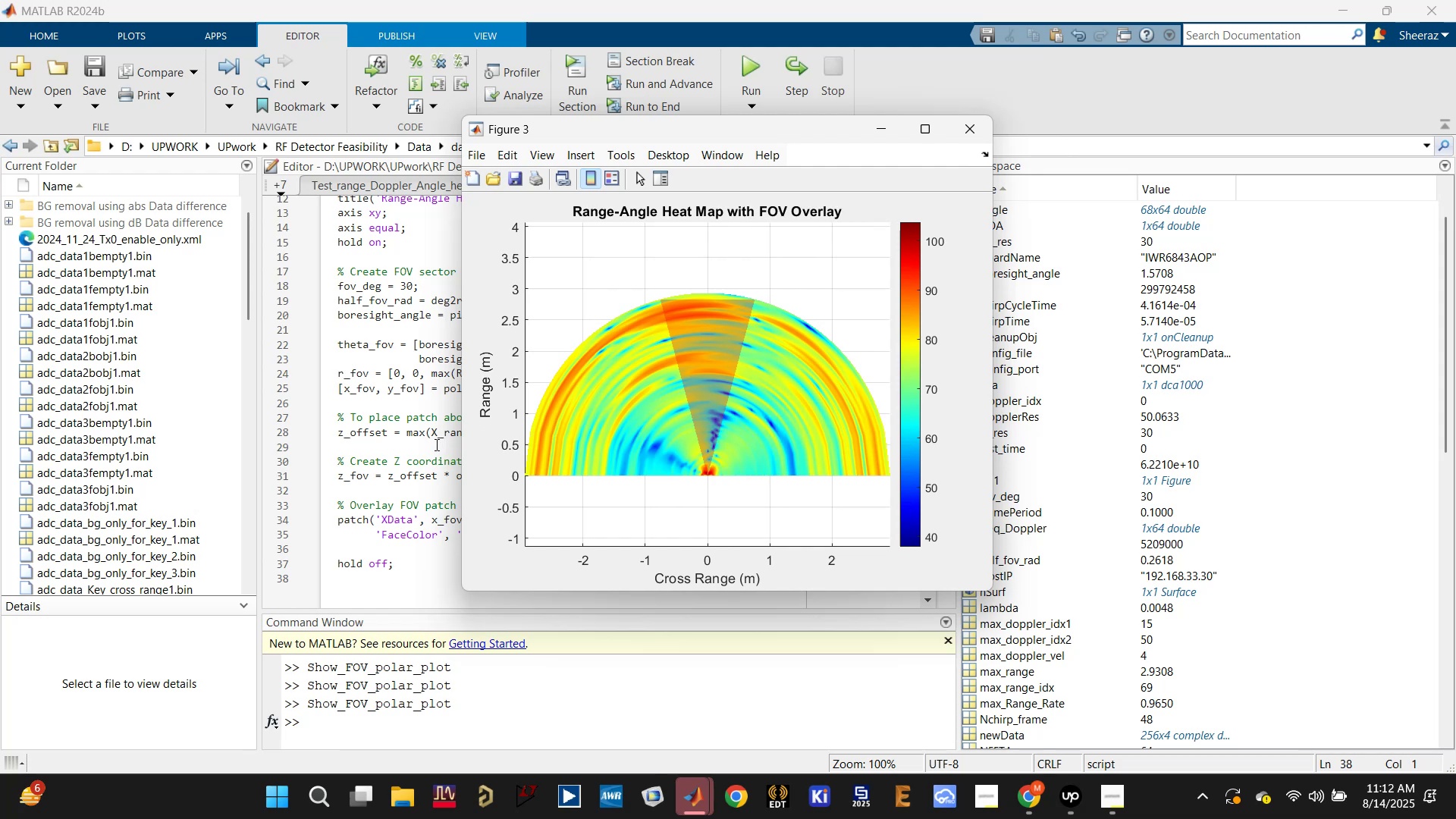 
key(5)
 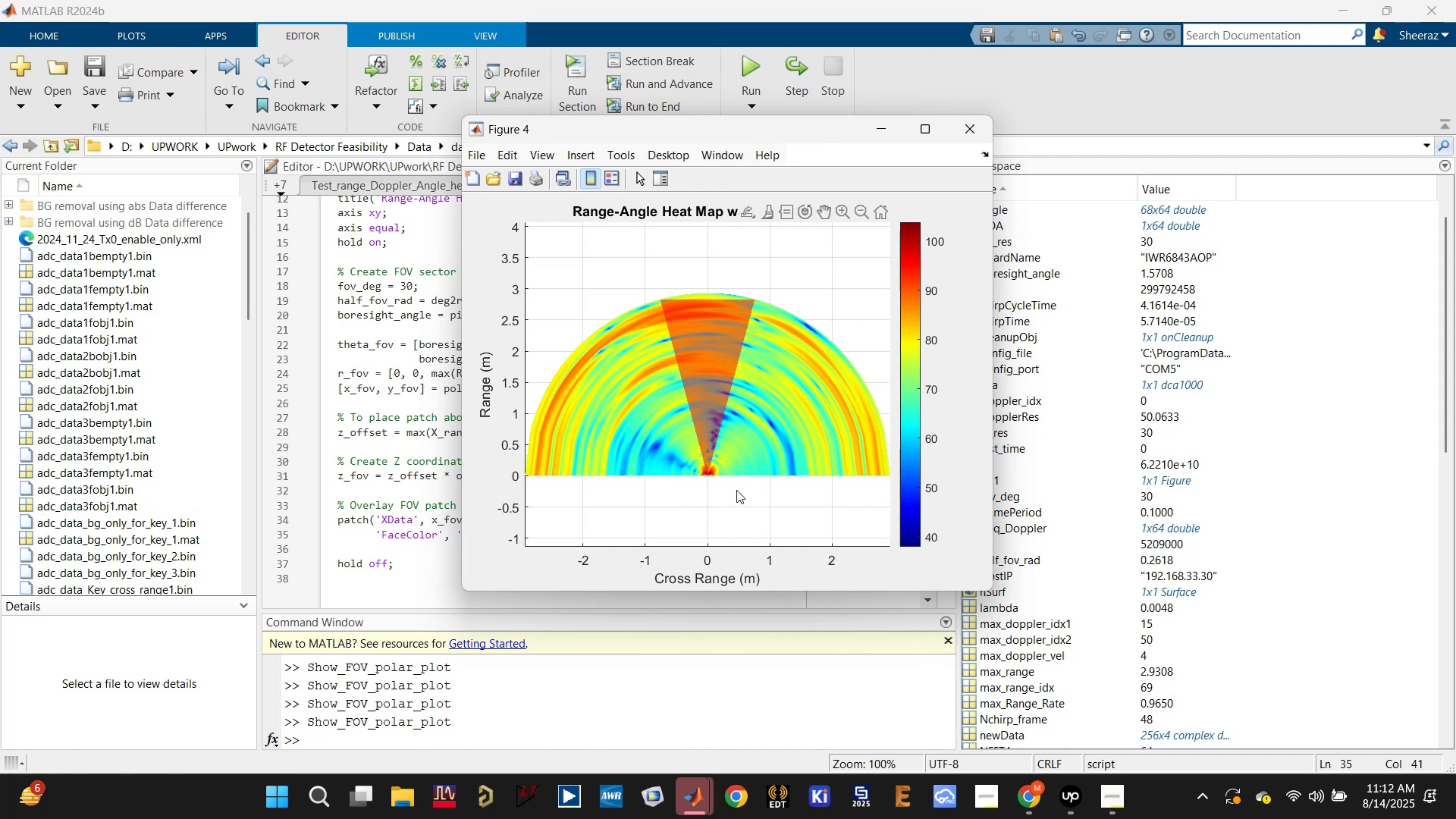 
wait(7.4)
 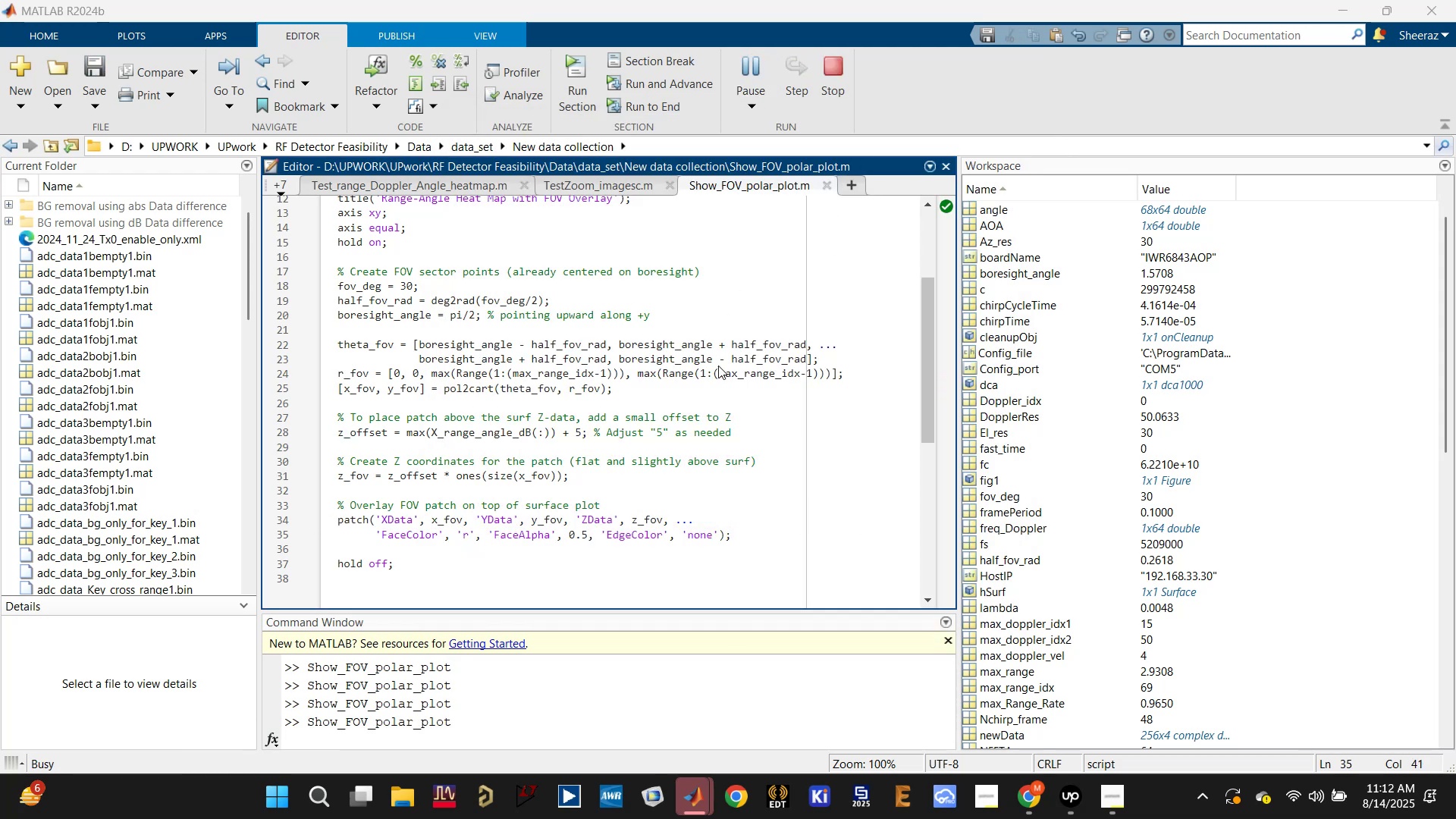 
mouse_move([737, 302])
 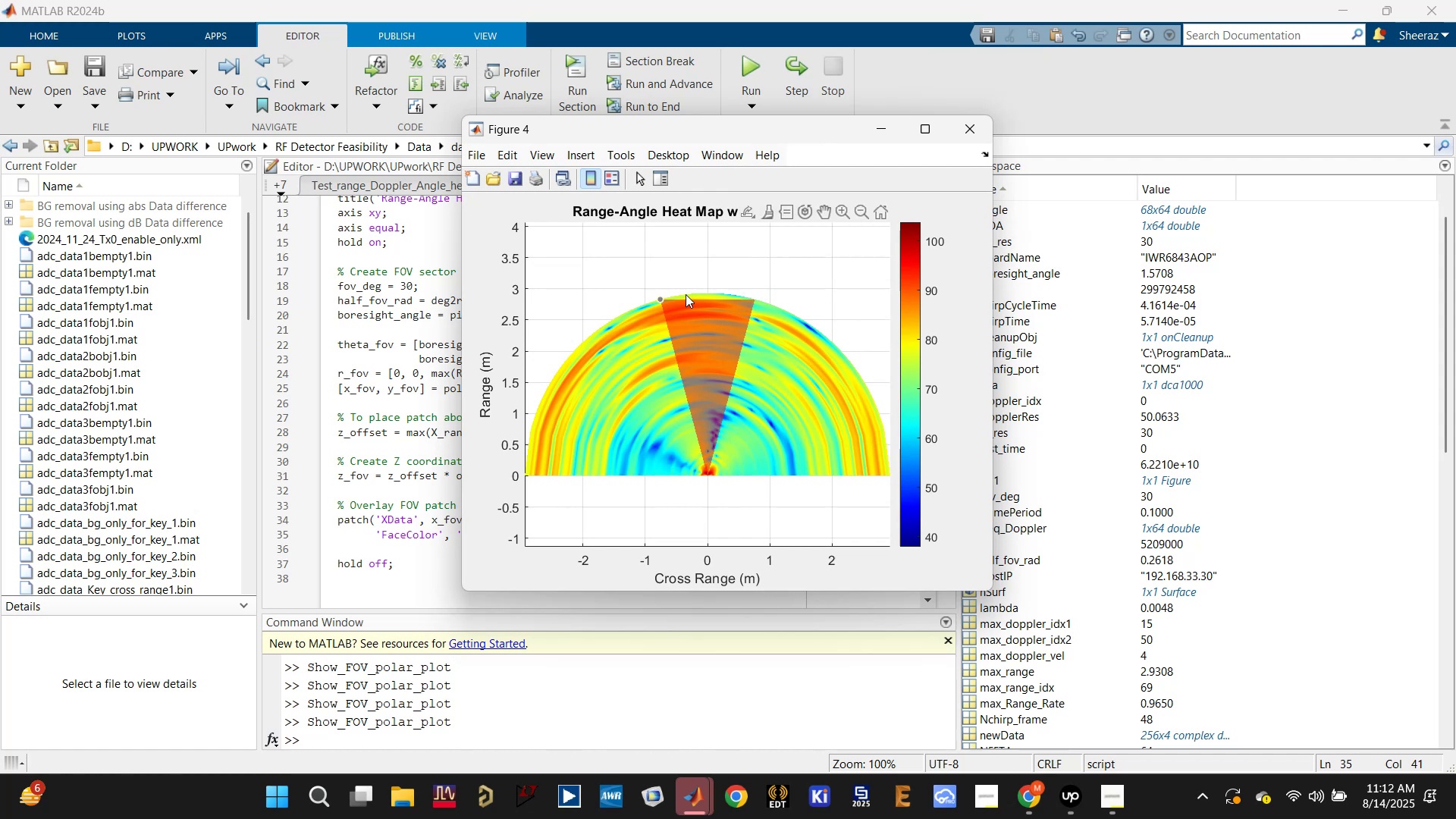 
mouse_move([664, 312])
 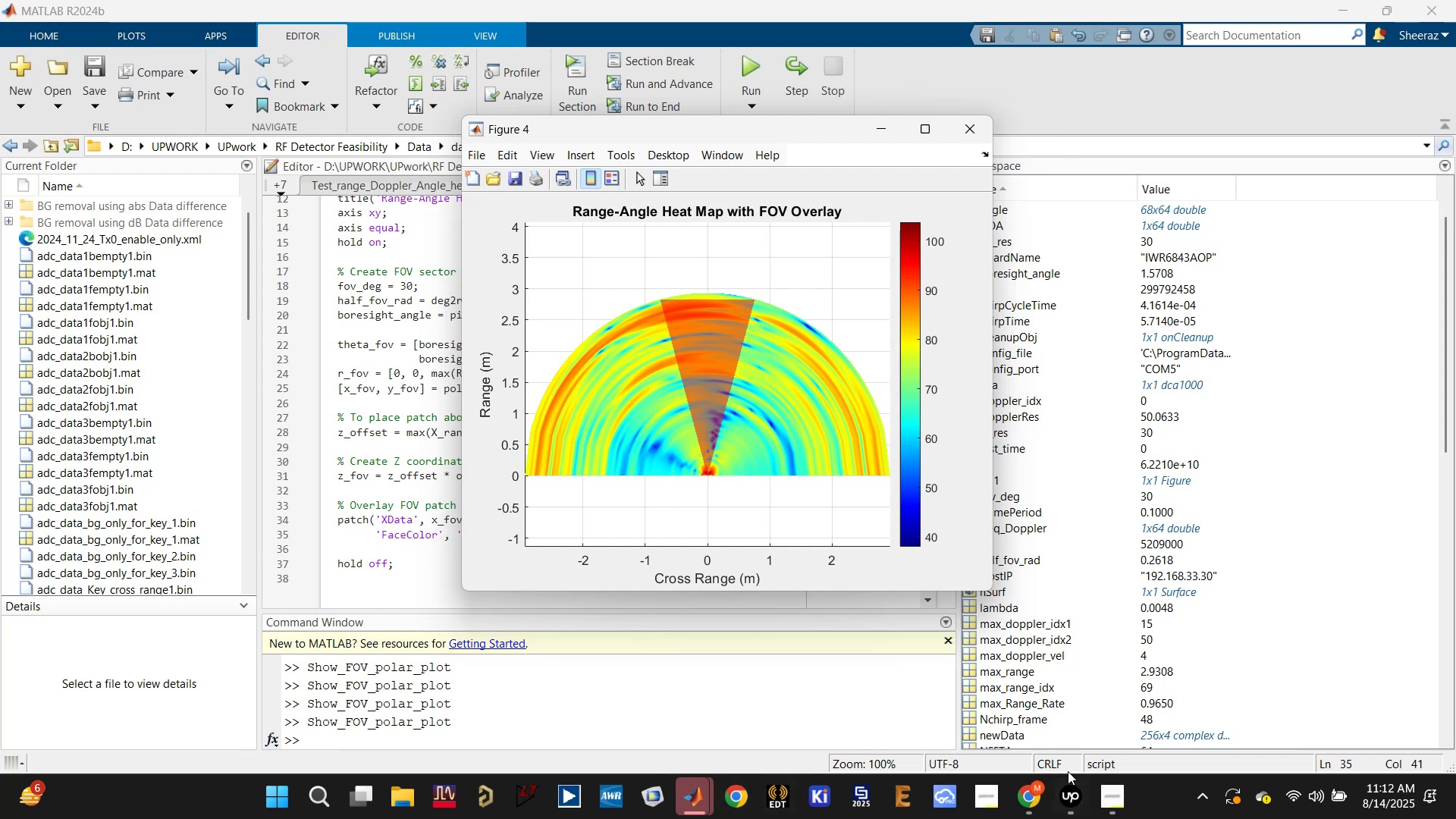 
left_click([1034, 799])
 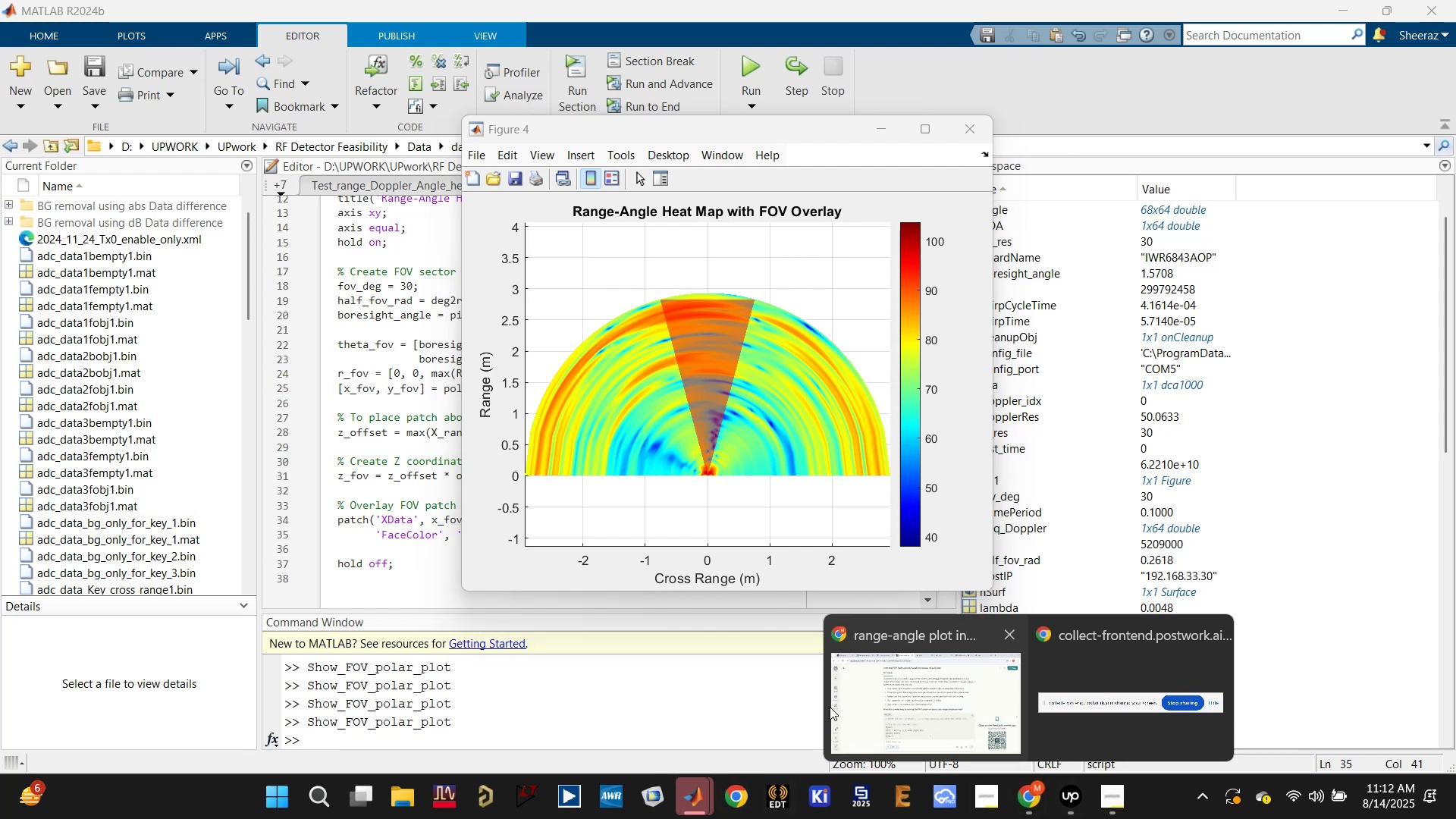 
left_click([908, 706])
 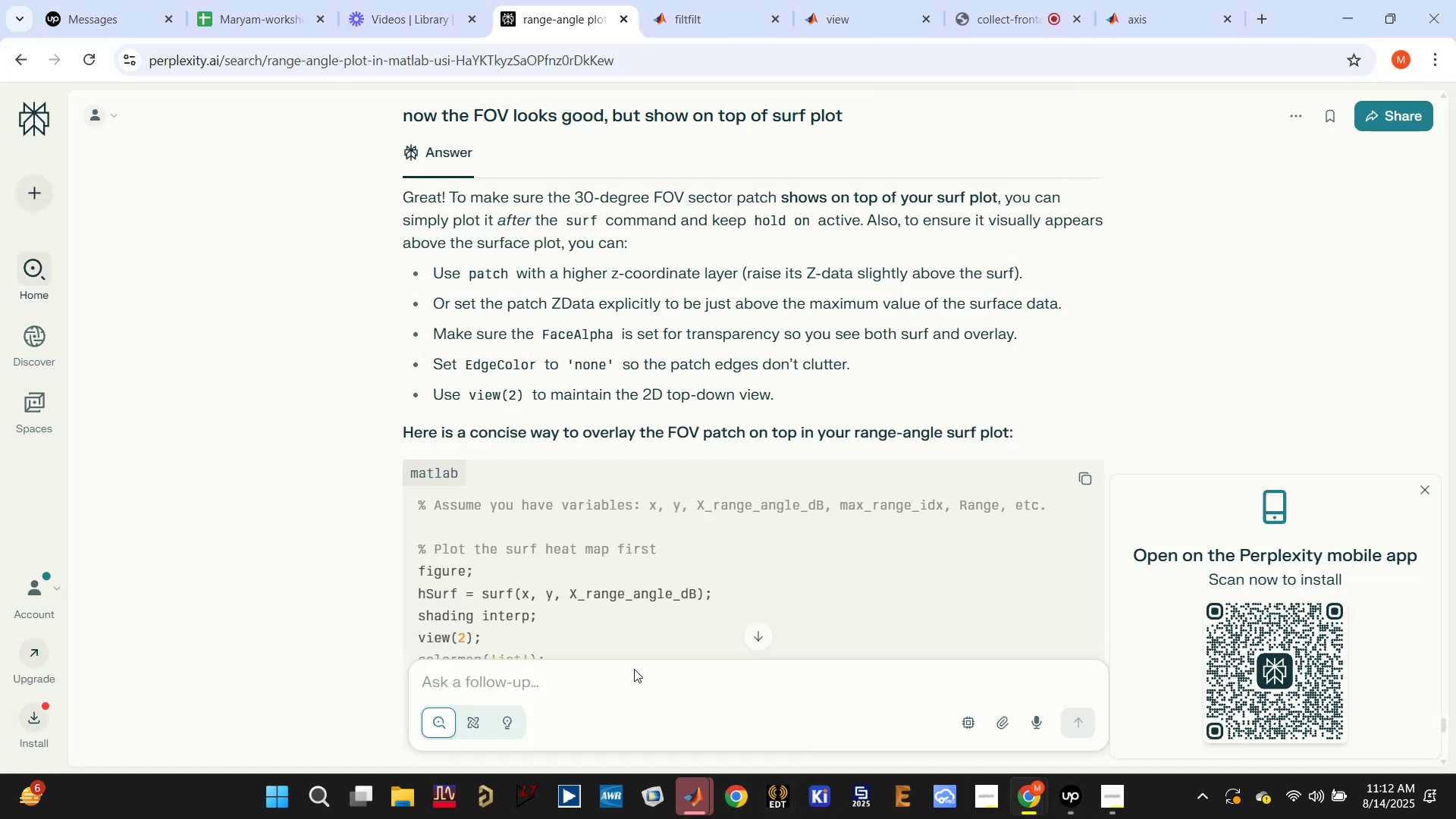 
left_click([620, 675])
 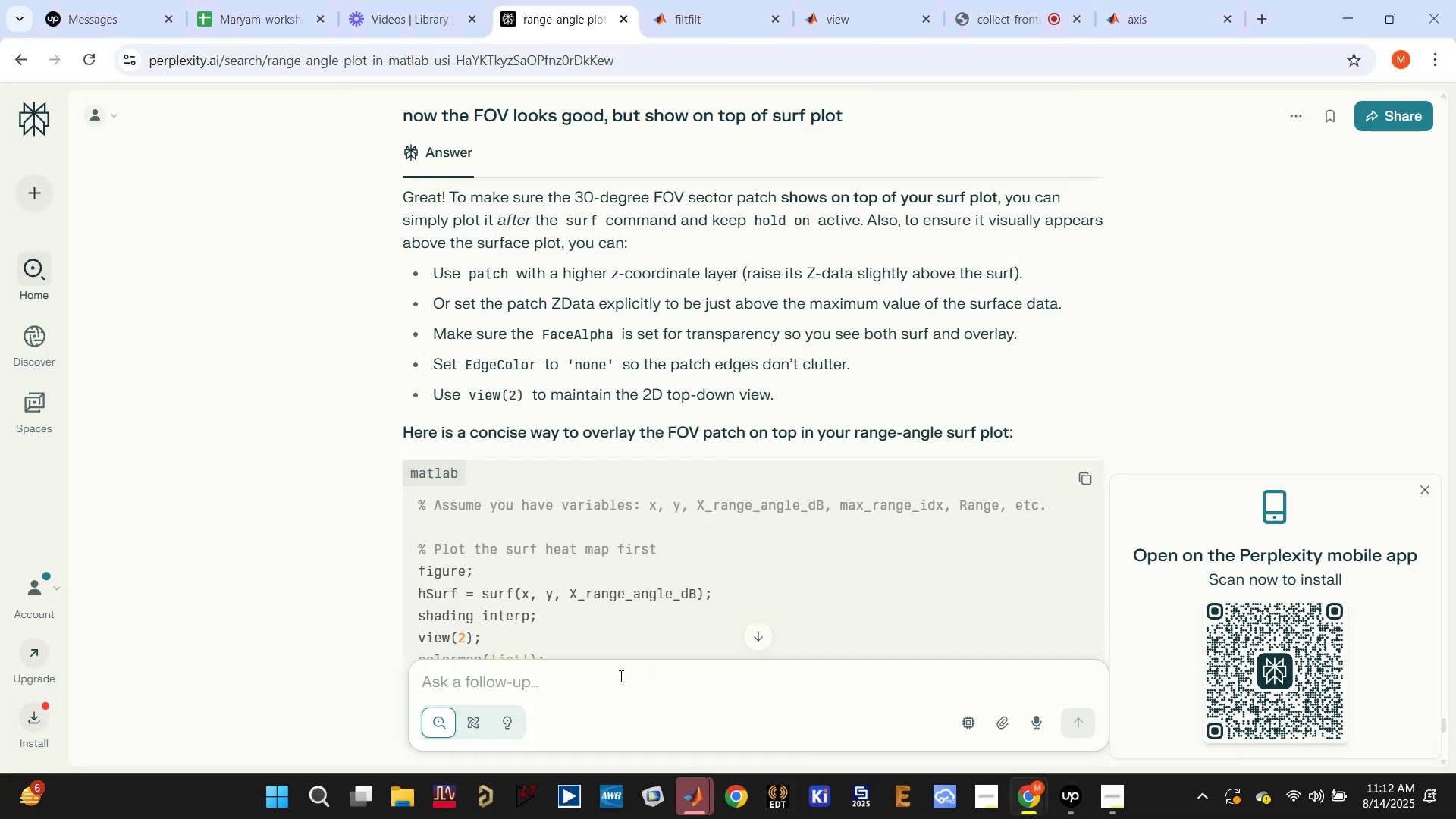 
type(now its)
 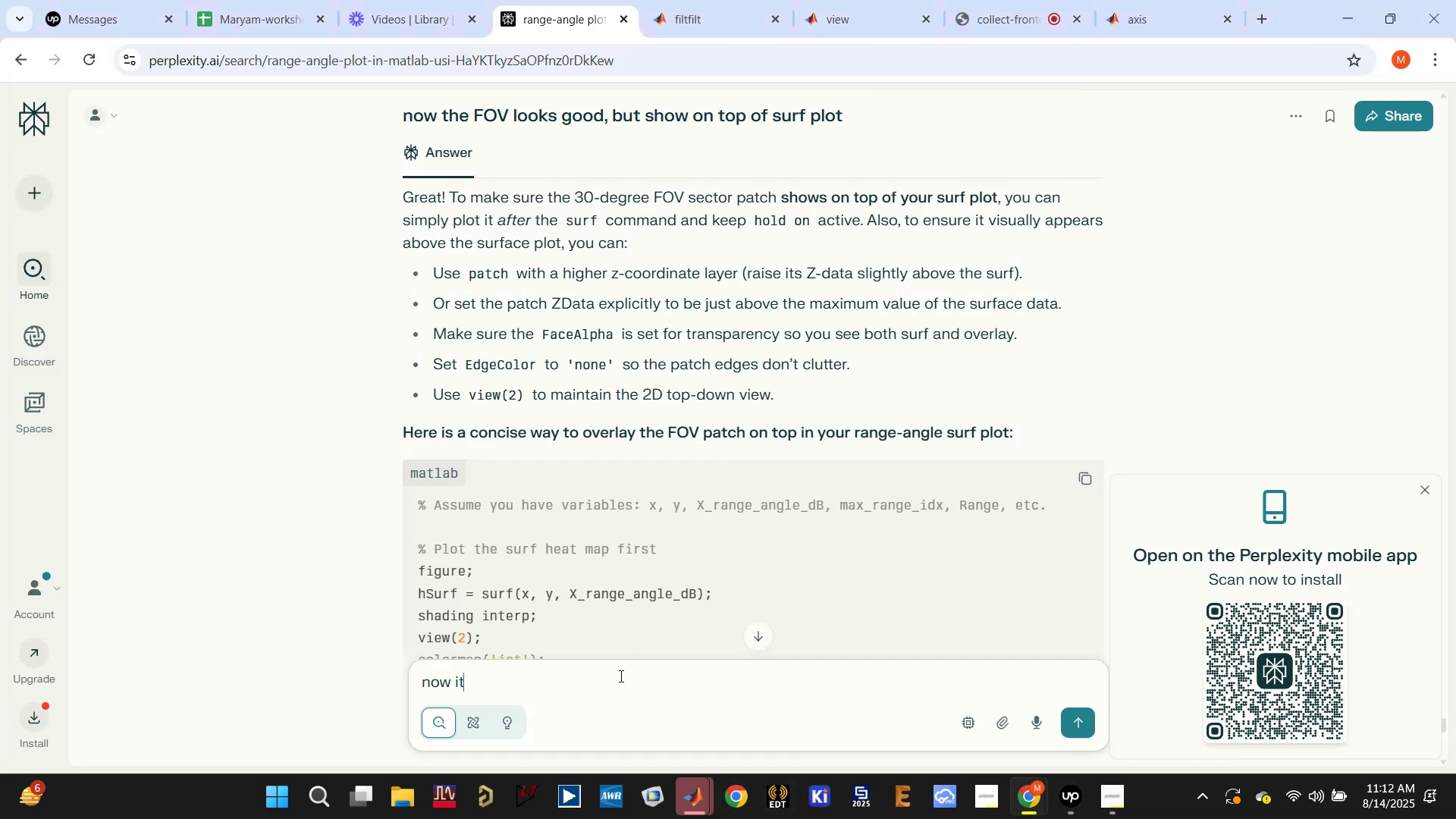 
left_click([620, 676])
 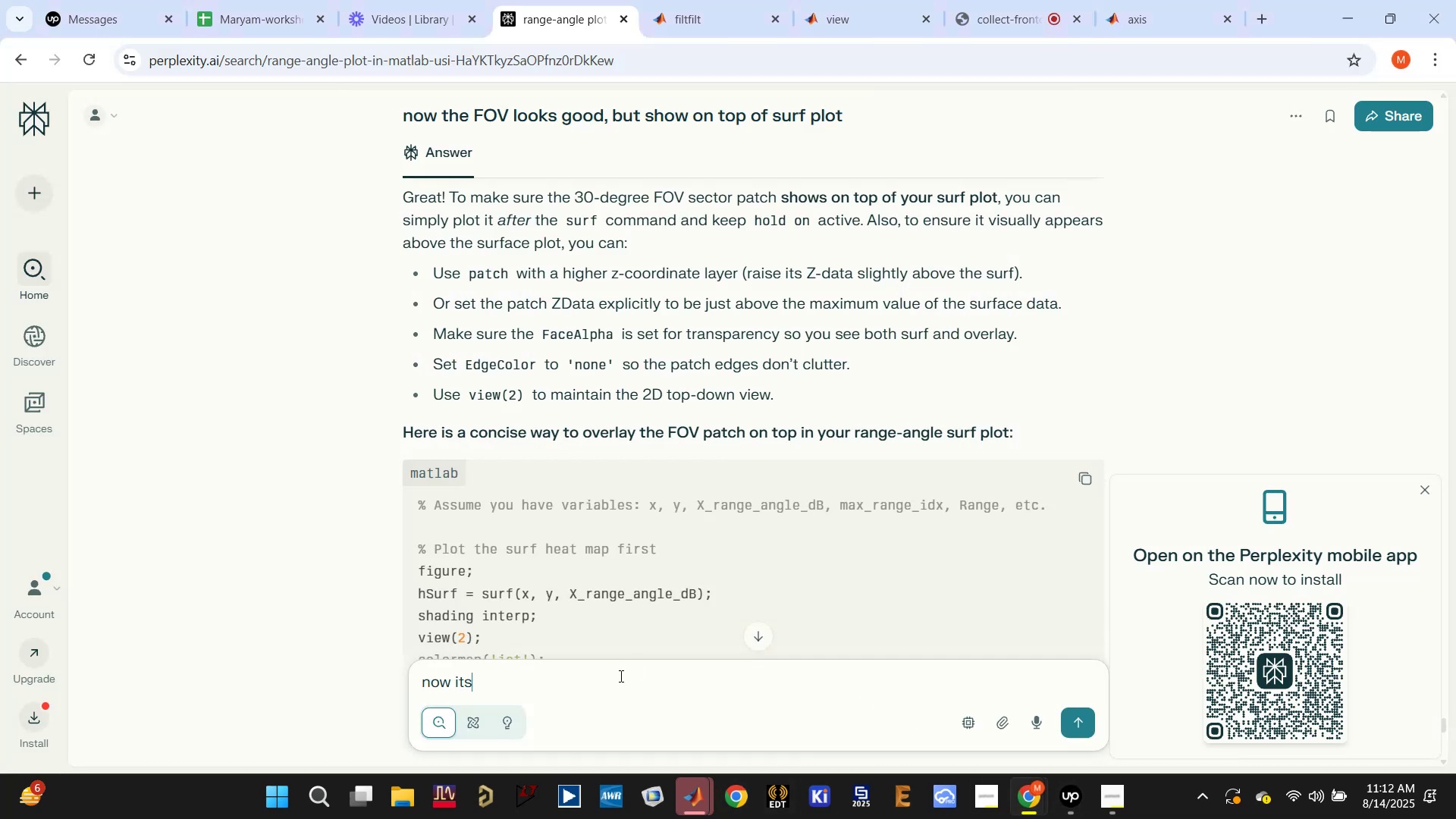 
type( on top of surf,,,but how to make sure that this FOV is correct in angular degrees)
 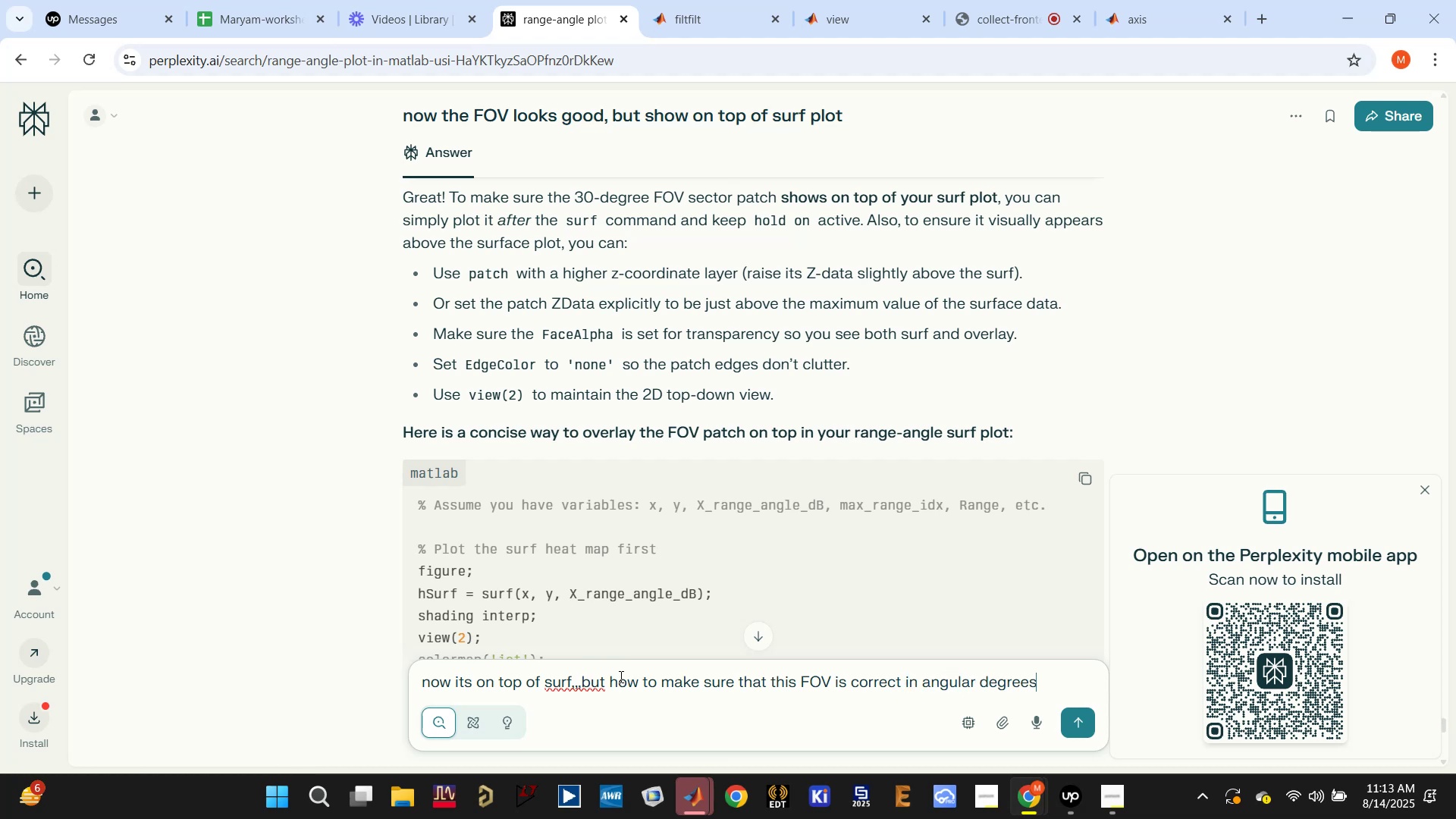 
 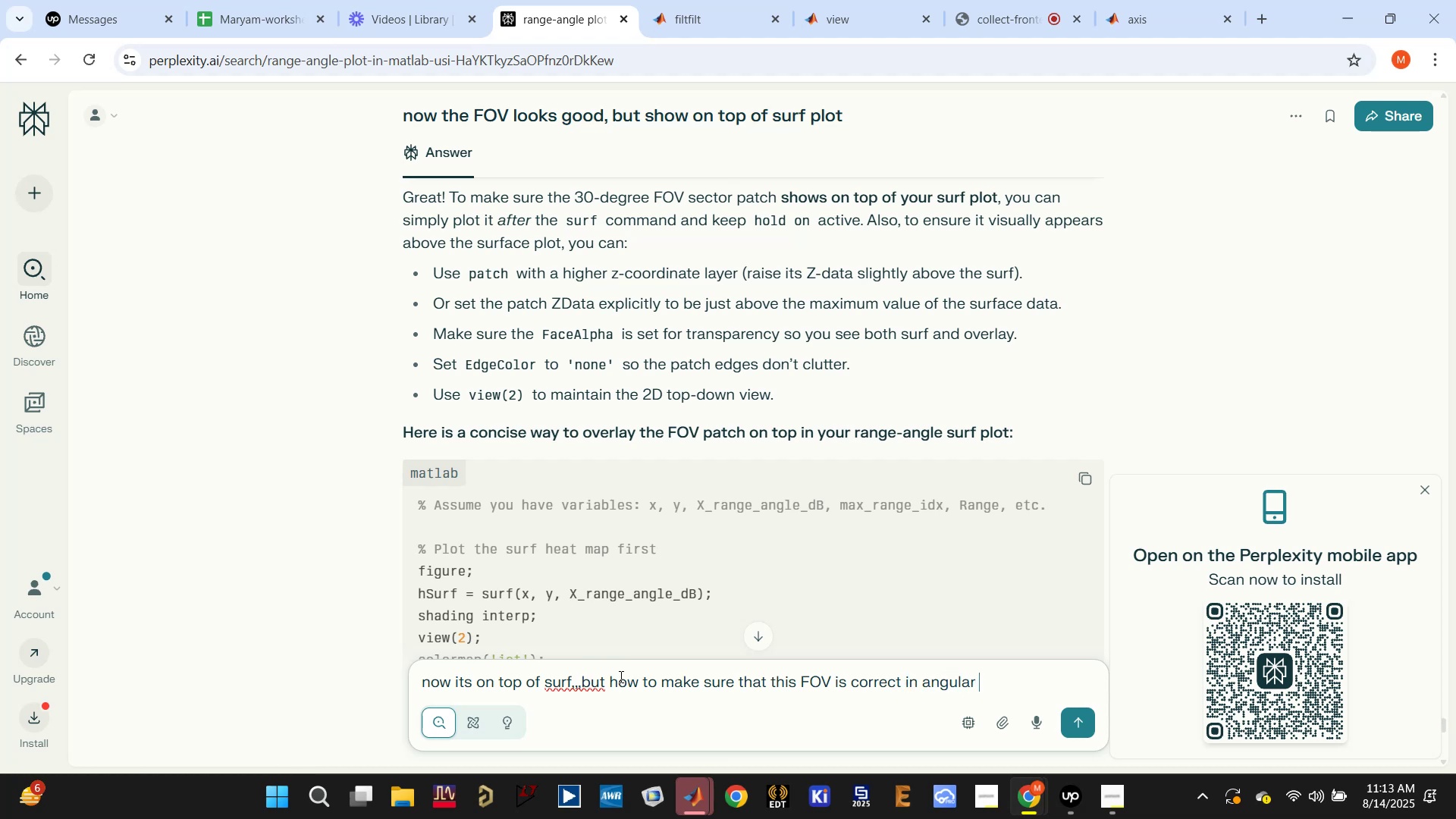 
key(Enter)
 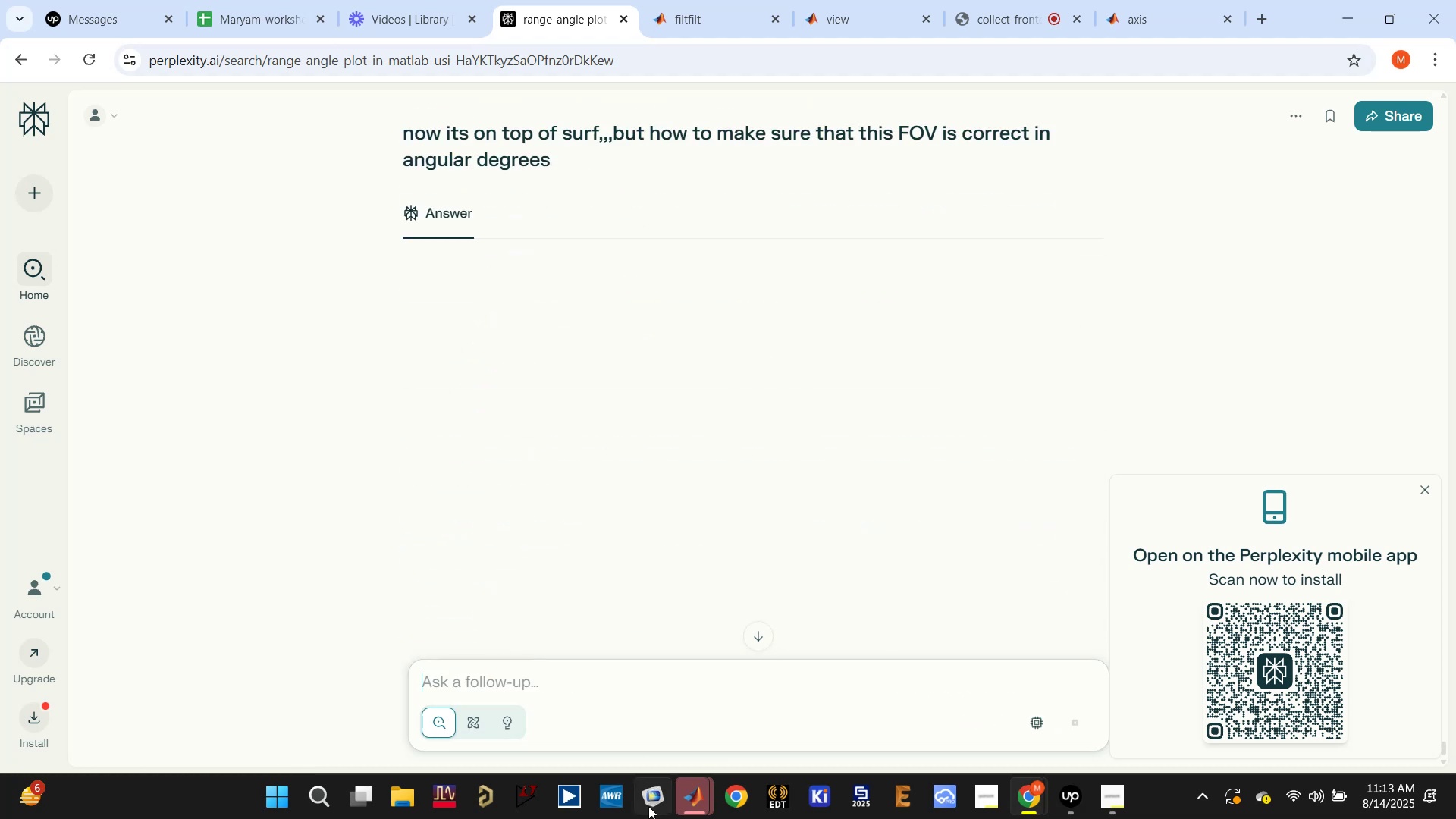 
left_click([690, 799])
 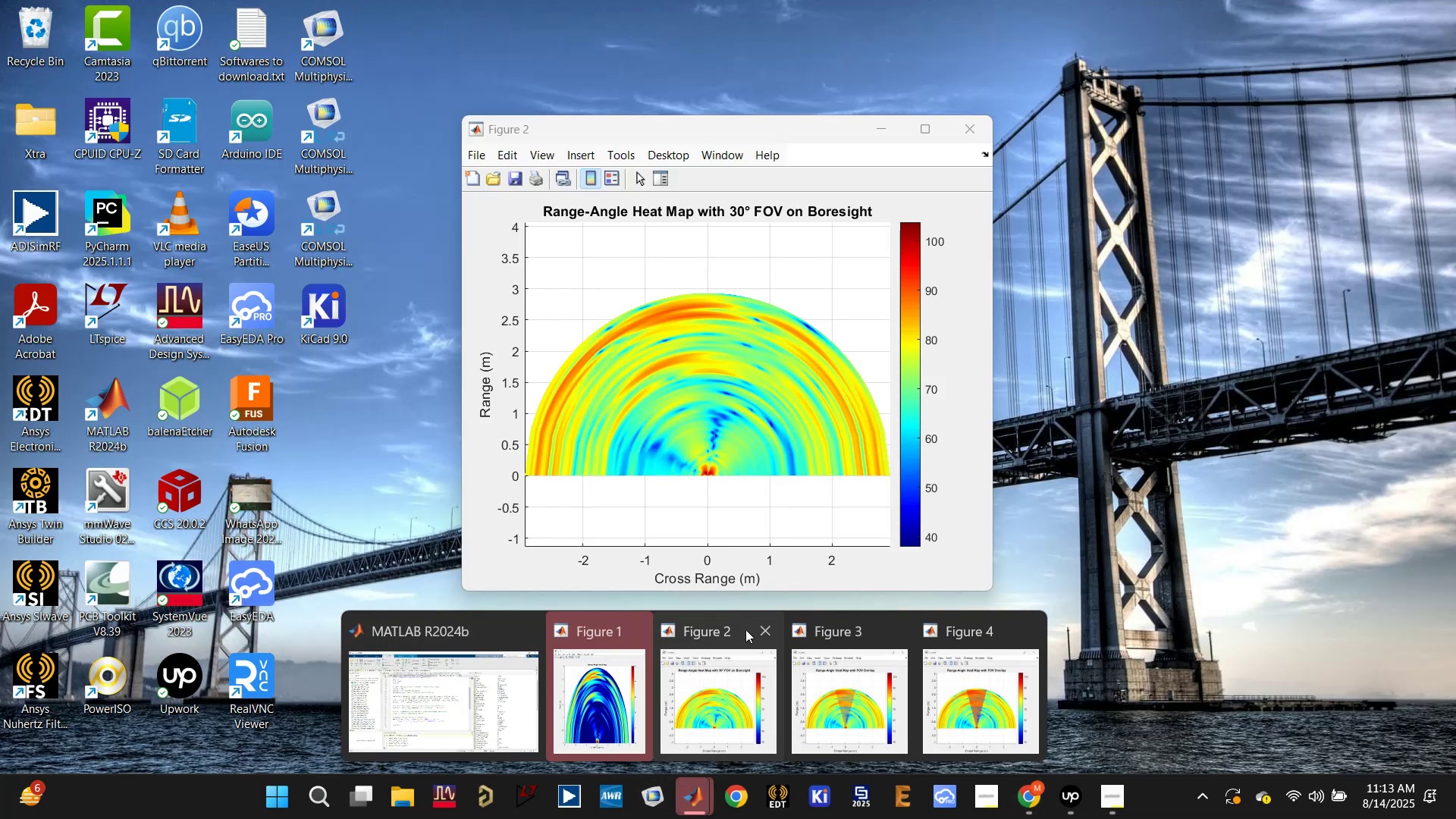 
left_click([758, 629])
 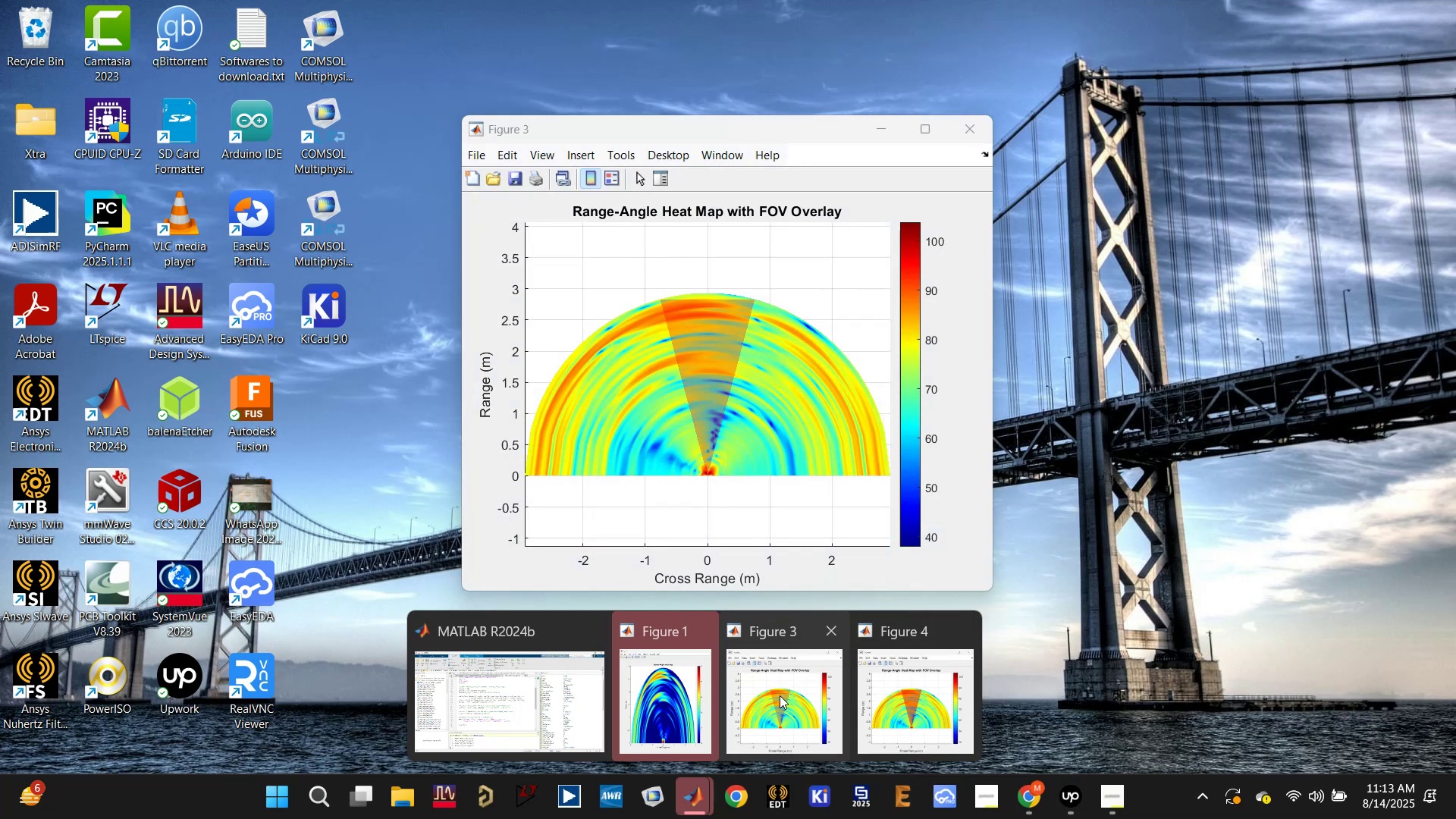 
left_click([822, 636])
 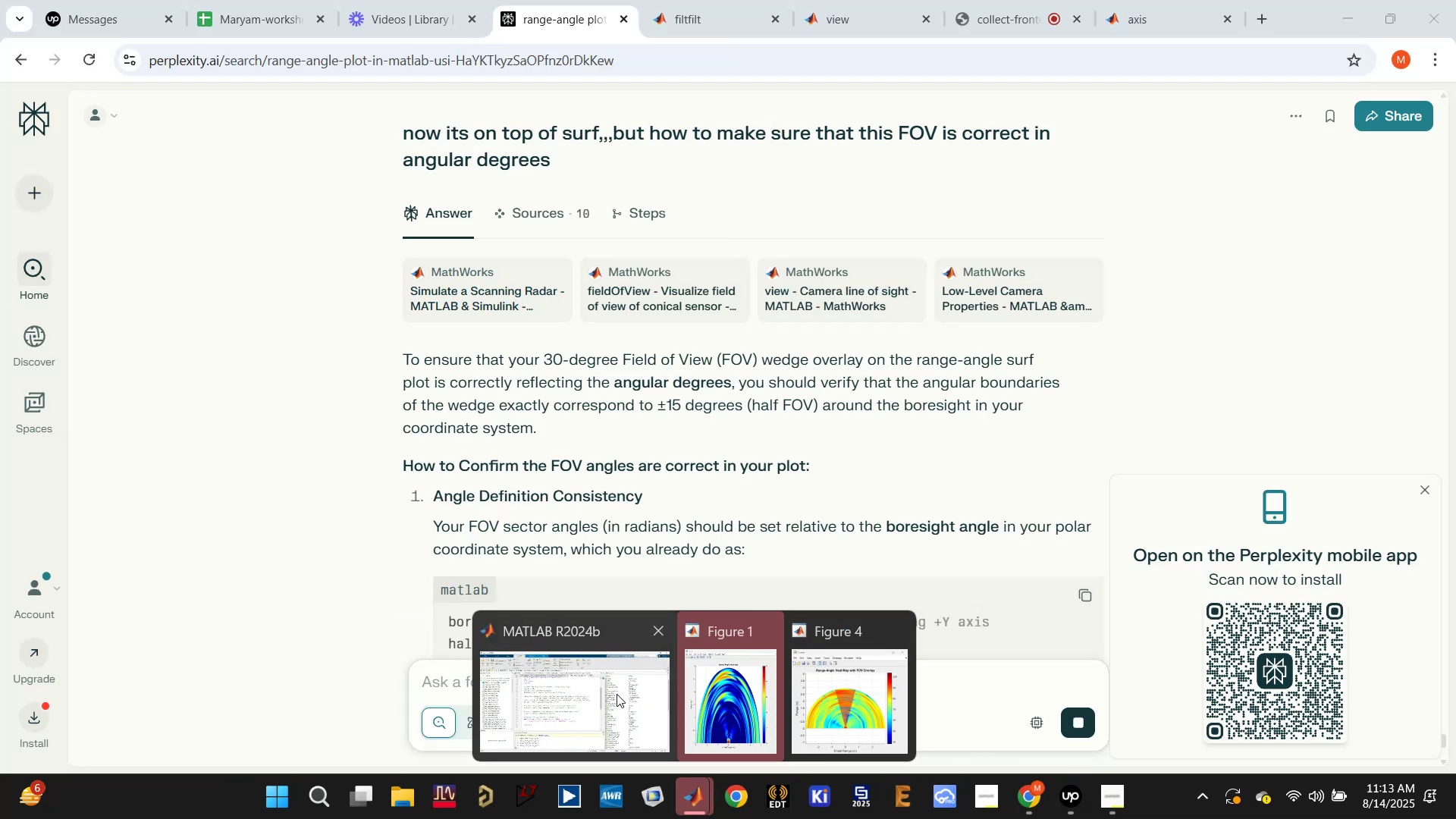 
left_click([604, 698])
 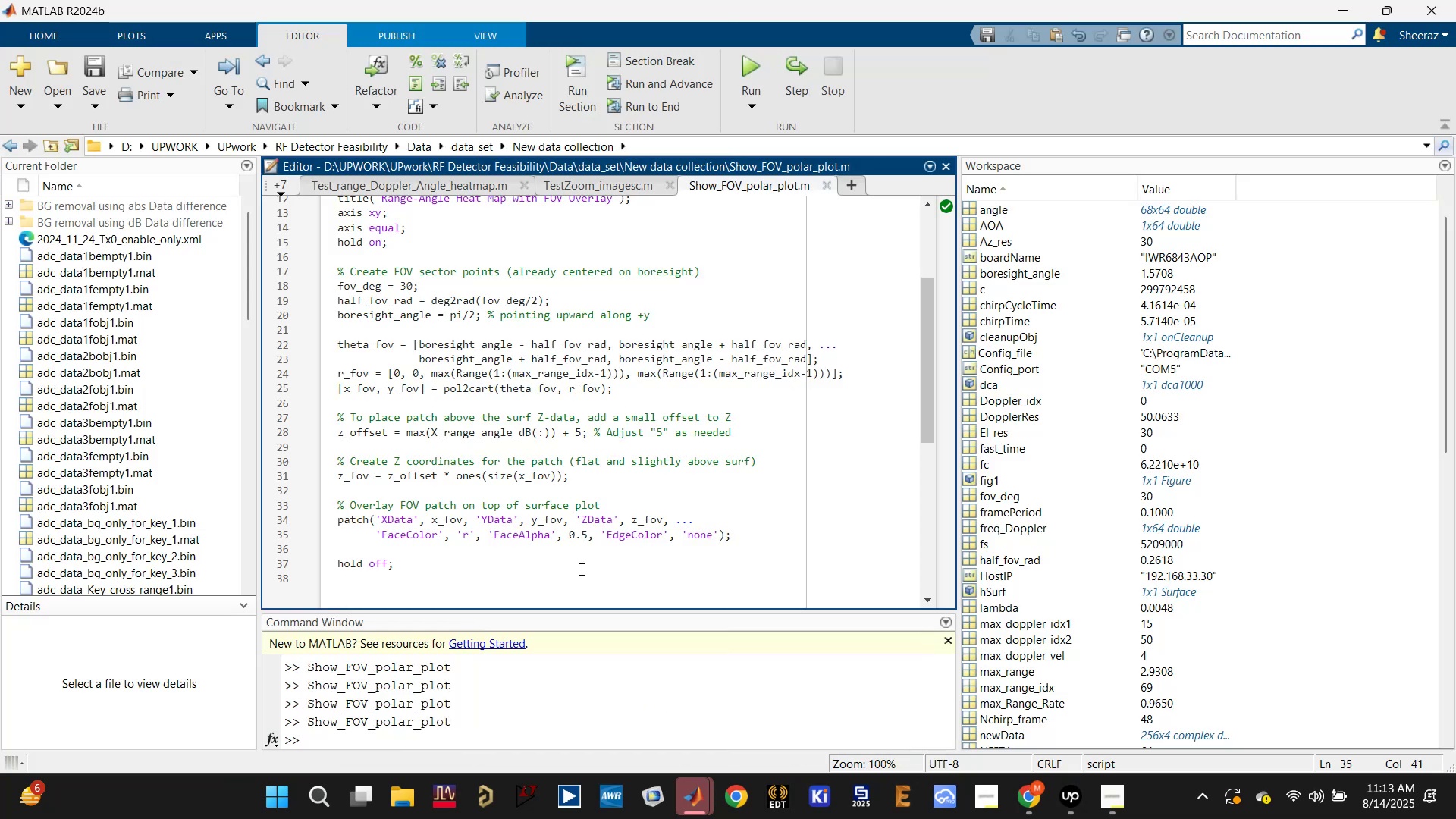 
scroll: coordinate [502, 450], scroll_direction: up, amount: 1.0
 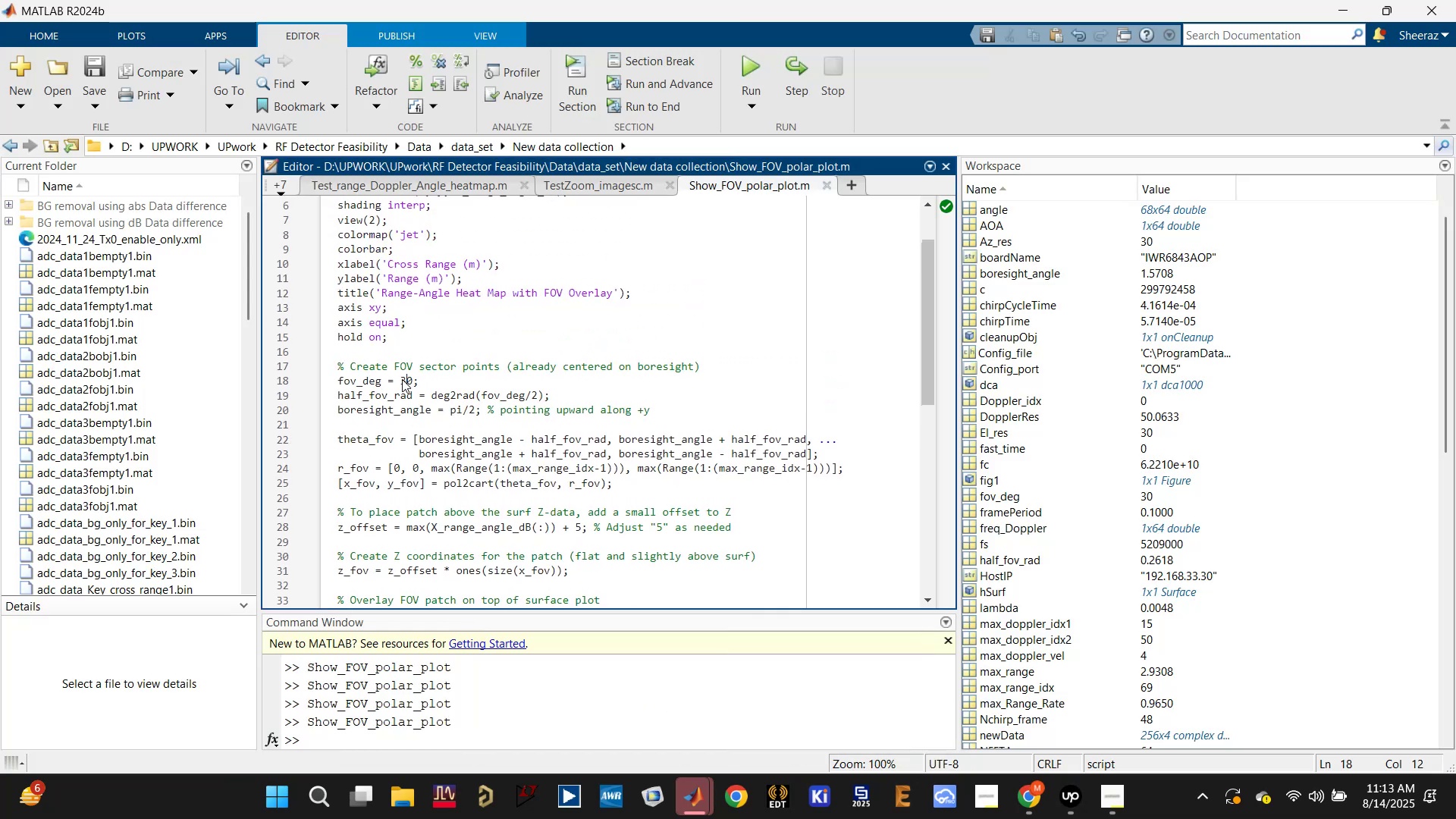 
key(6)
 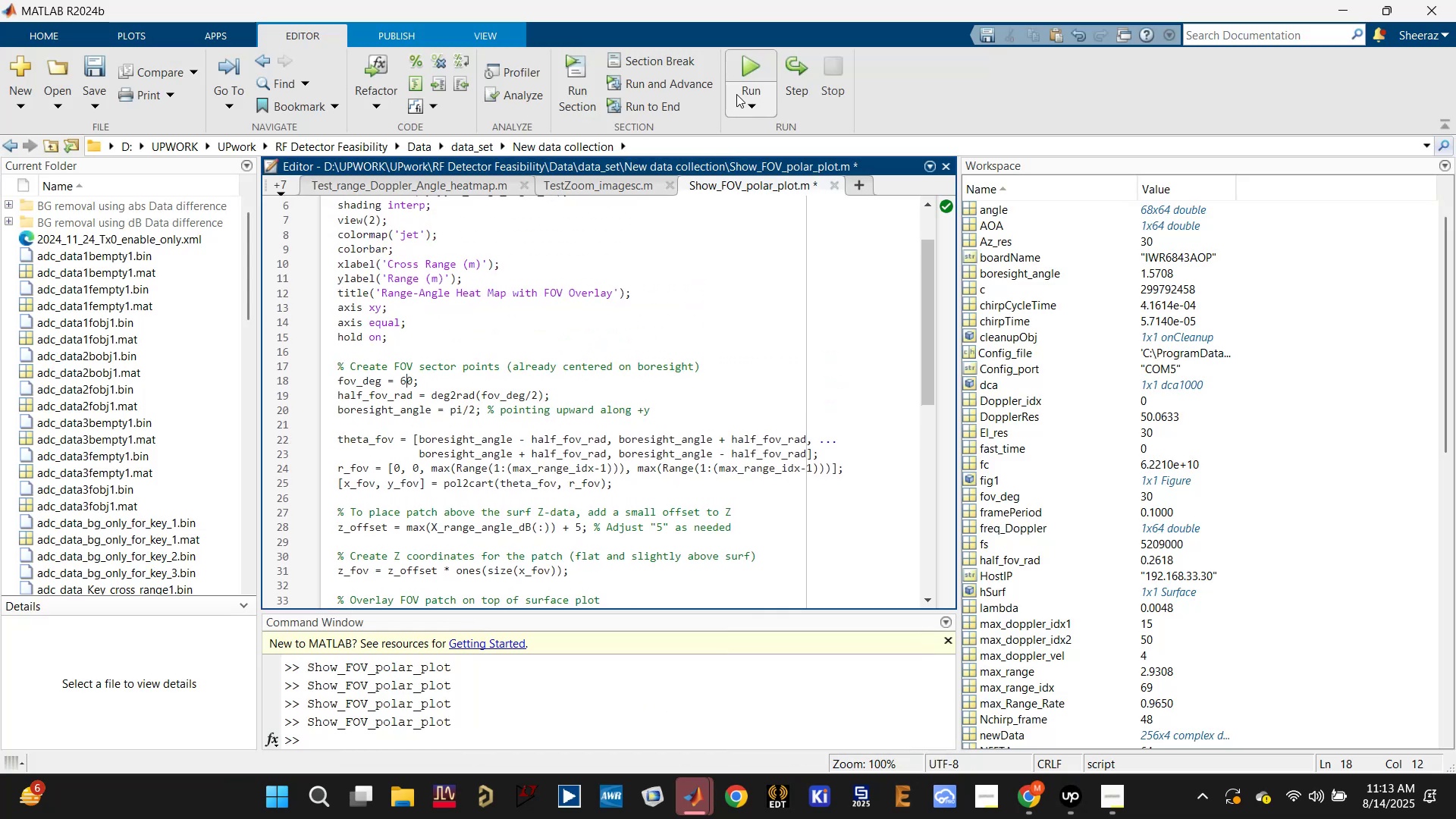 
left_click([753, 64])
 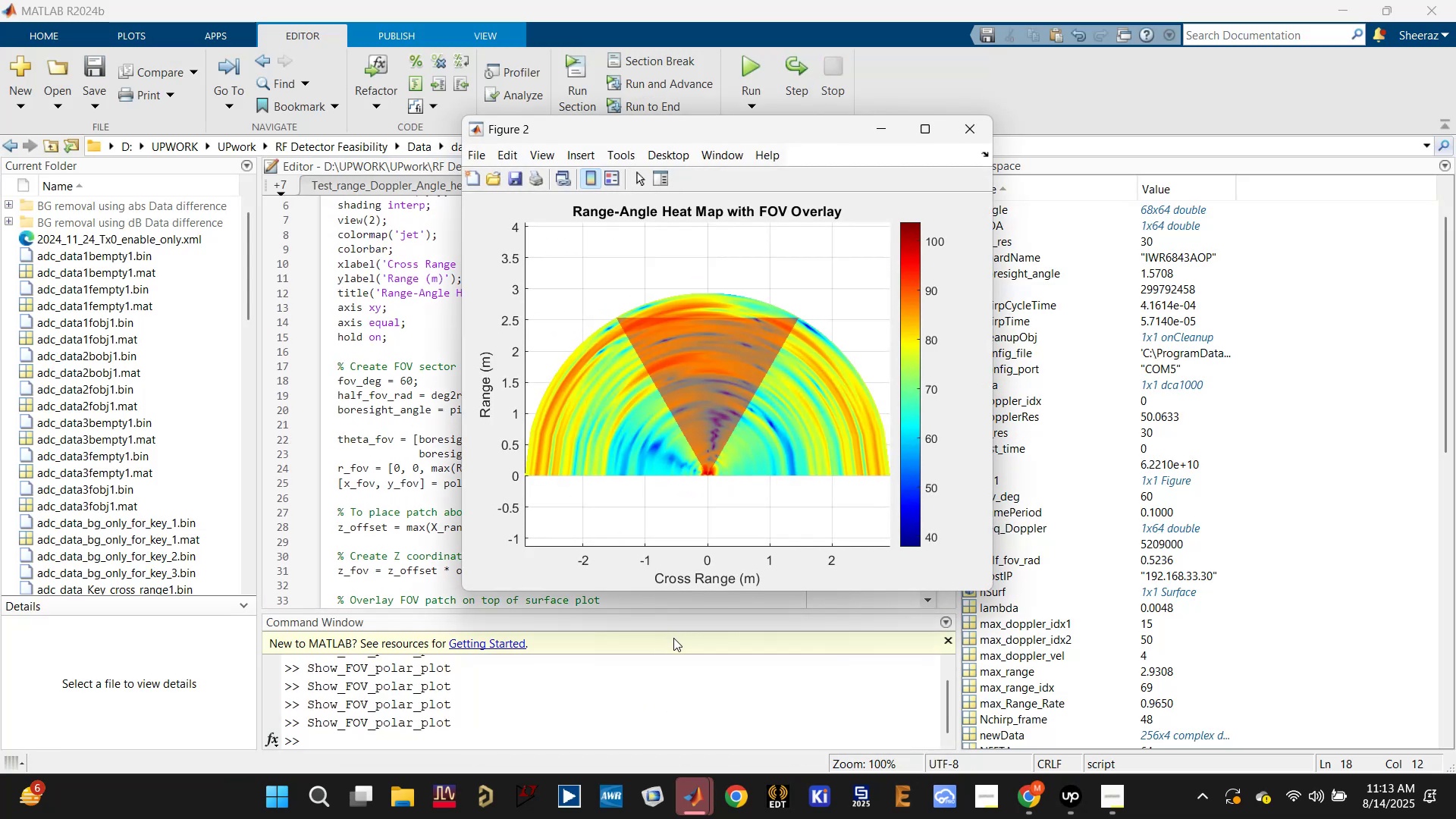 
left_click([375, 414])
 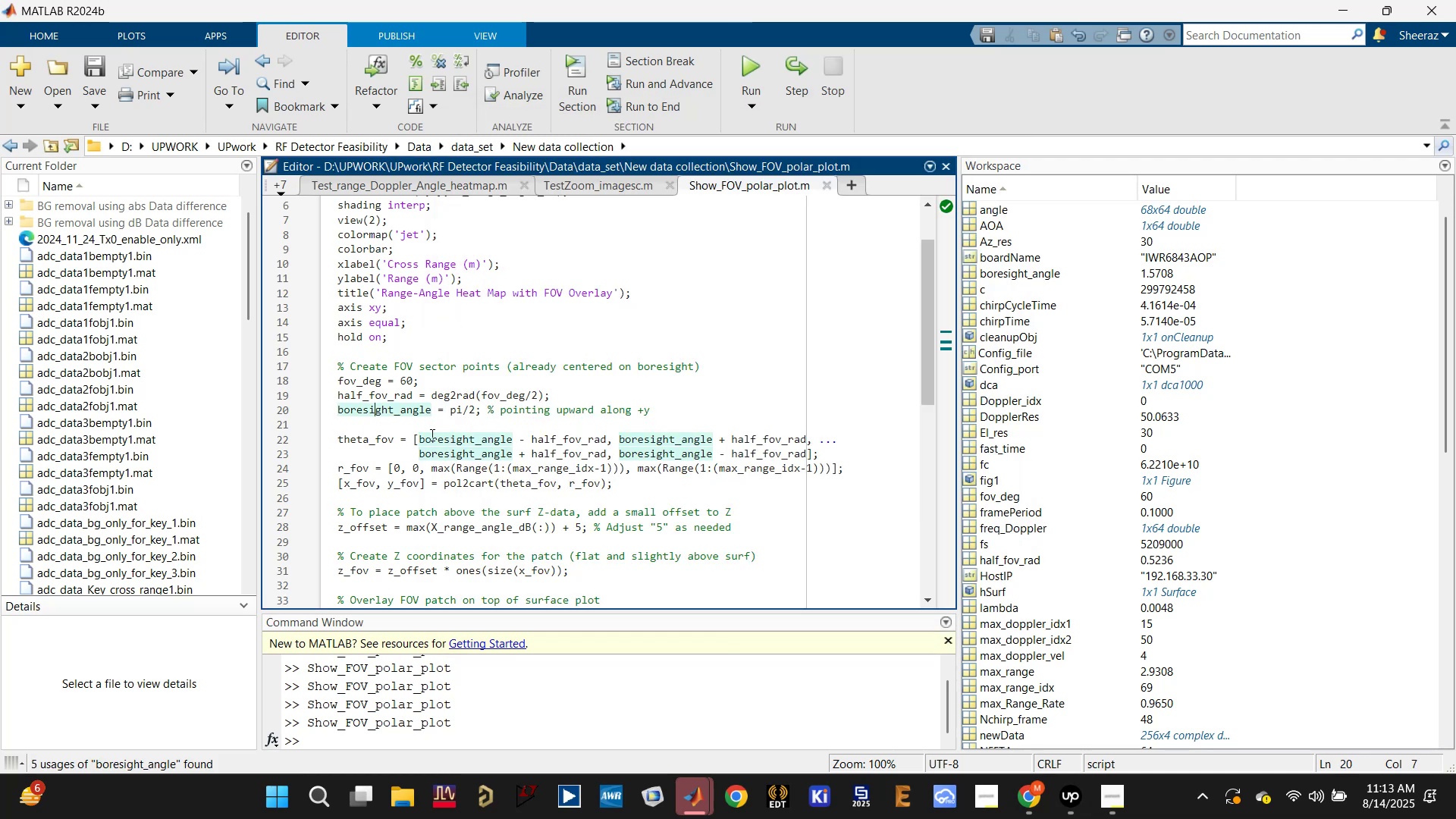 
key(Control+Z)
 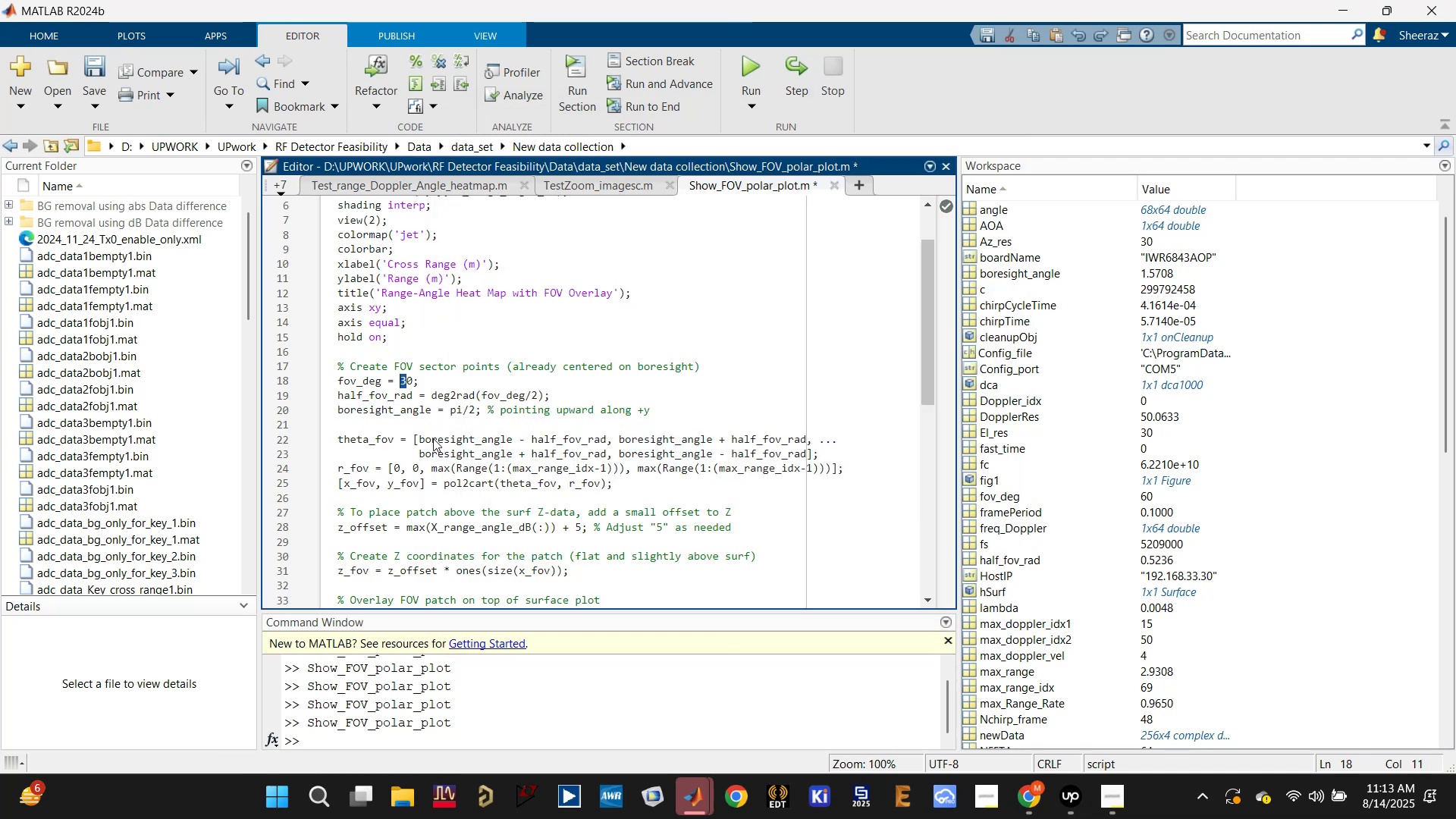 
key(Control+S)
 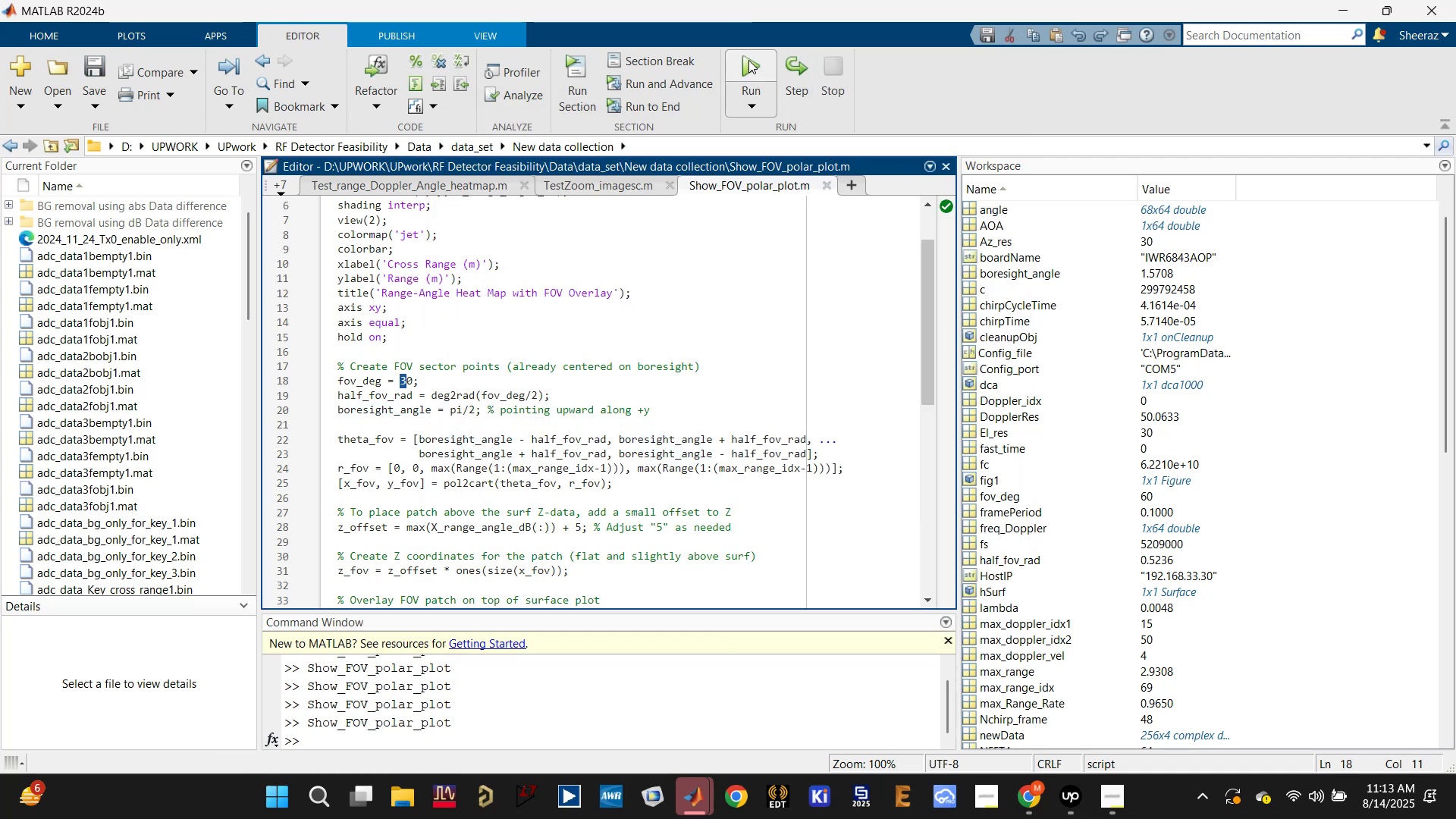 
left_click([749, 57])
 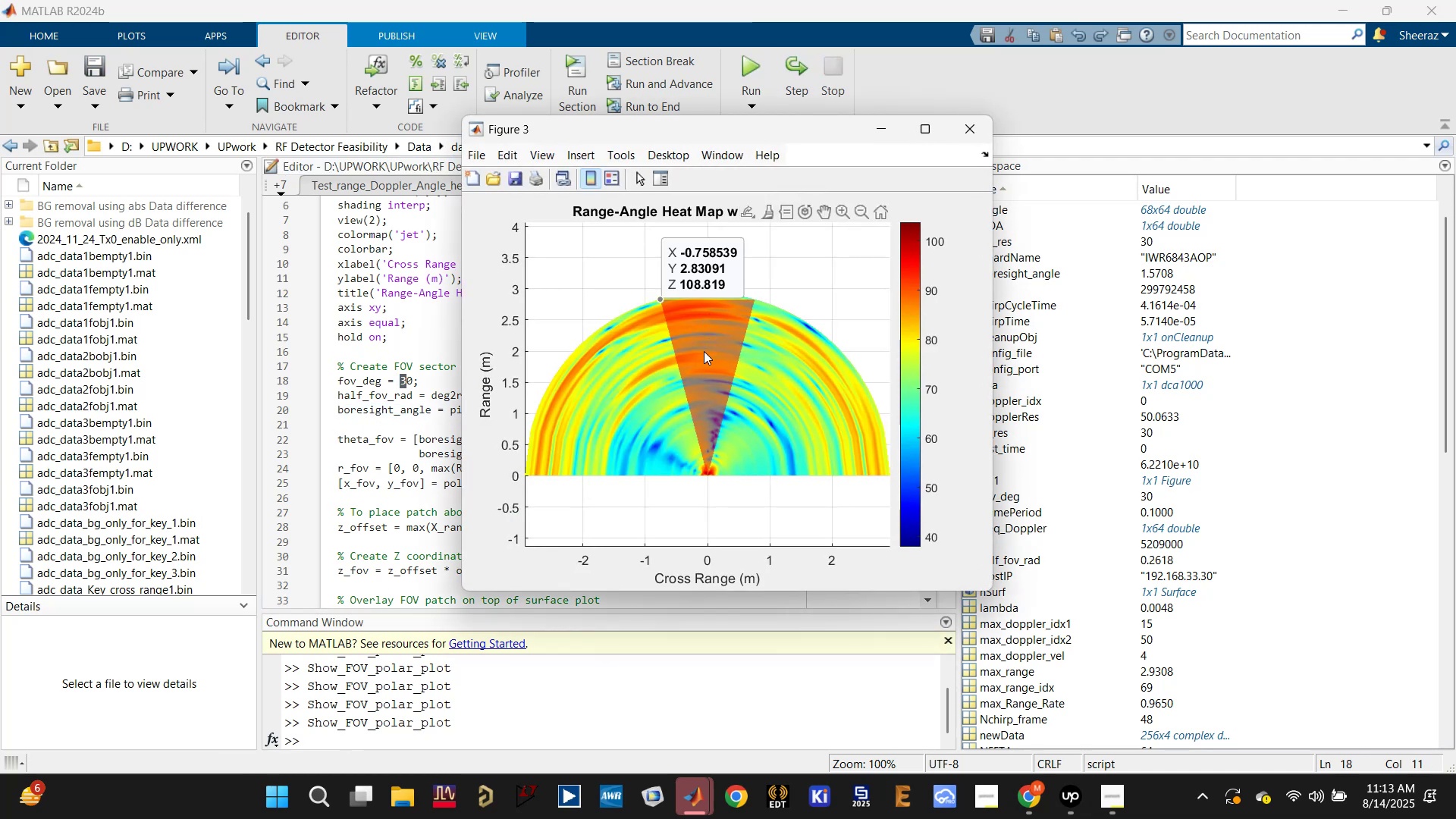 
wait(6.87)
 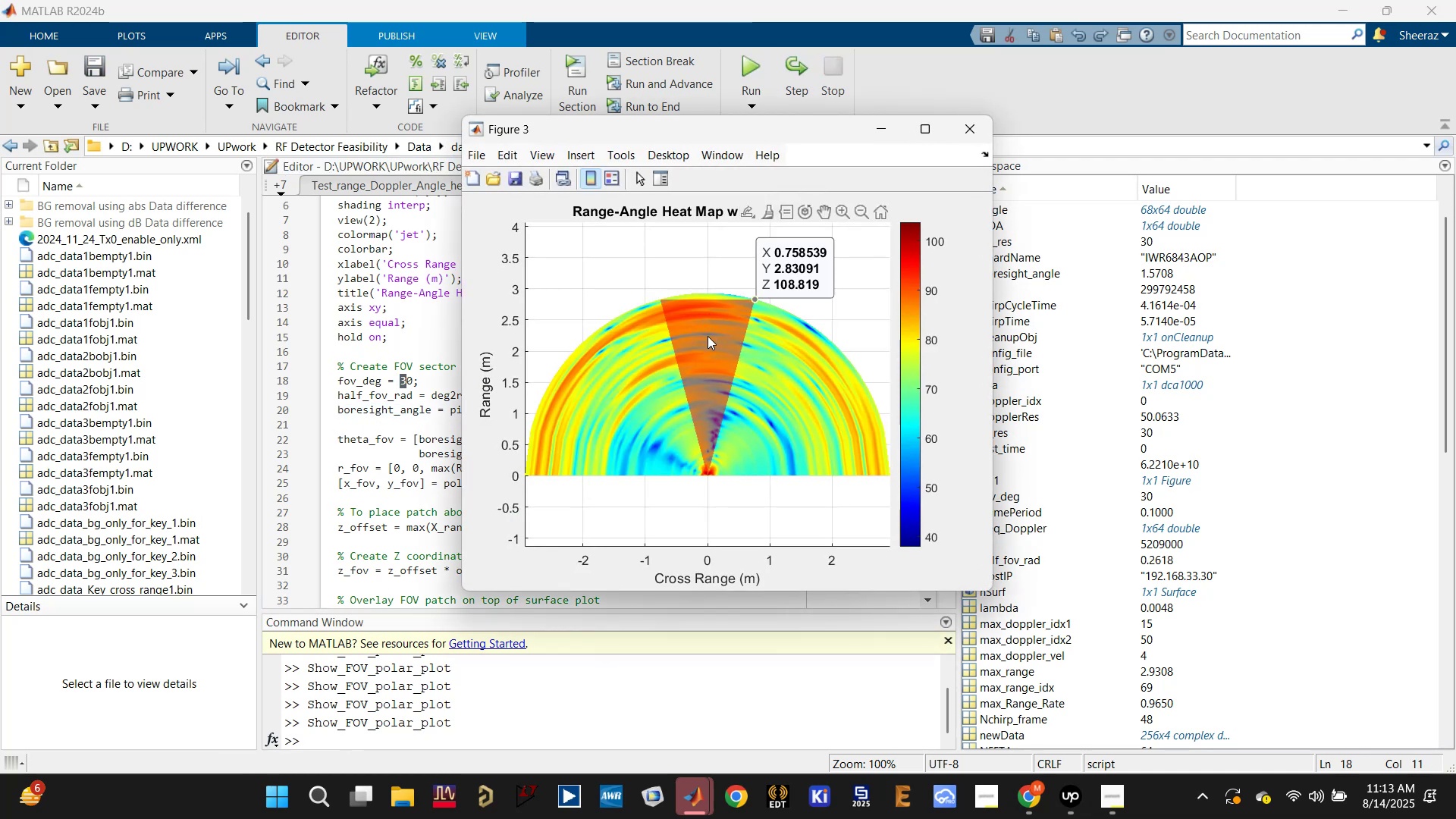 
left_click([397, 384])
 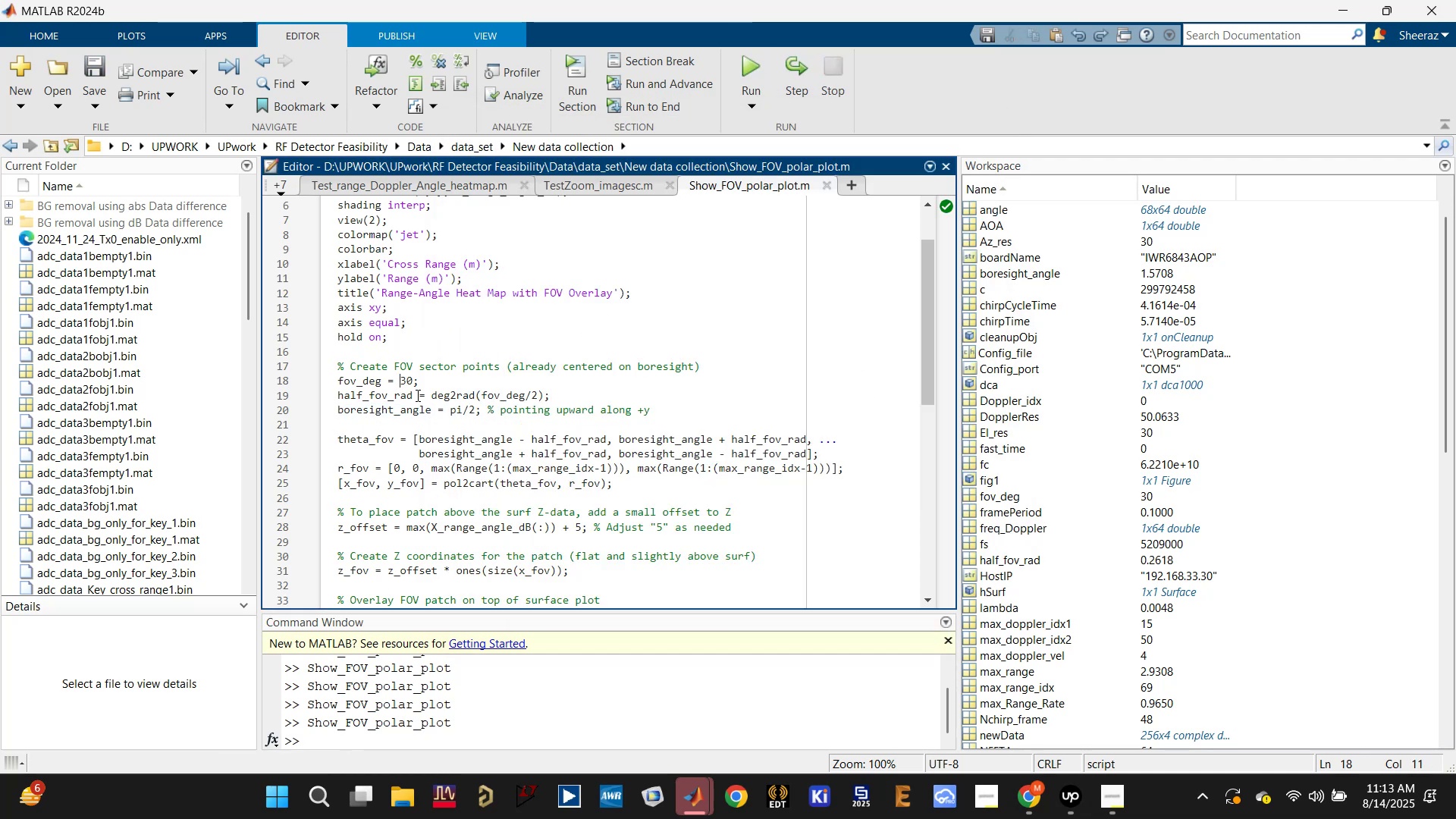 
scroll: coordinate [476, 381], scroll_direction: up, amount: 4.0
 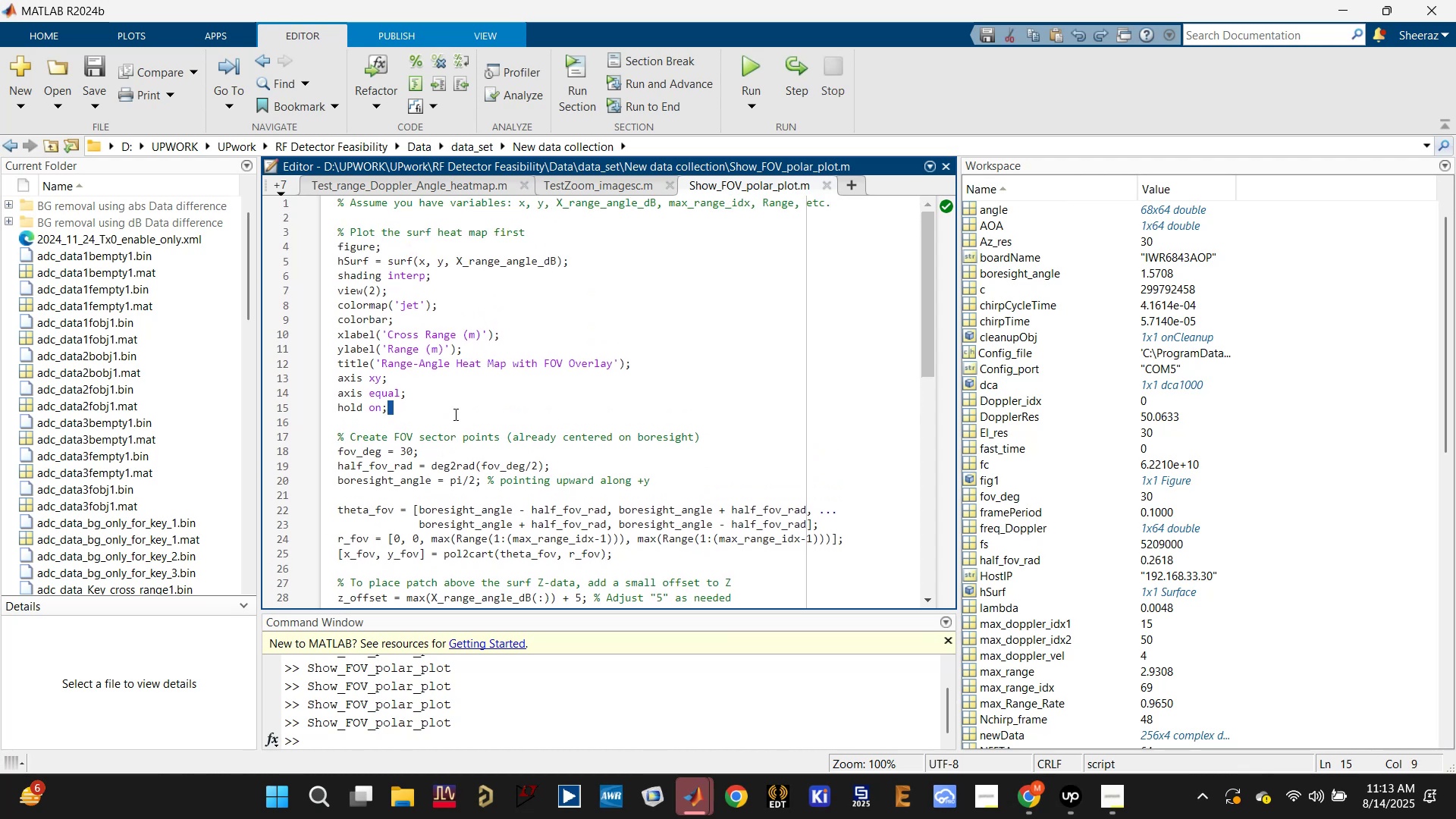 
wait(5.15)
 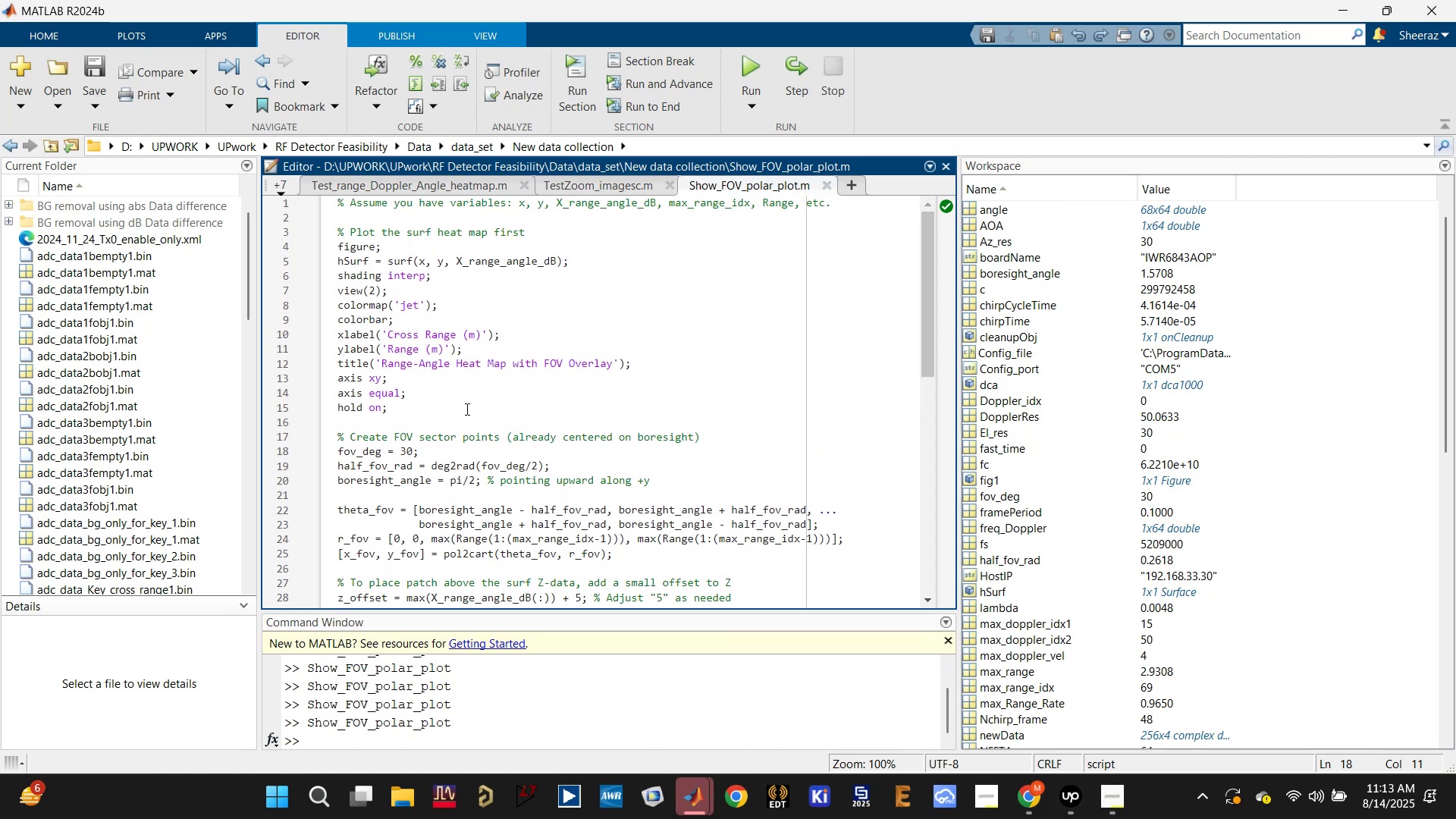 
left_click([391, 477])
 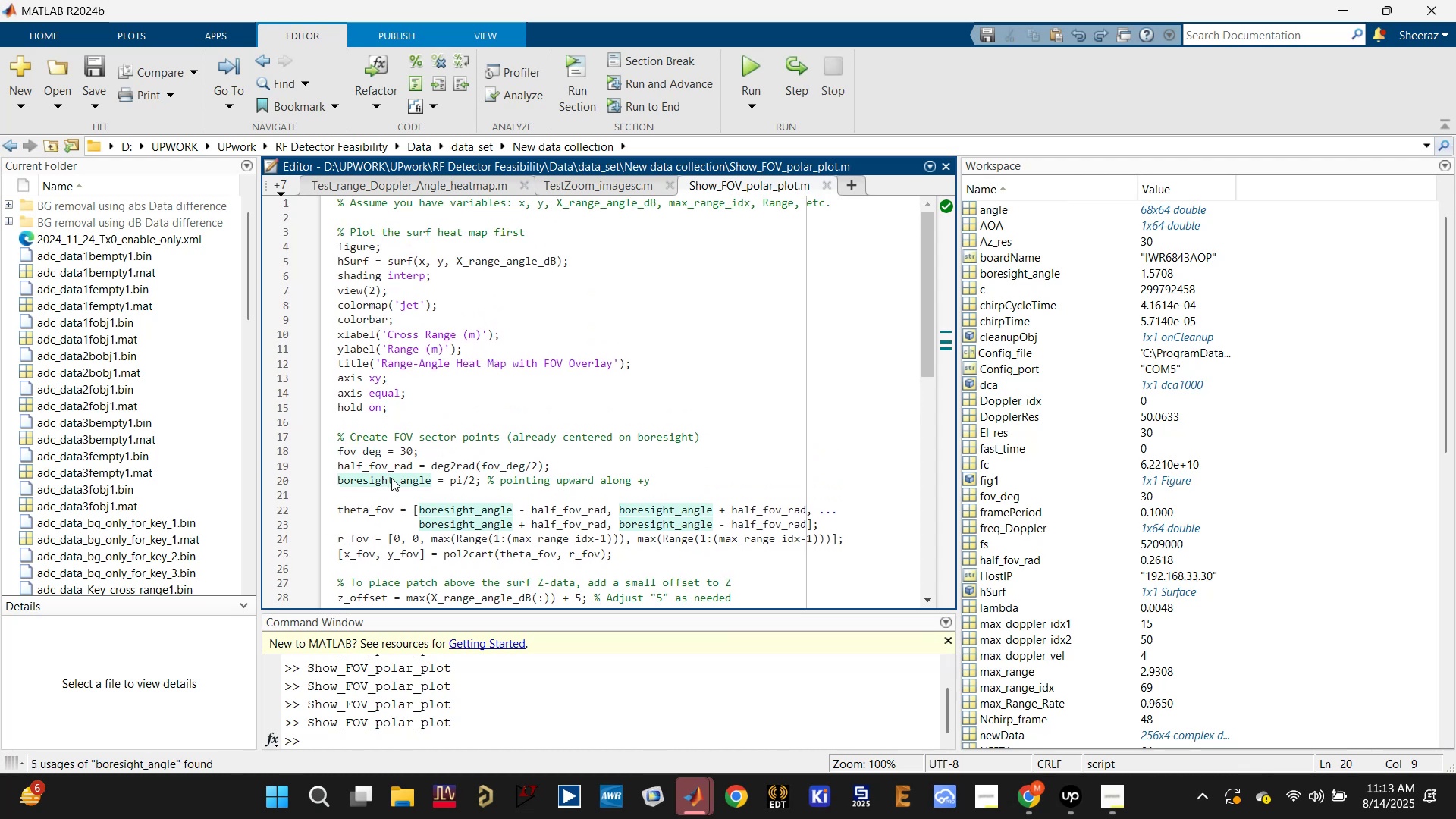 
scroll: coordinate [431, 463], scroll_direction: down, amount: 2.0
 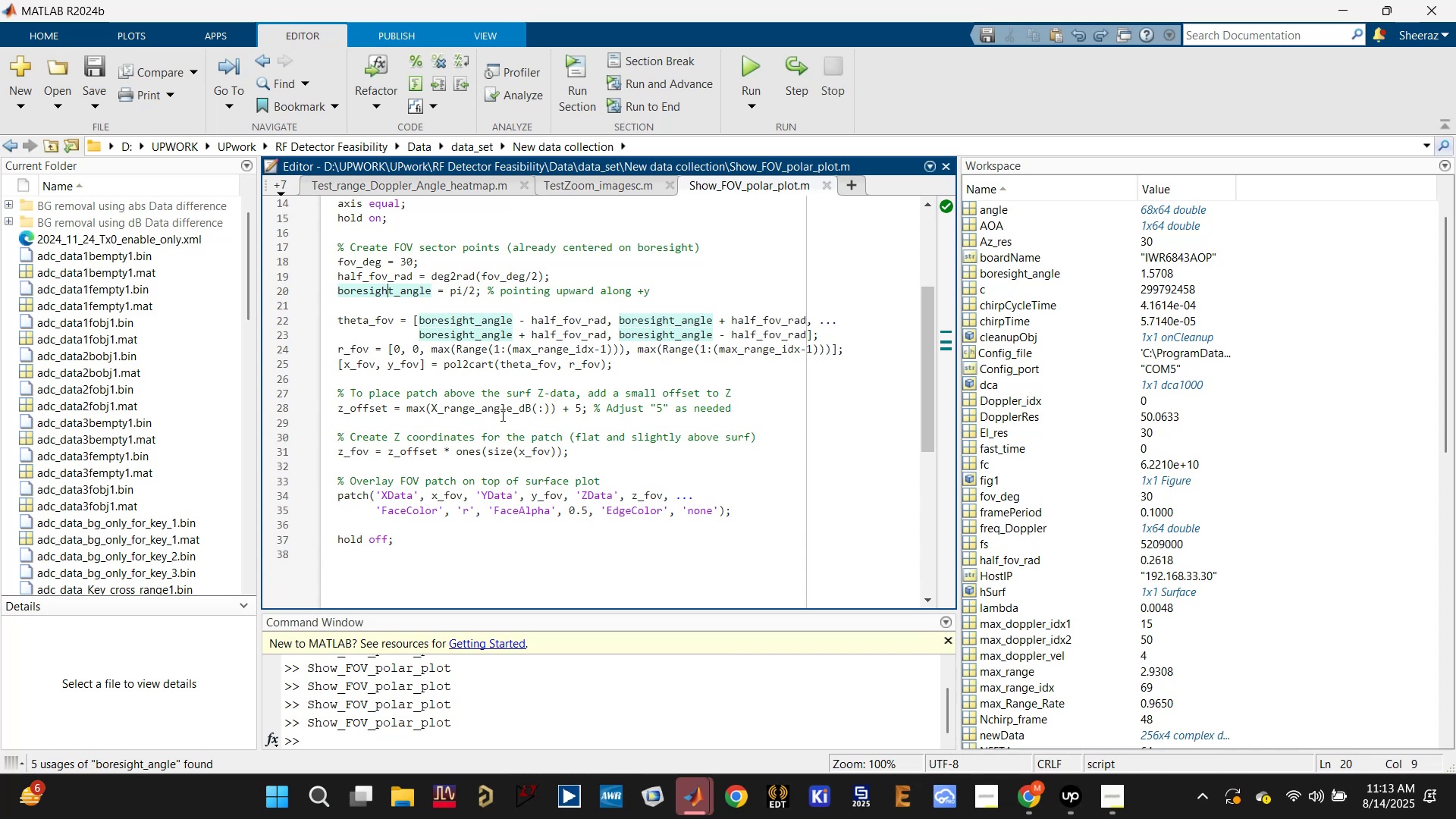 
left_click([500, 407])
 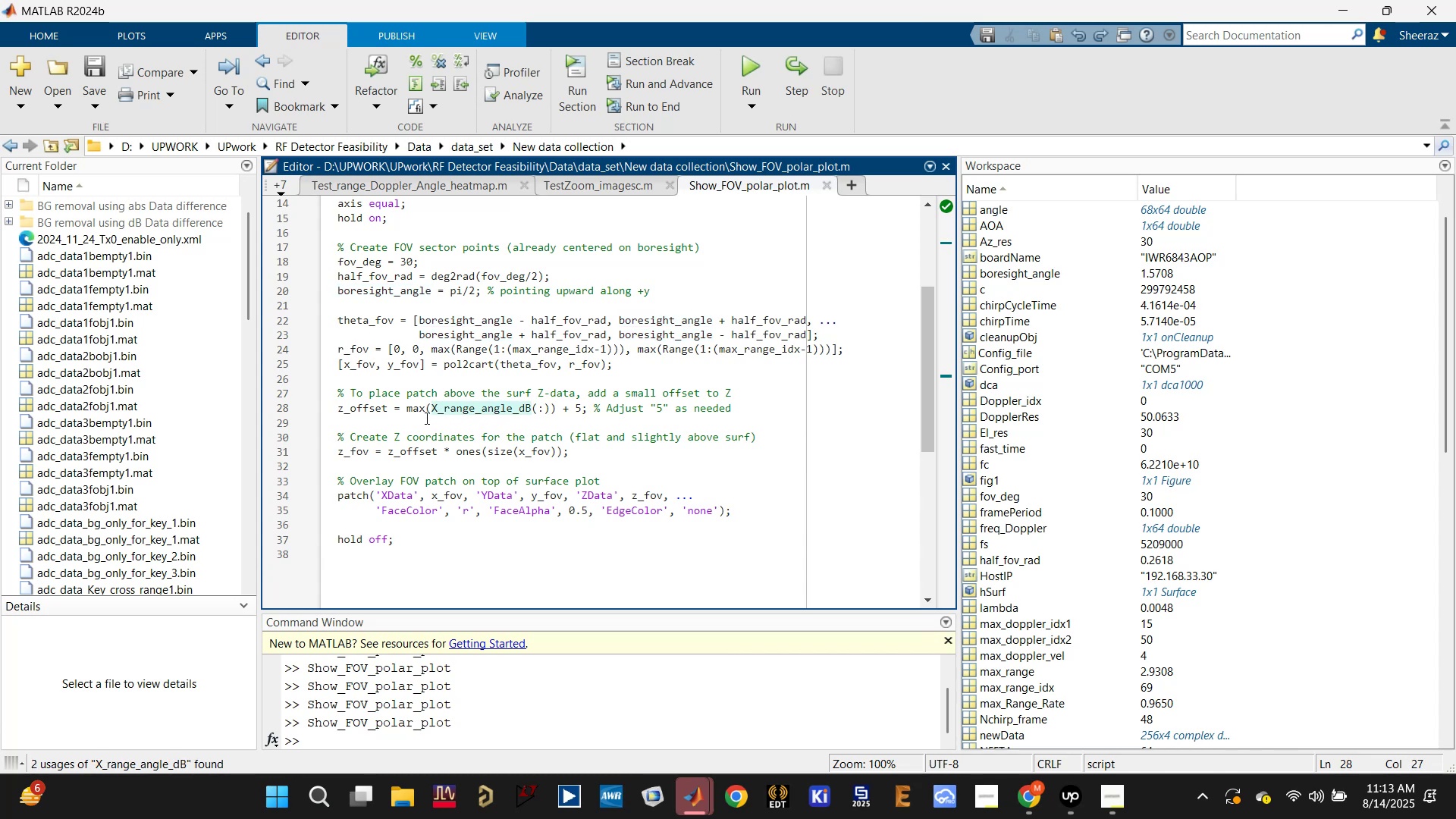 
left_click([421, 409])
 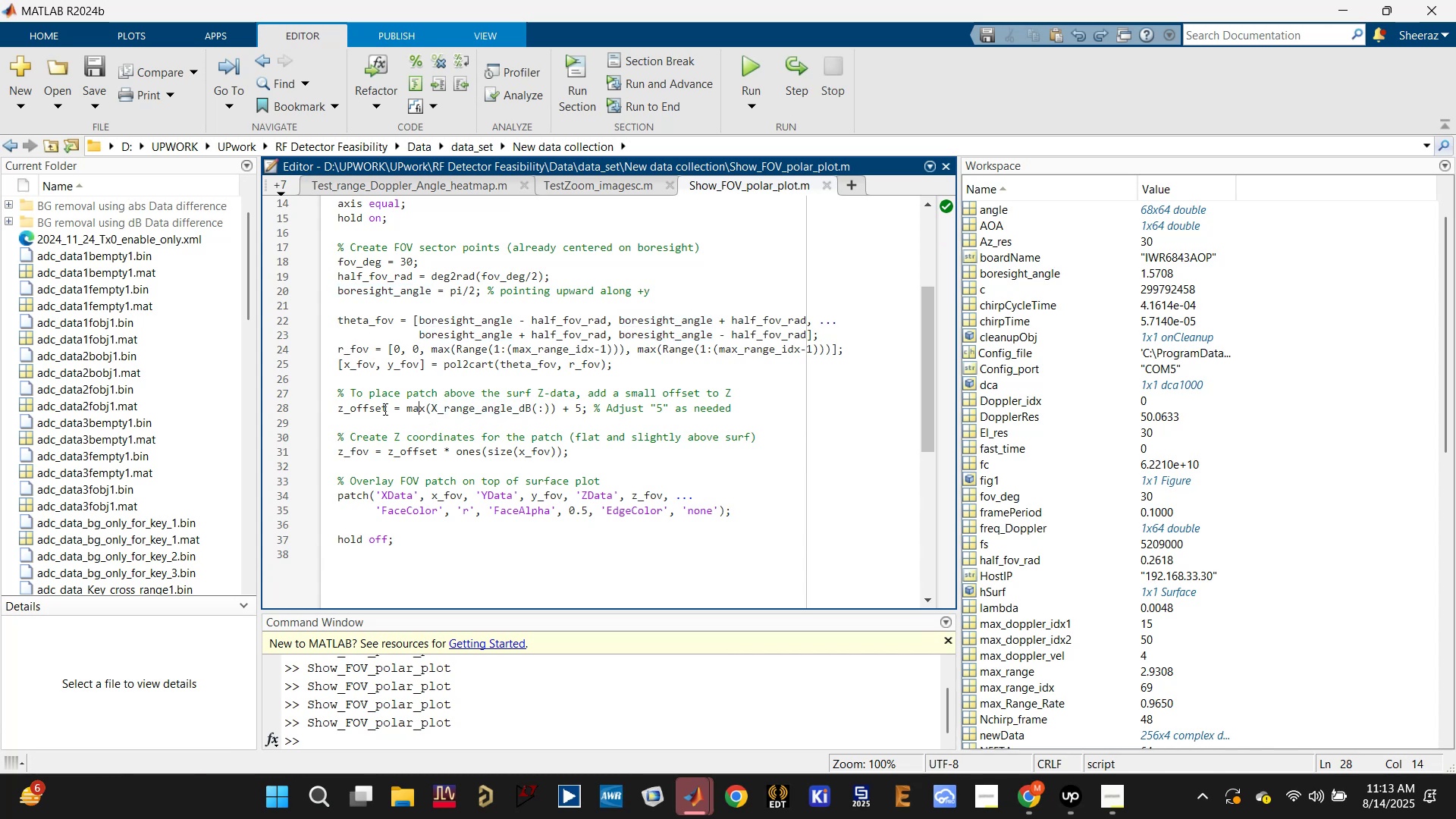 
left_click([374, 406])
 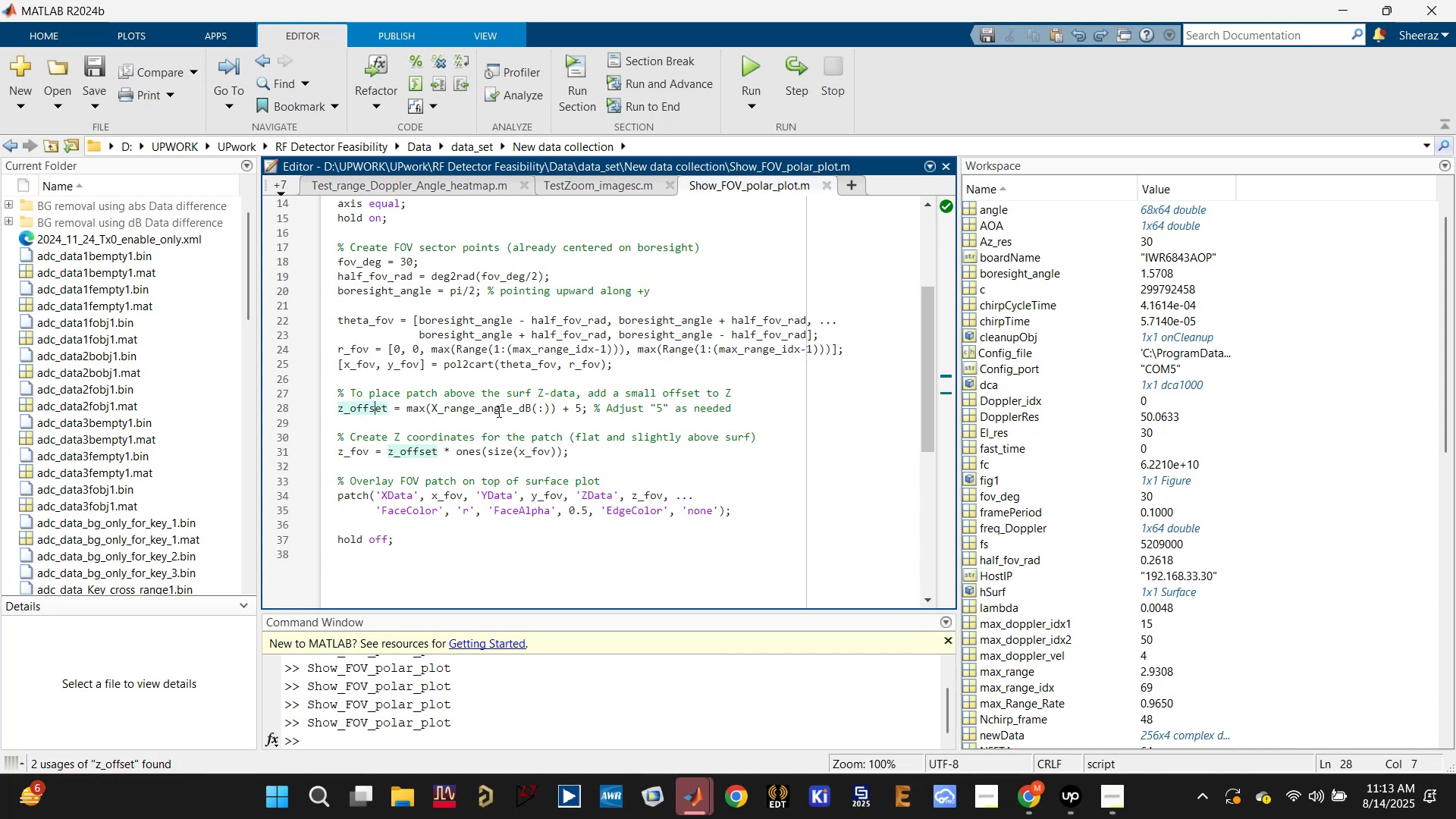 
left_click([497, 411])
 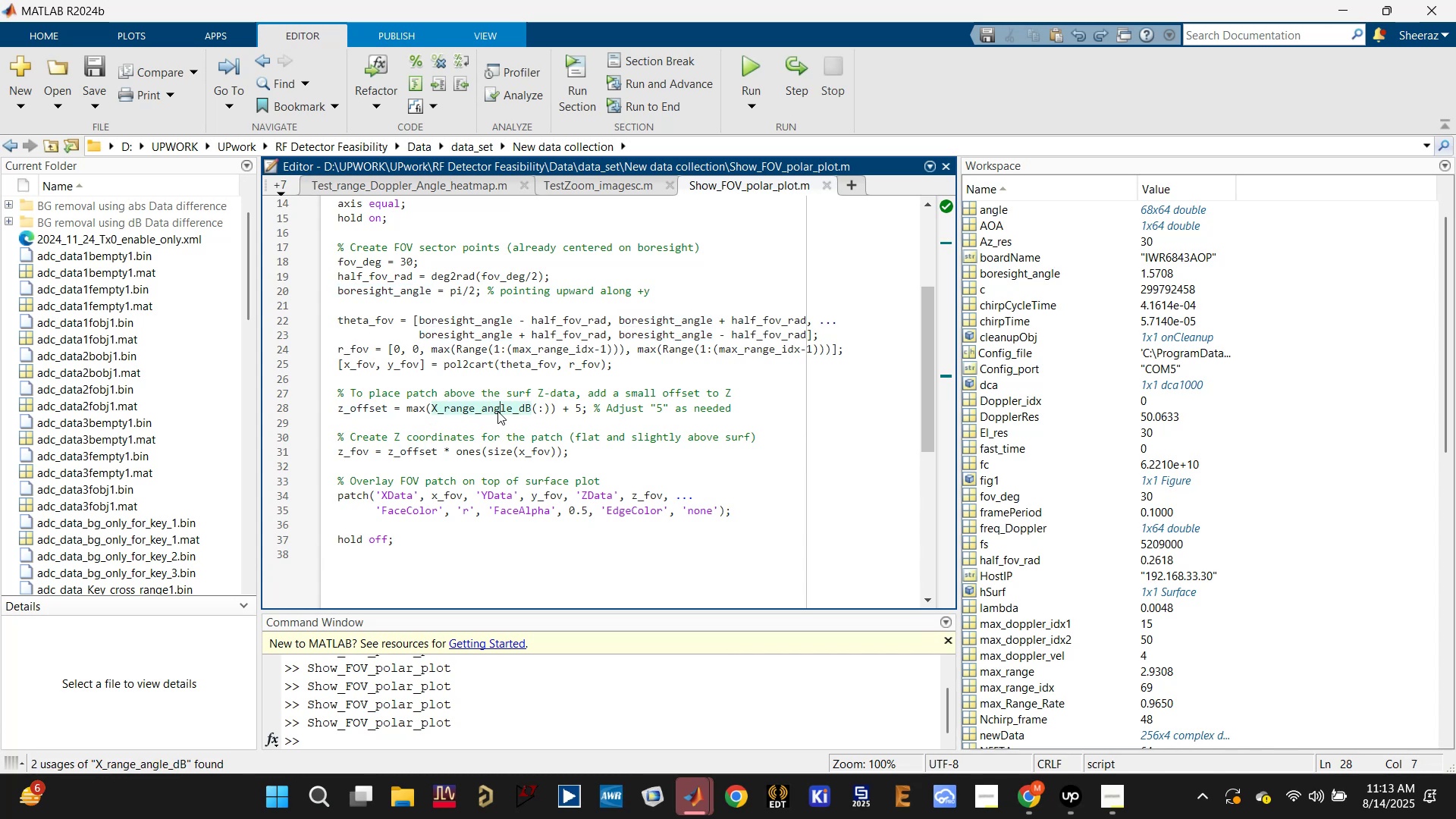 
scroll: coordinate [497, 411], scroll_direction: up, amount: 4.0
 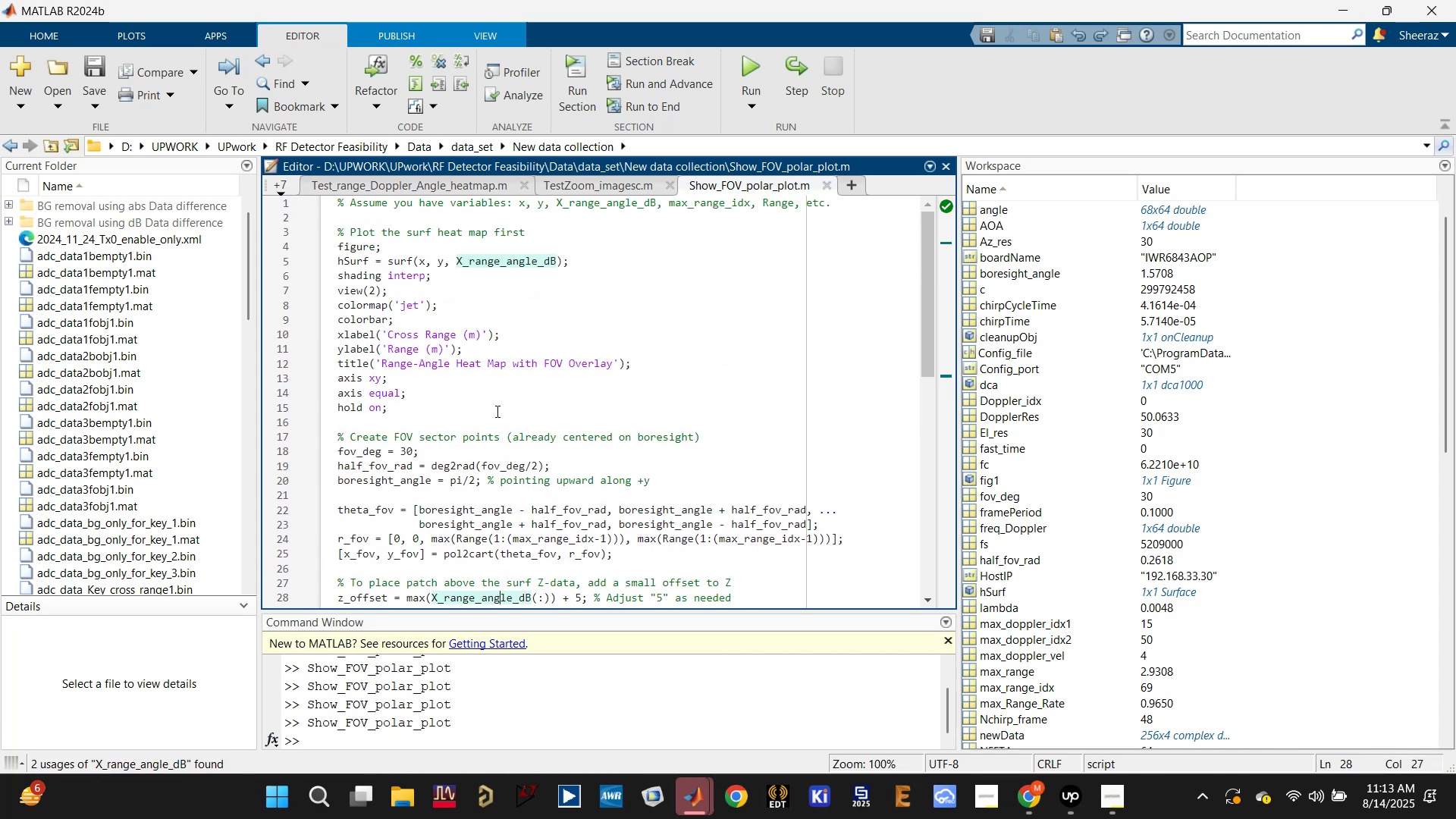 
scroll: coordinate [496, 412], scroll_direction: down, amount: 2.0
 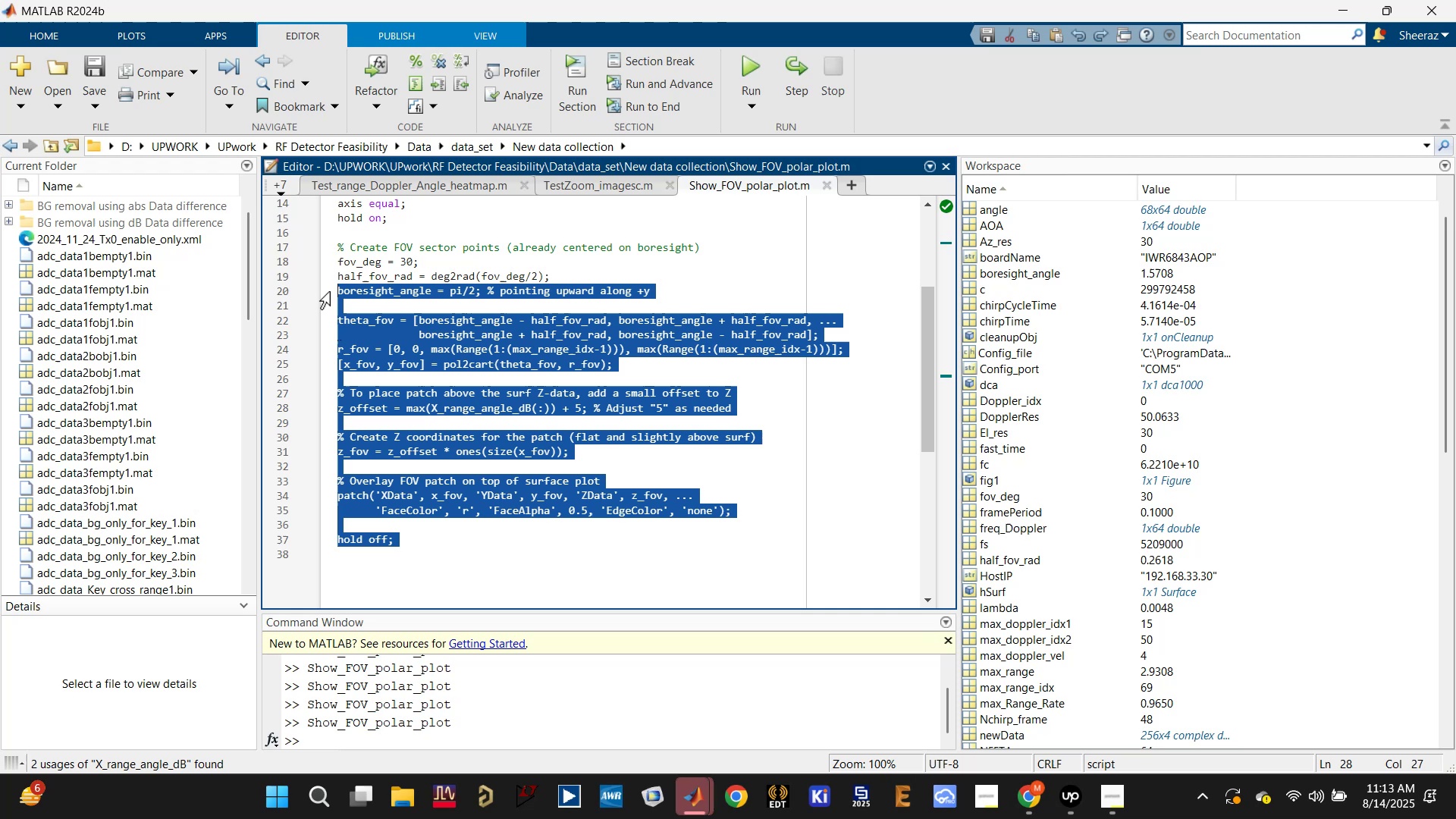 
key(Control+ControlLeft)
 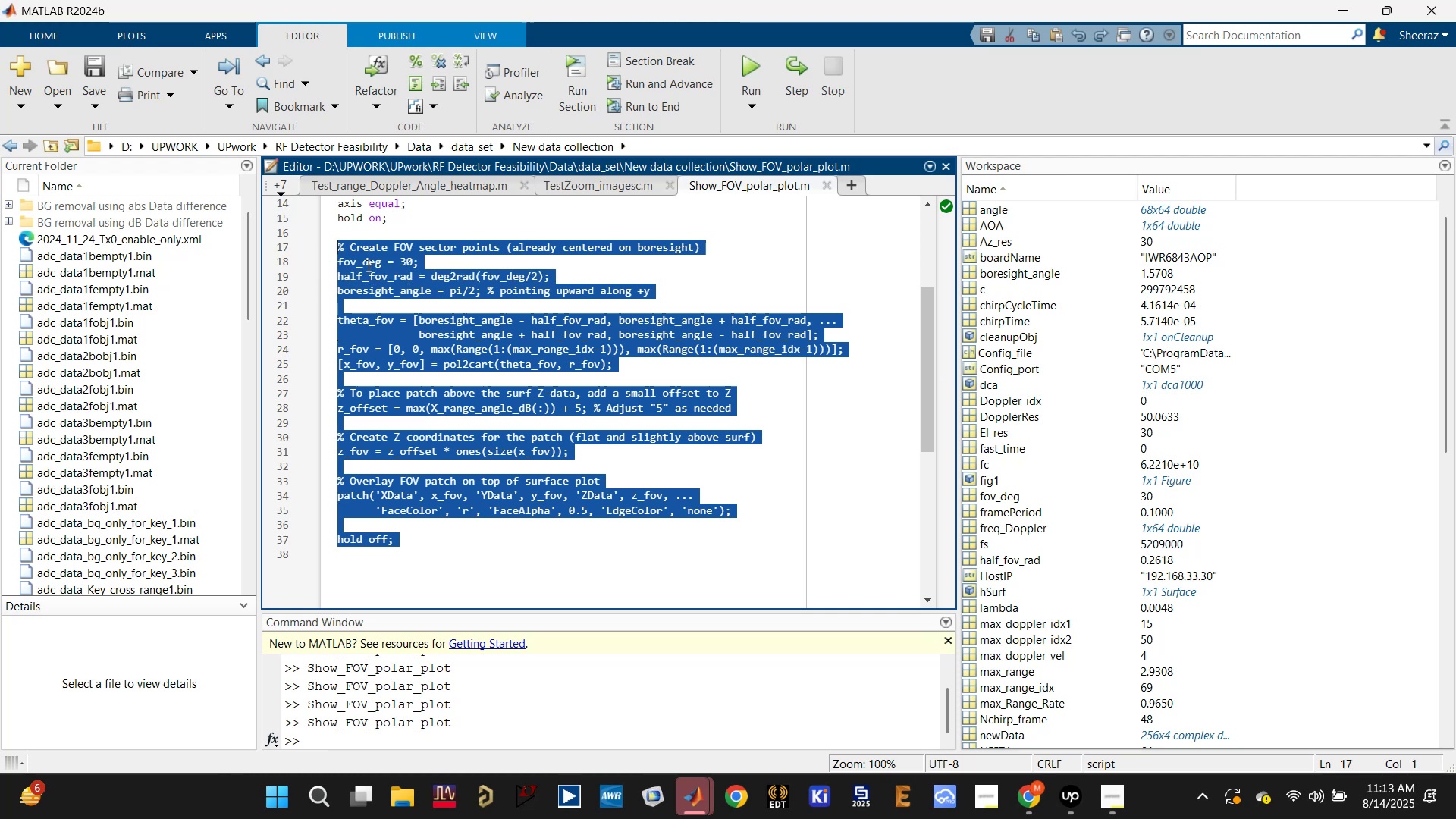 
left_click([344, 228])
 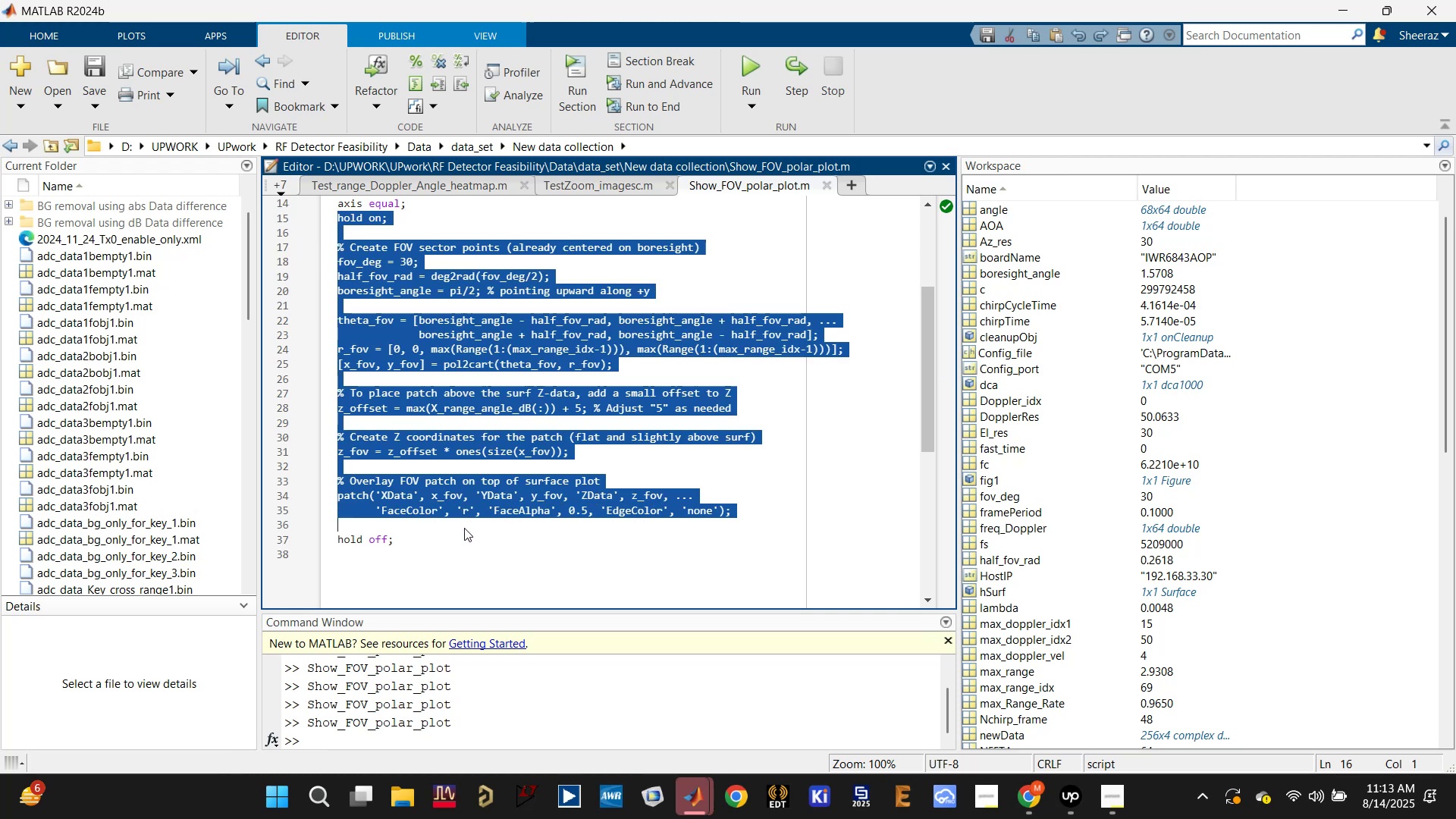 
key(Control+C)
 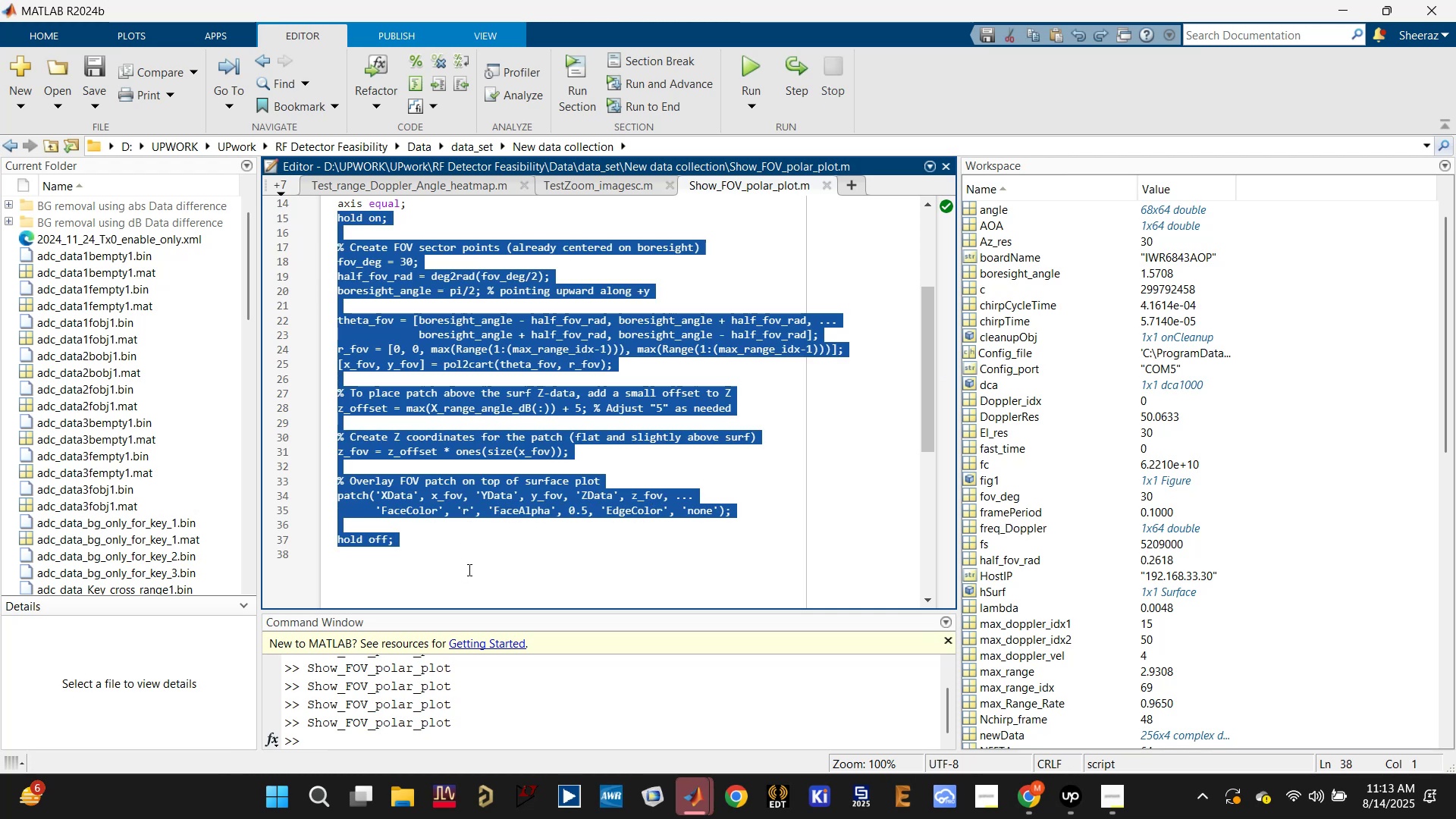 
key(Control+S)
 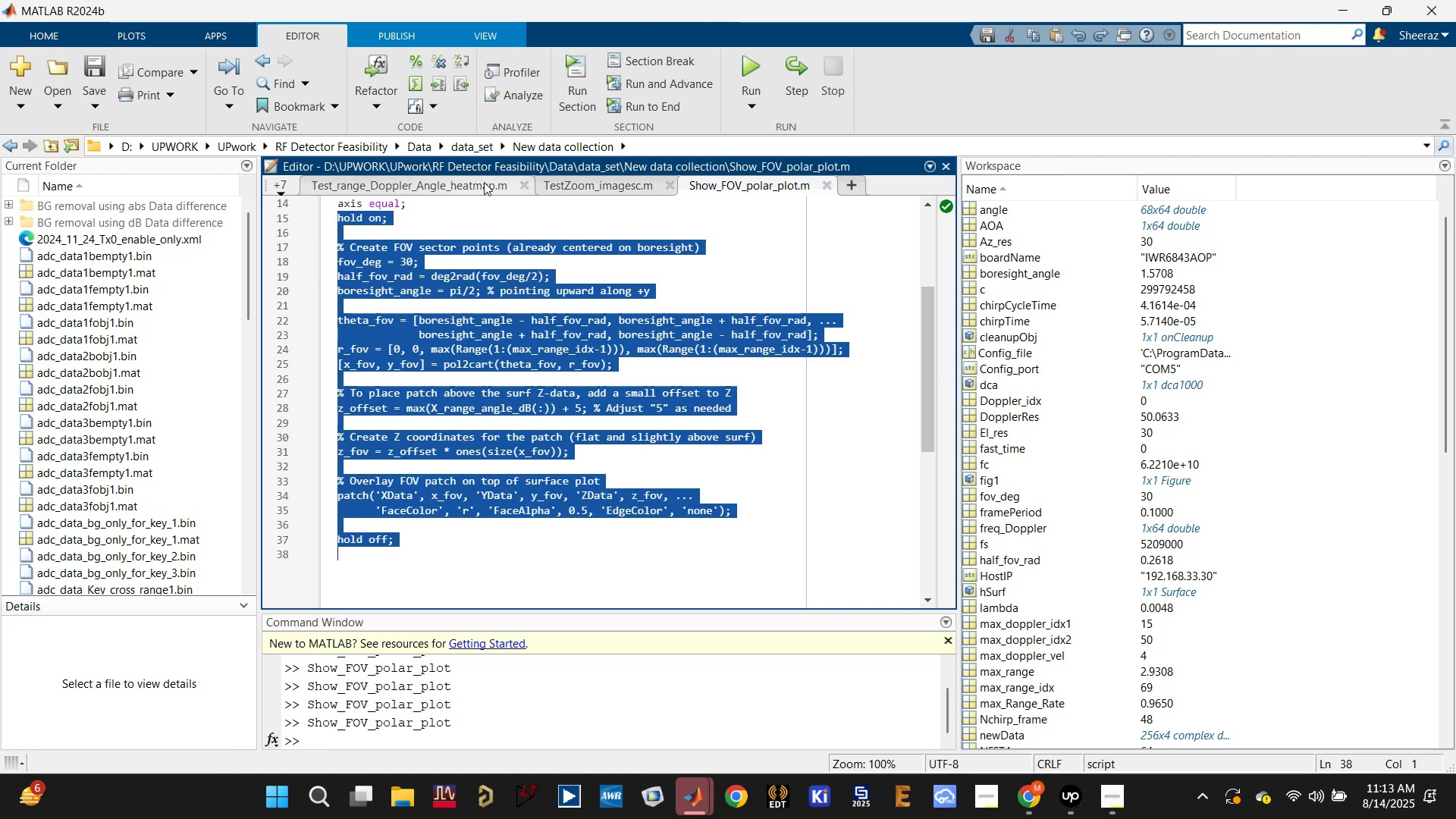 
left_click([438, 183])
 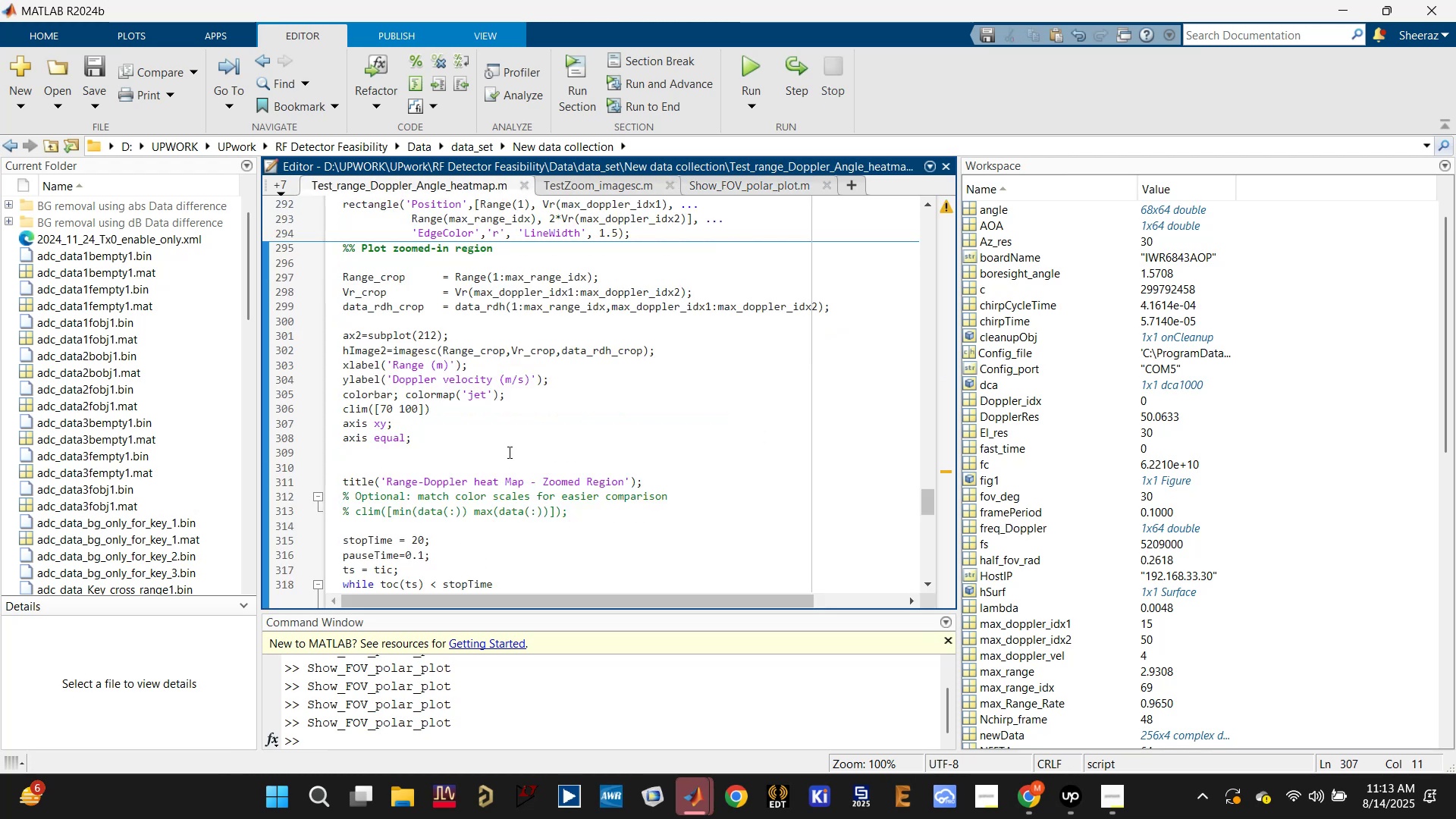 
scroll: coordinate [508, 452], scroll_direction: down, amount: 1.0
 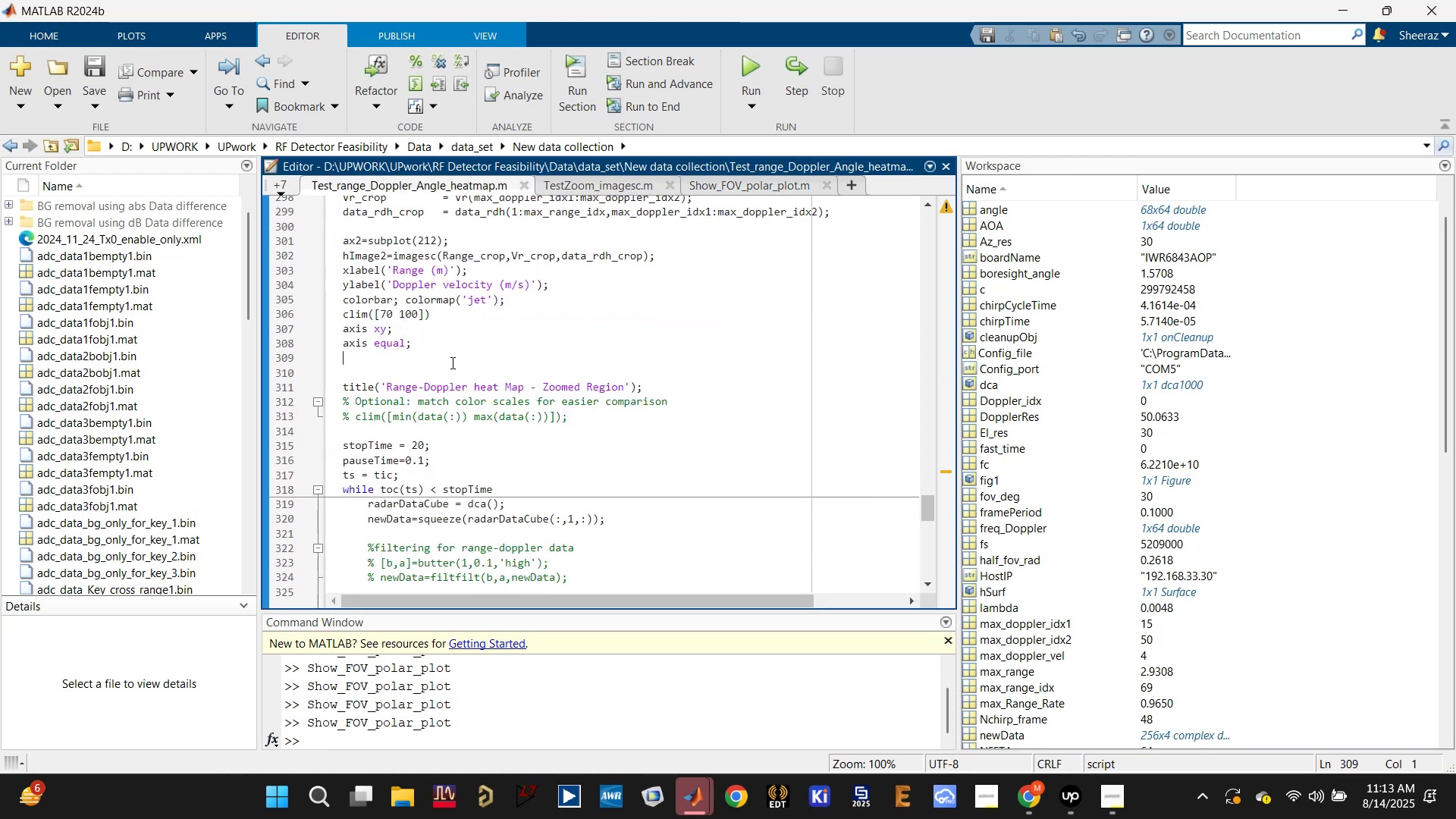 
left_click([520, 367])
 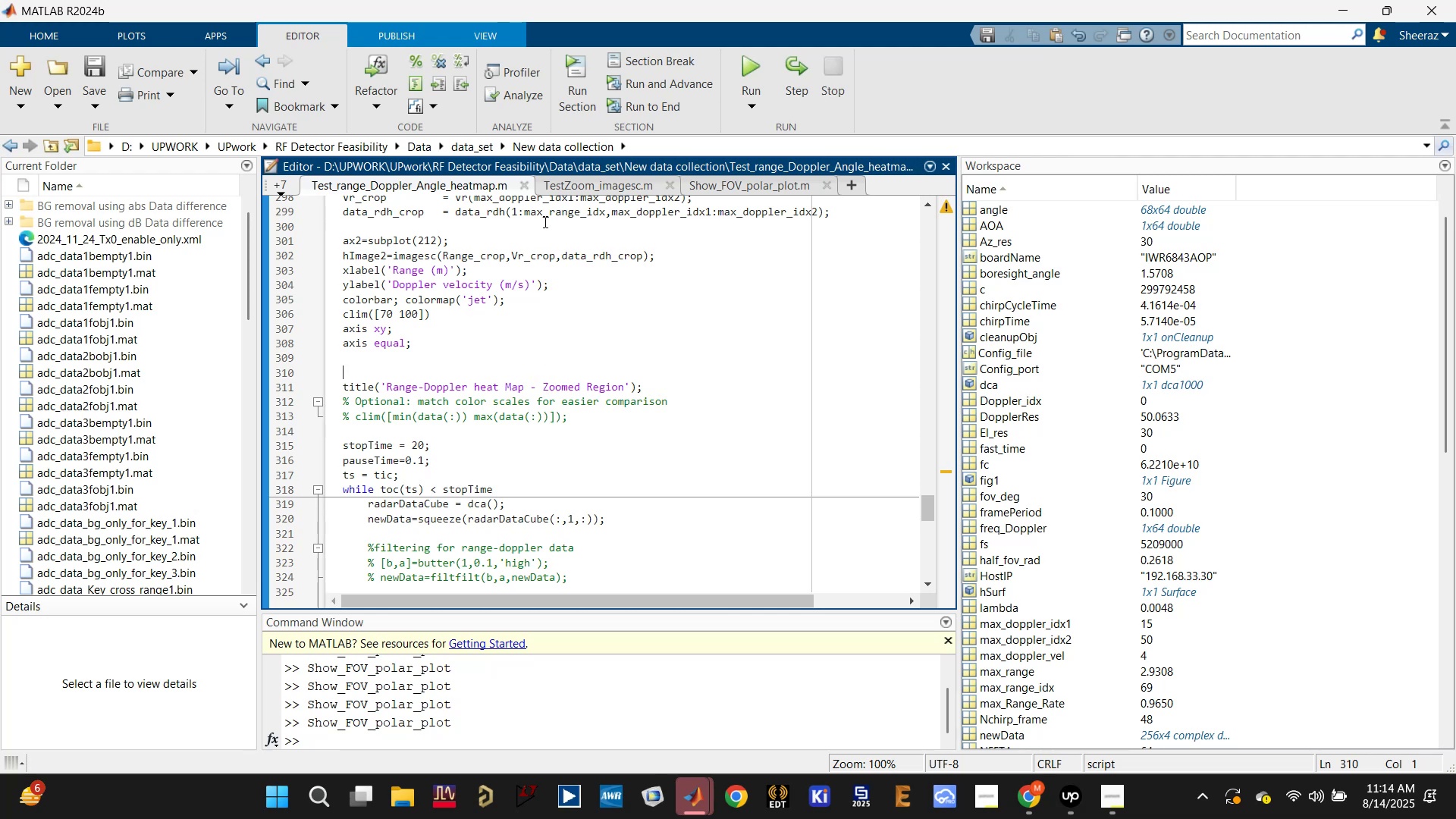 
wait(5.49)
 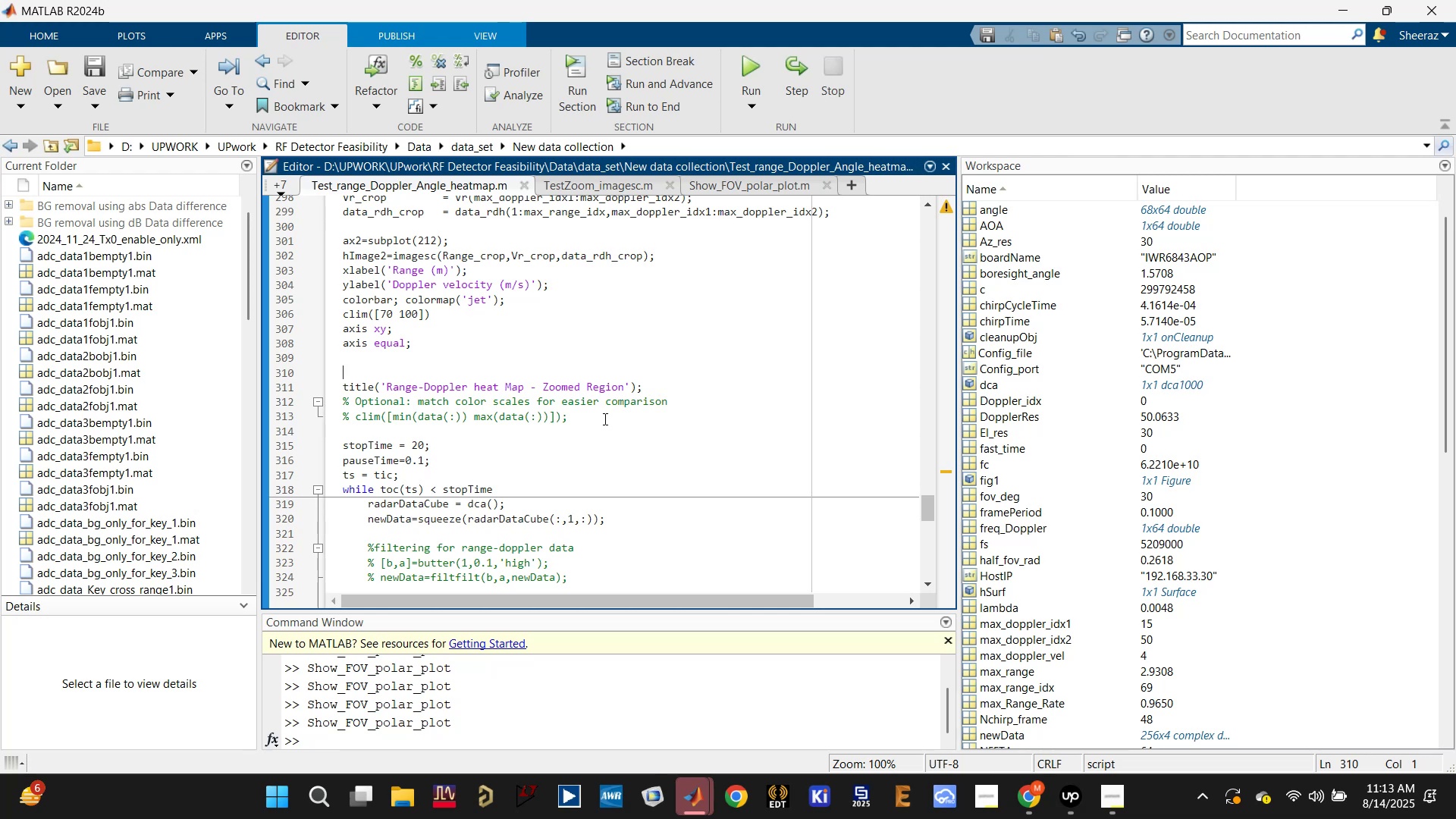 
scroll: coordinate [535, 358], scroll_direction: up, amount: 11.0
 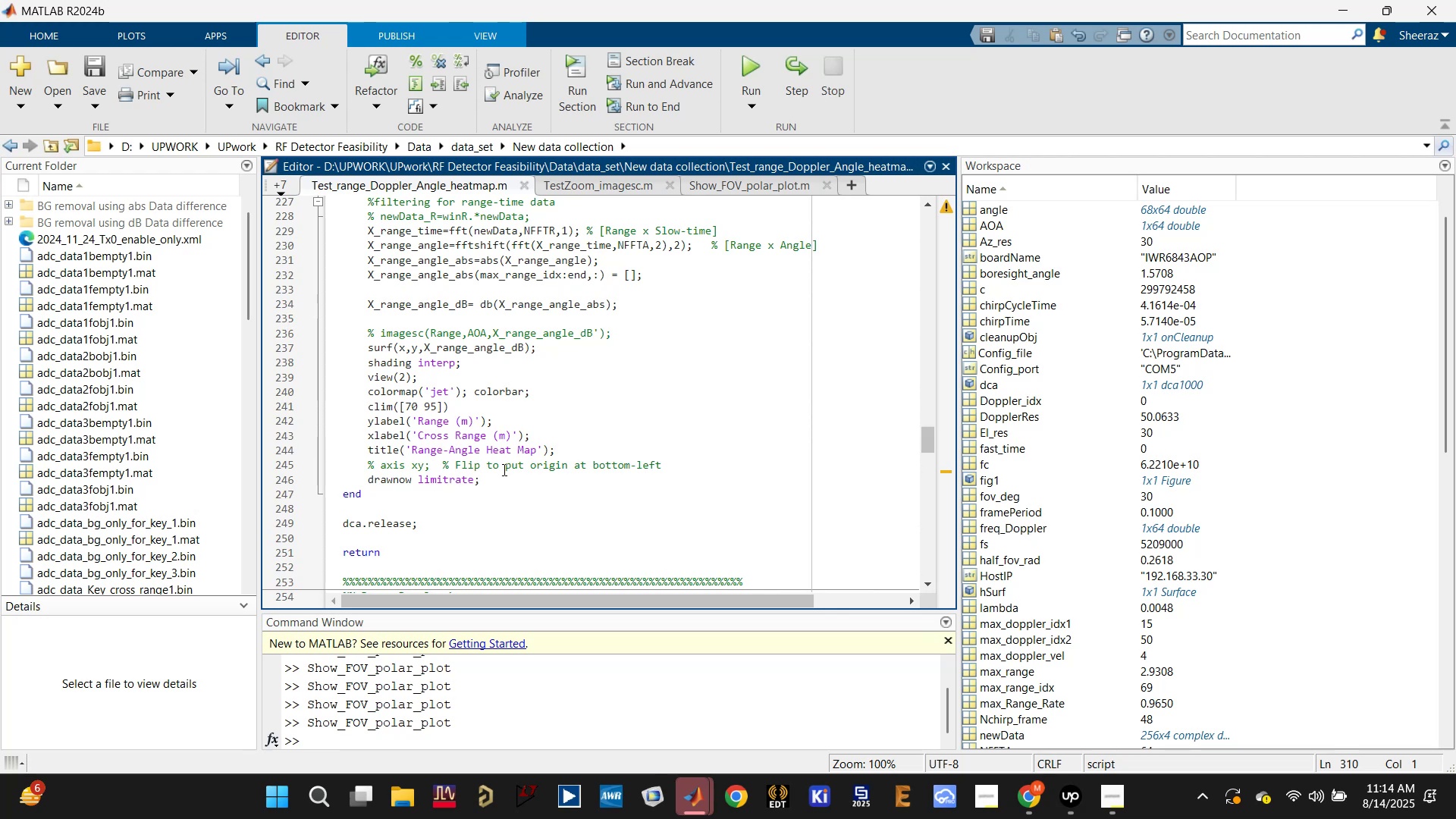 
left_click([567, 452])
 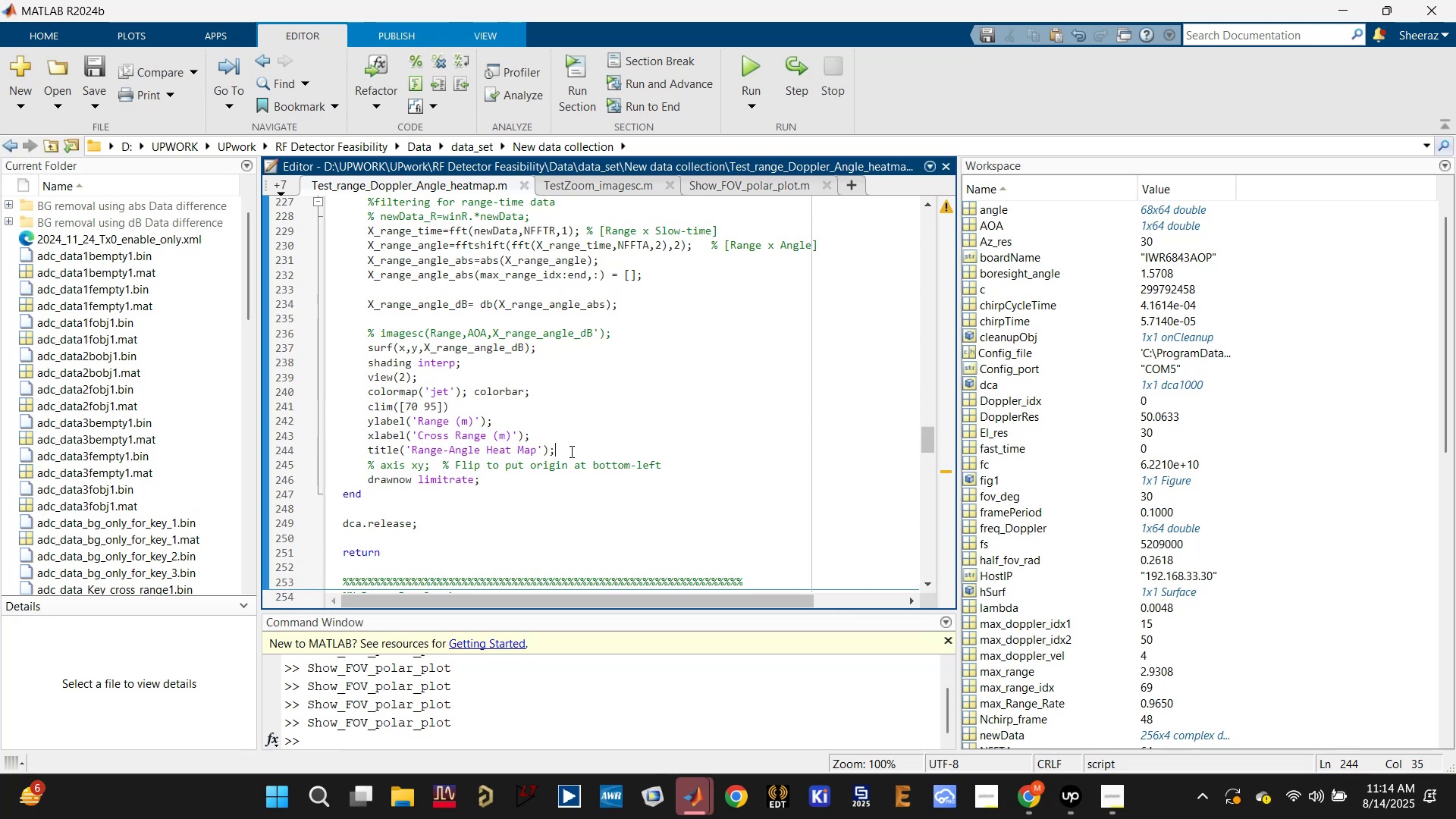 
hold_key(key=Enter, duration=0.81)
 